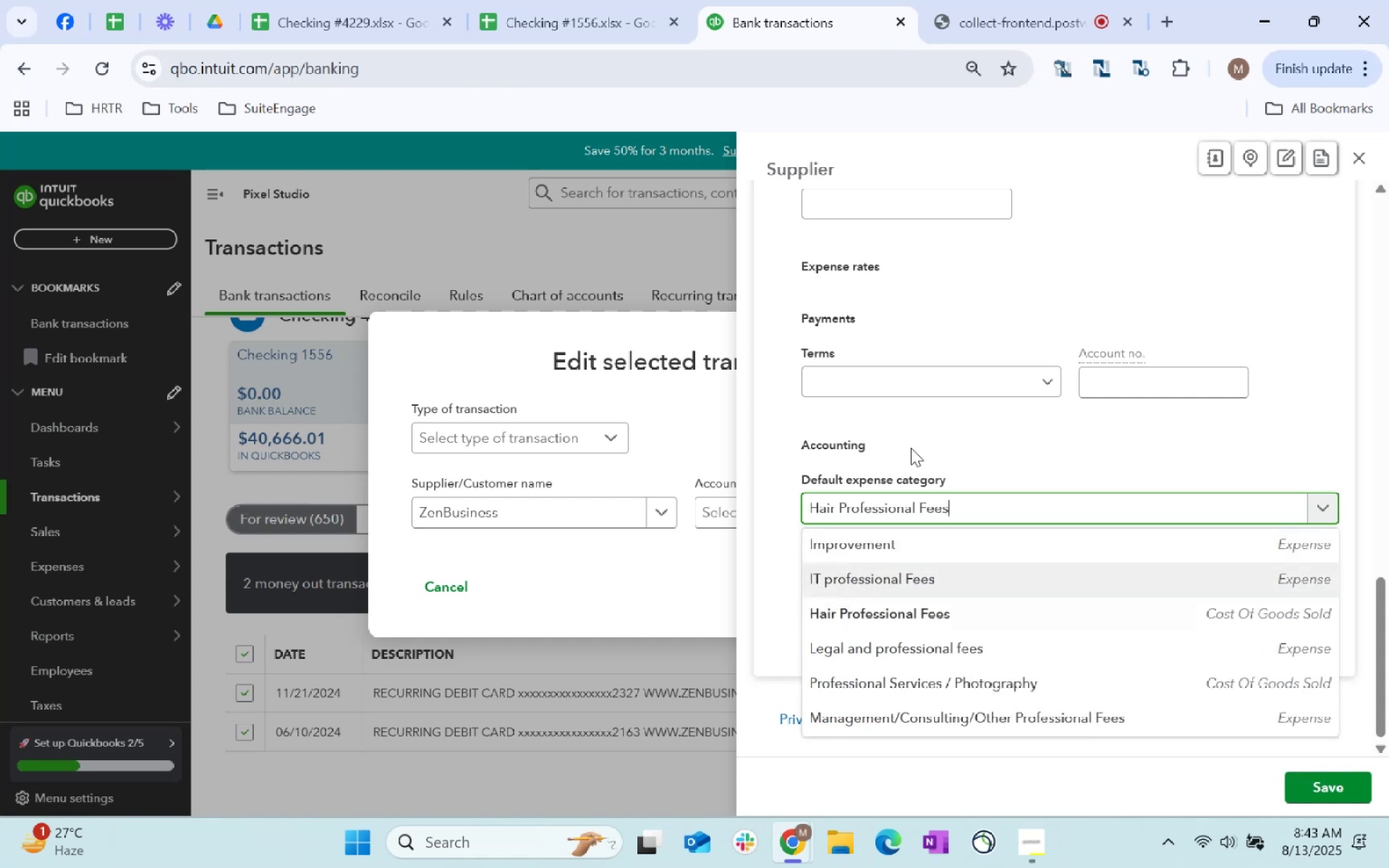 
key(ArrowDown)
 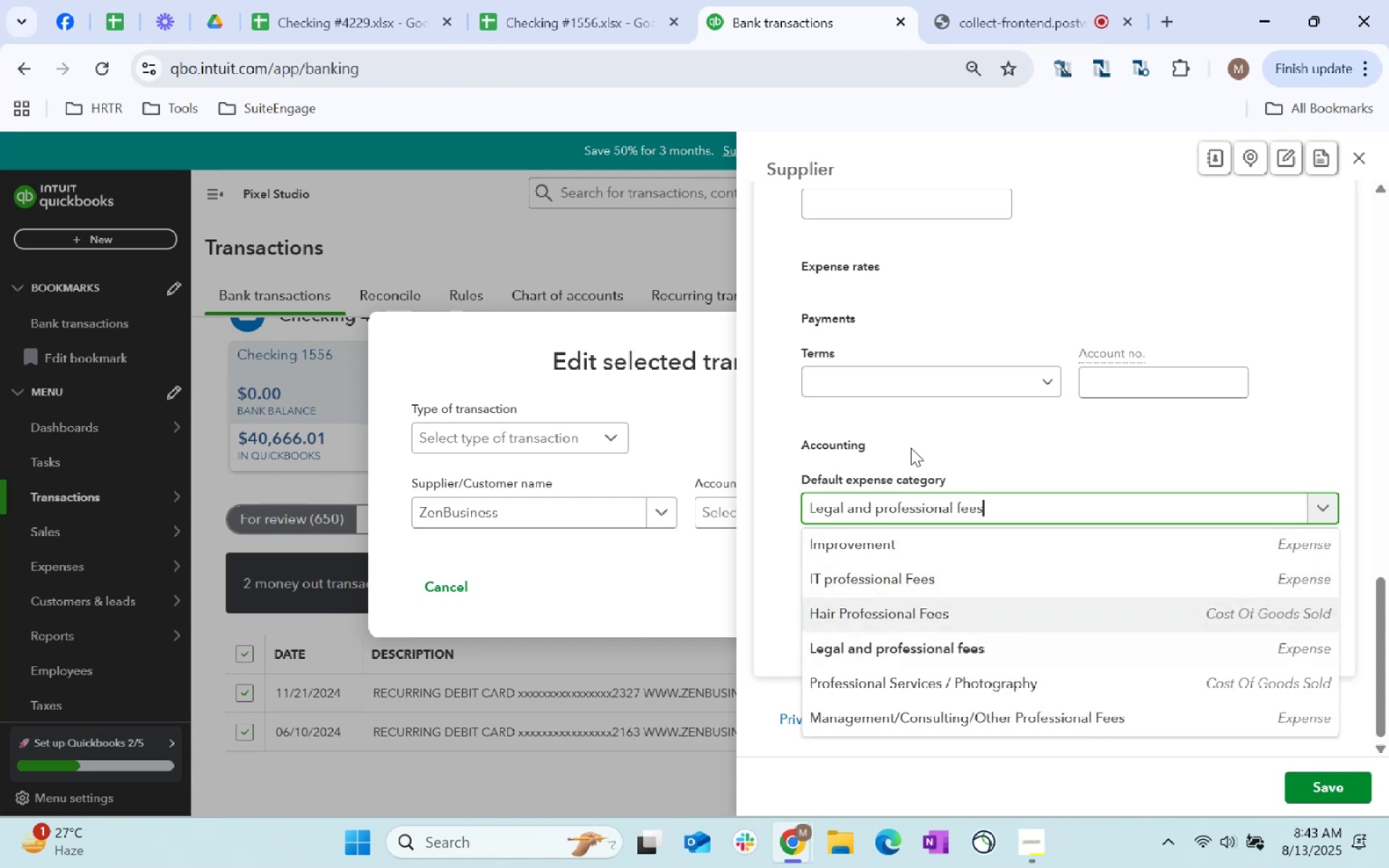 
key(ArrowDown)
 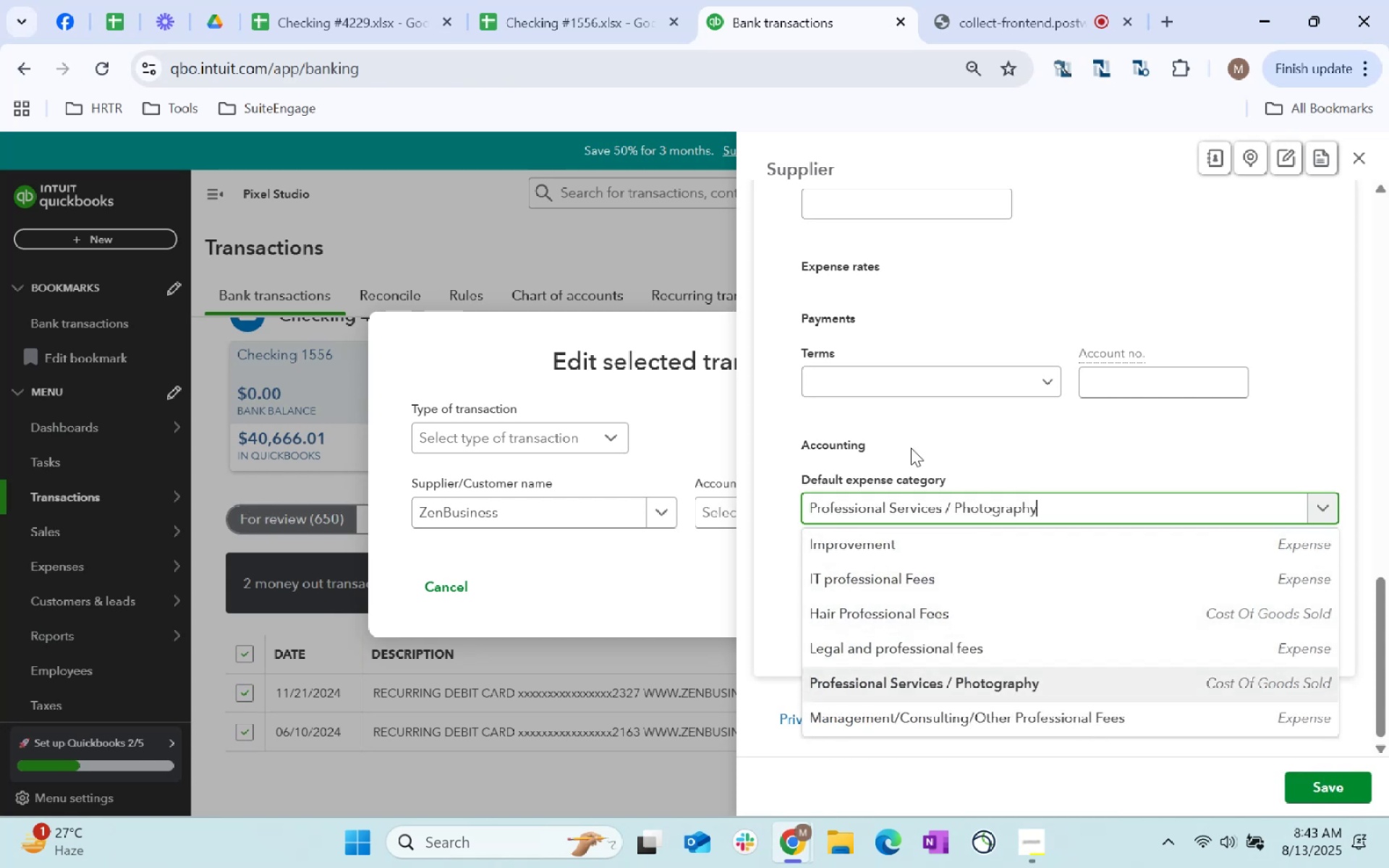 
key(ArrowUp)
 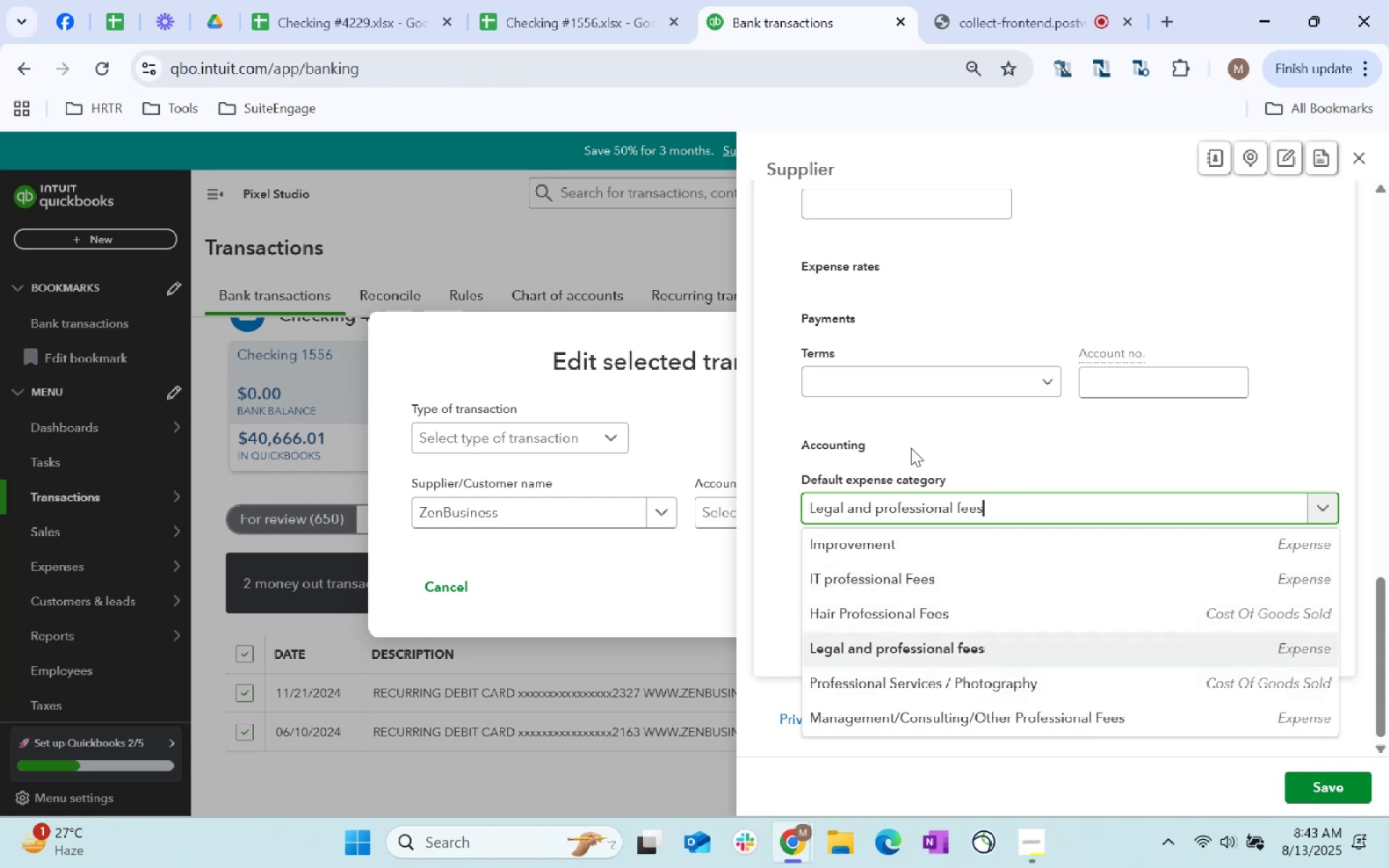 
key(Enter)
 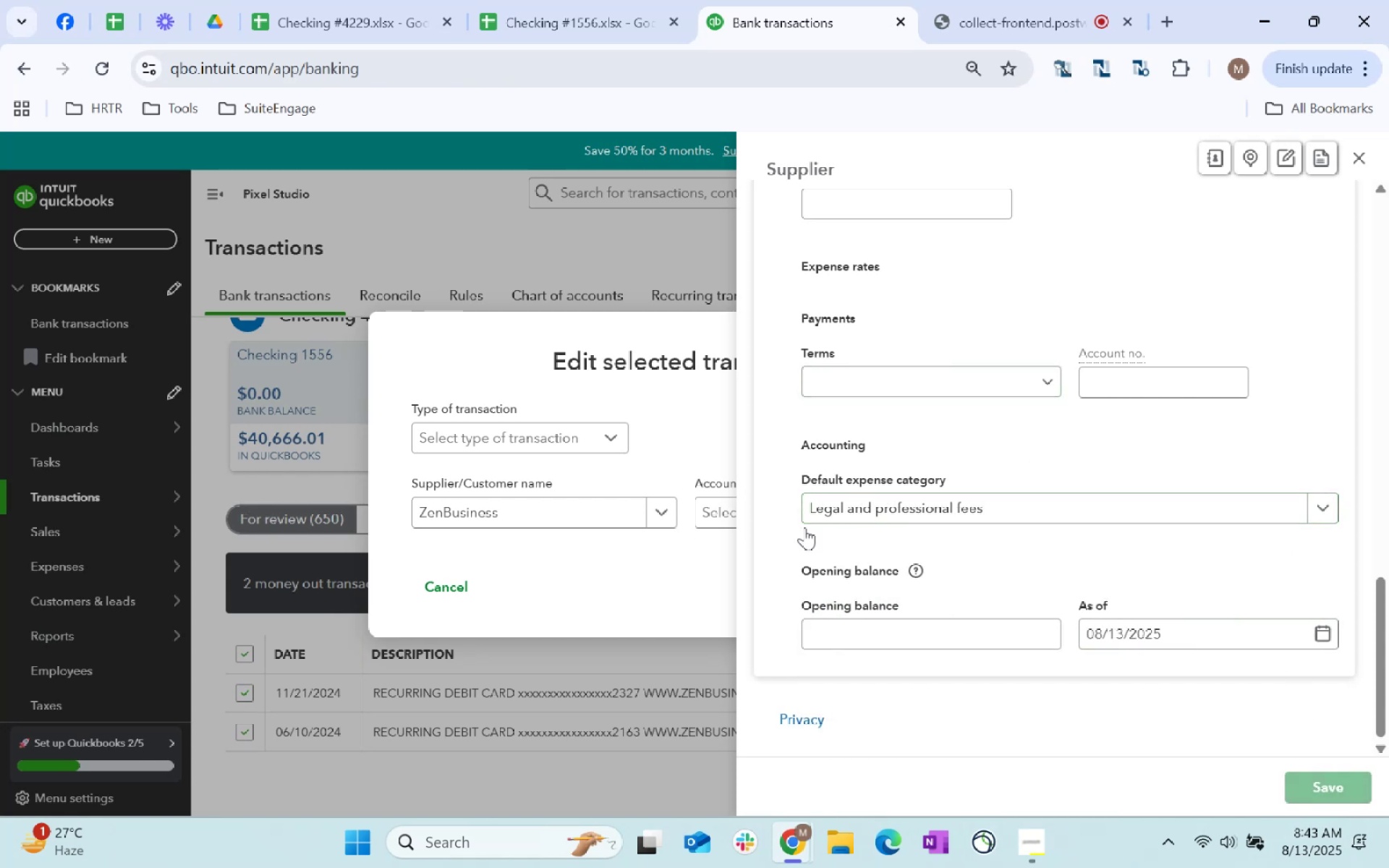 
left_click([768, 516])
 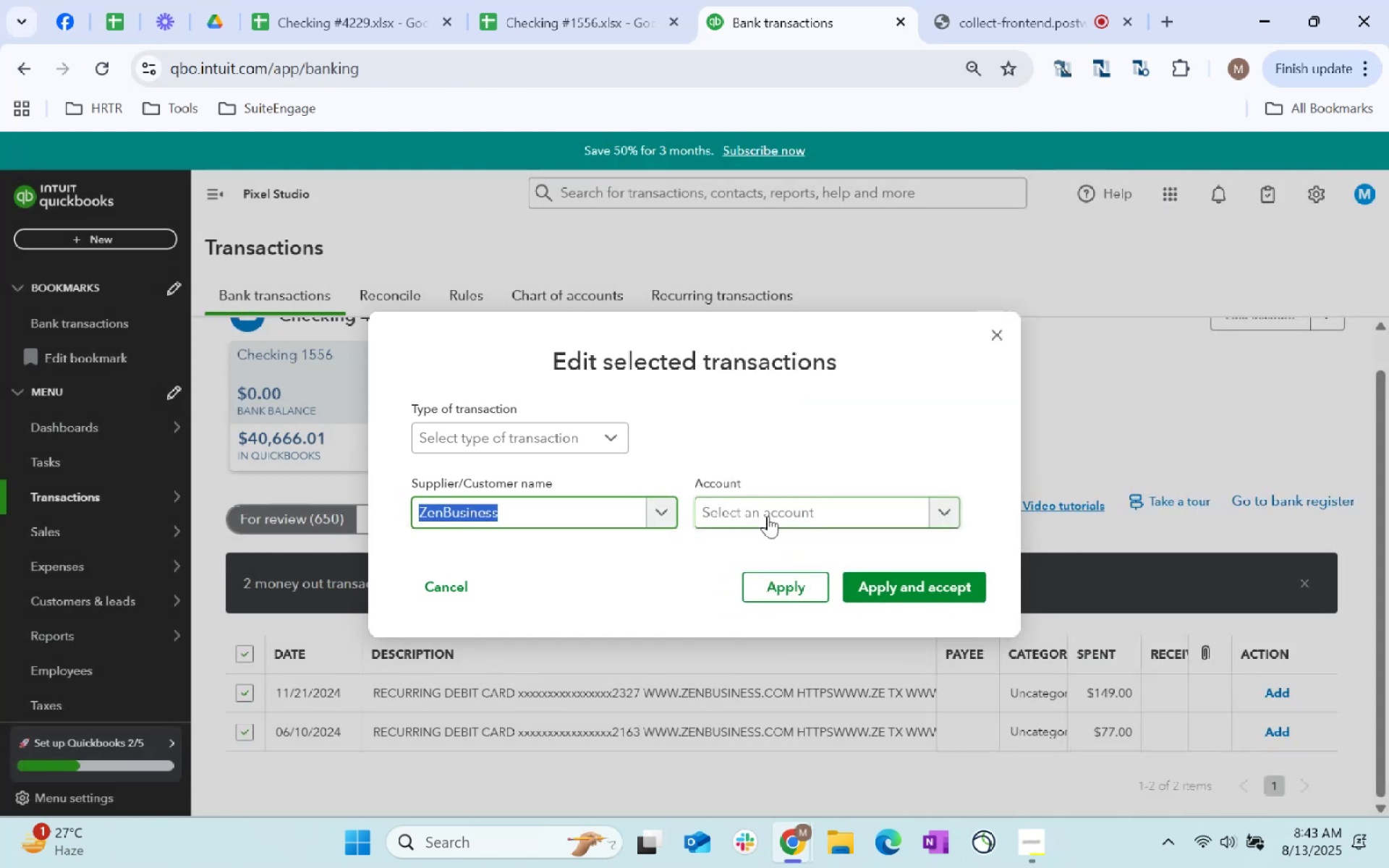 
key(Tab)
type(preo)
key(Backspace)
key(Backspace)
type(ofessiona)
 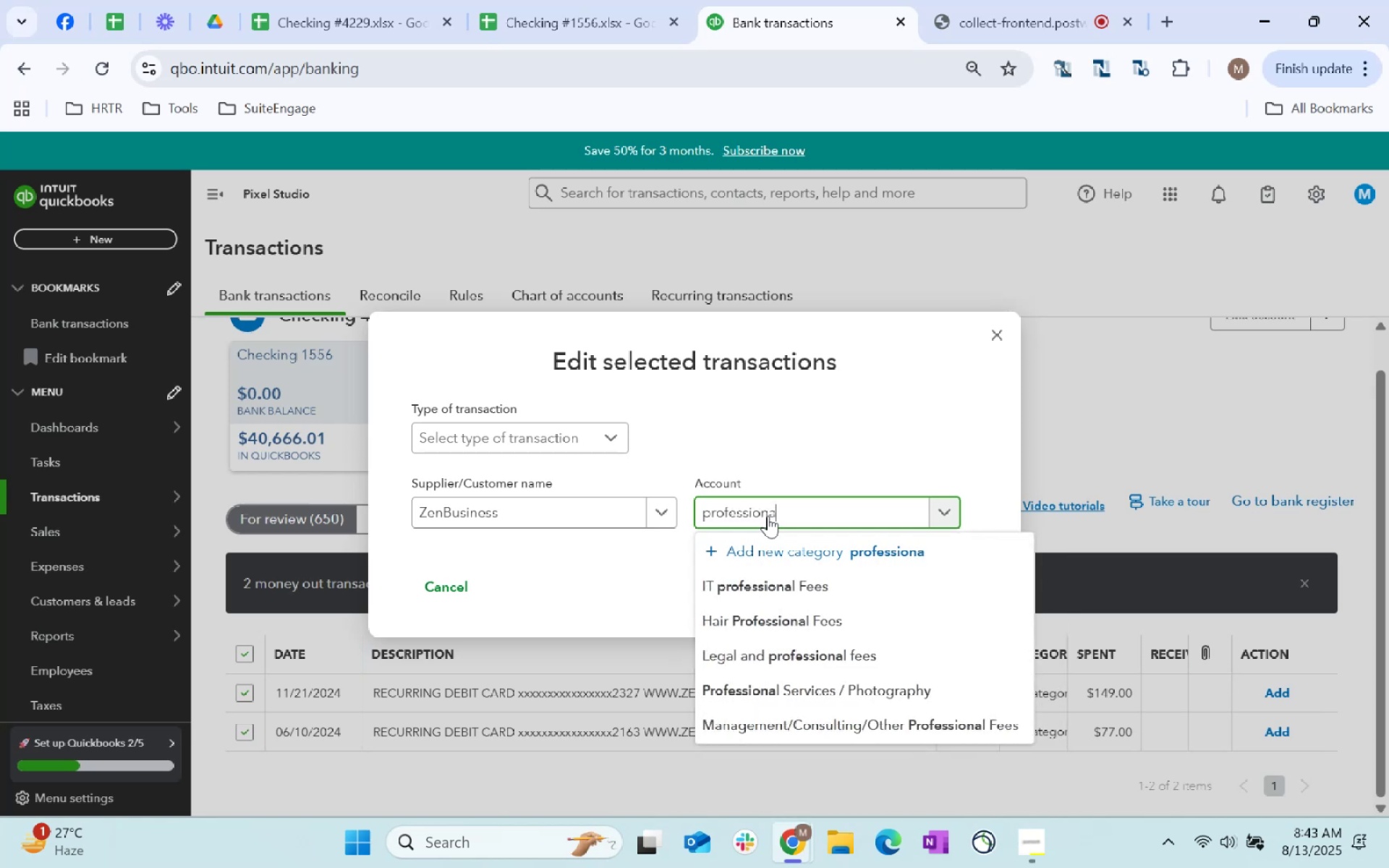 
key(ArrowDown)
 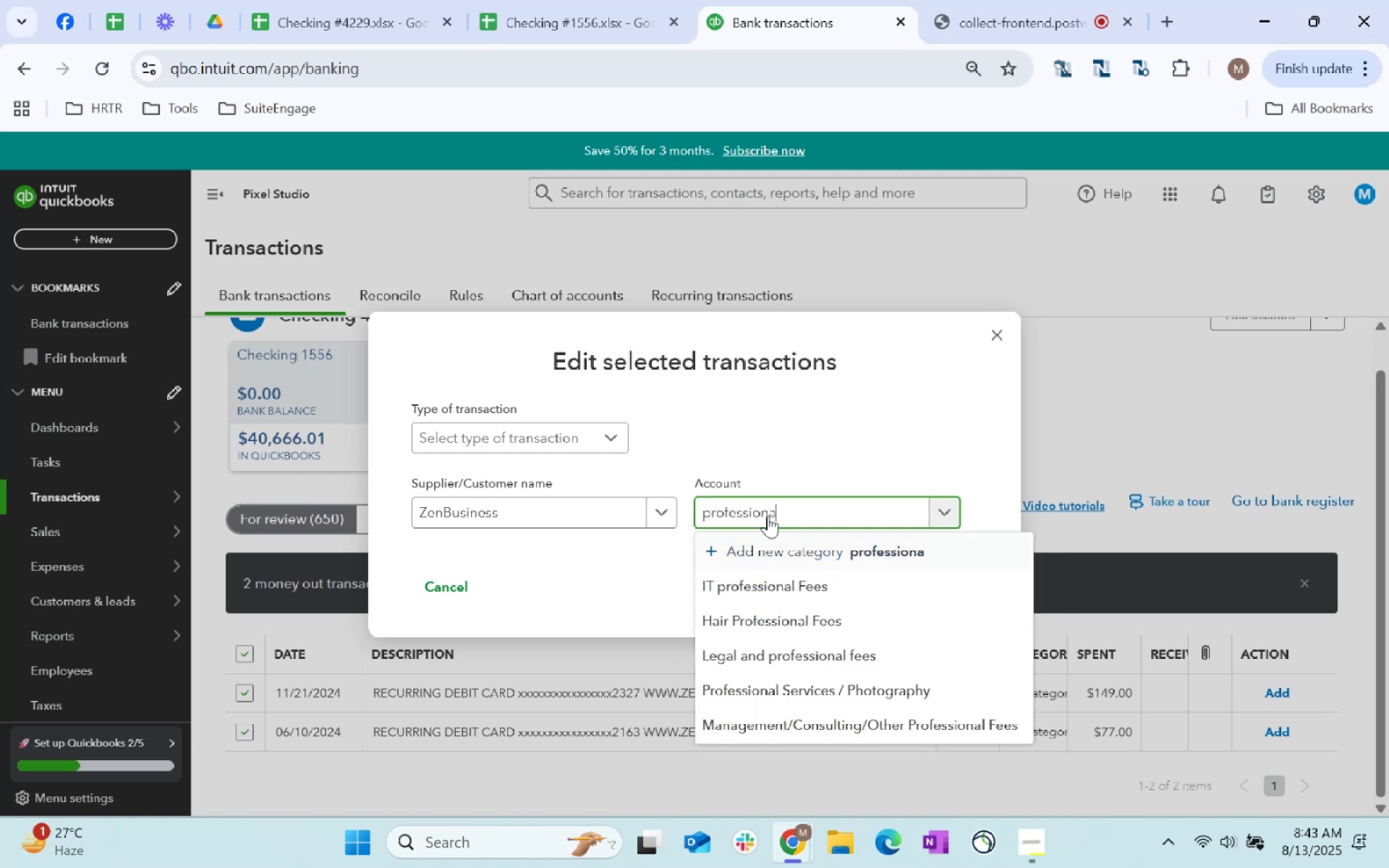 
key(ArrowDown)
 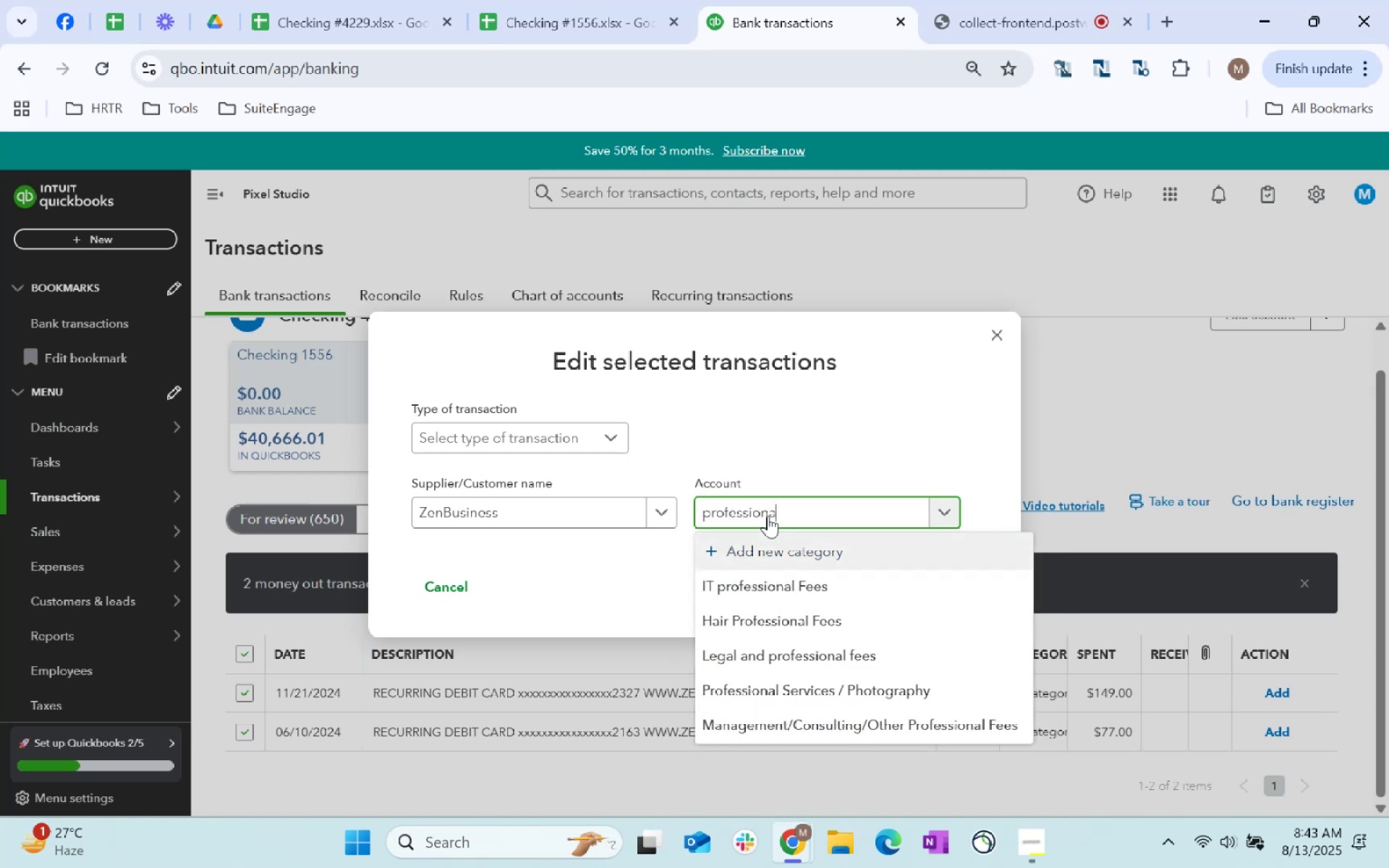 
key(ArrowDown)
 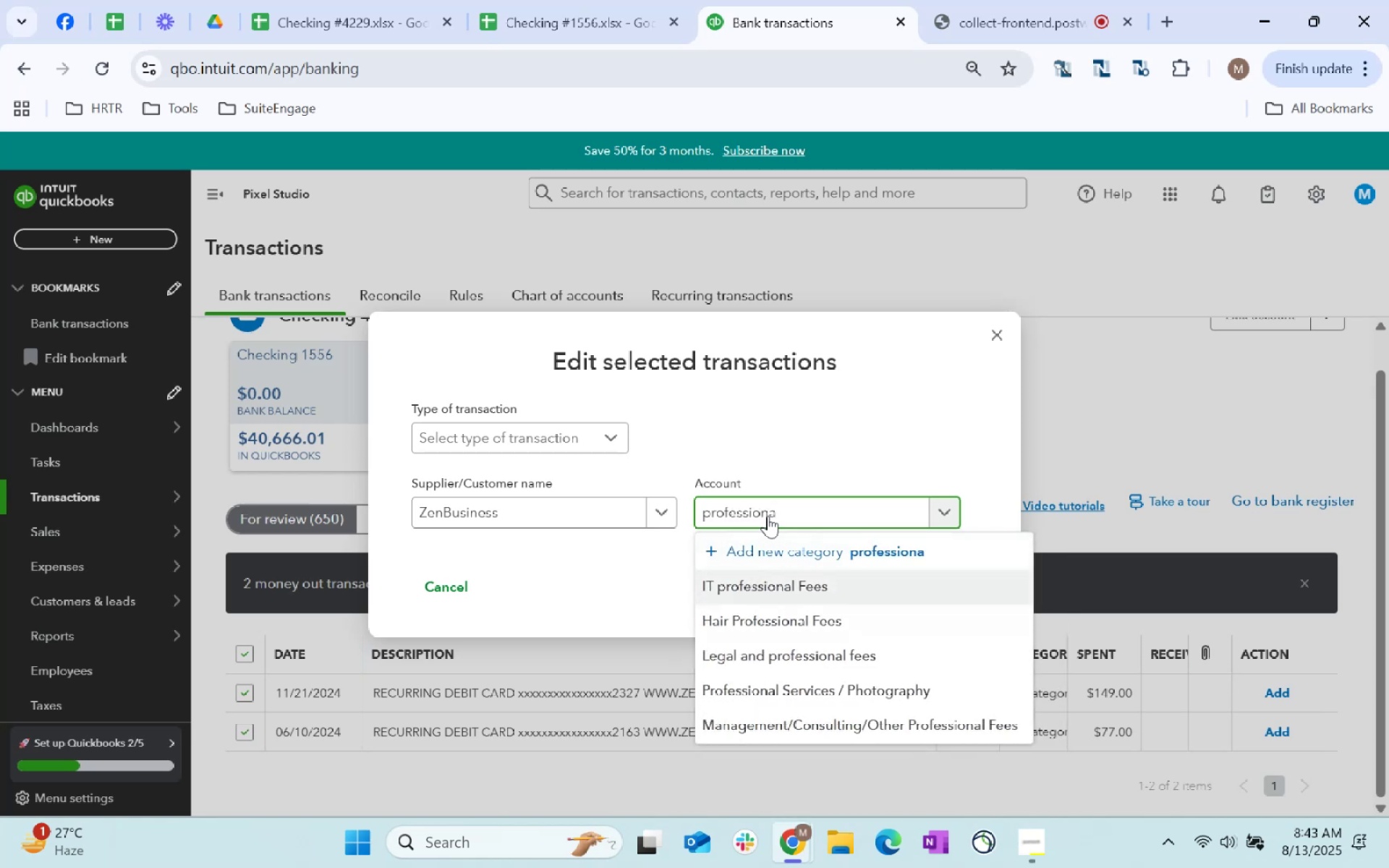 
key(ArrowDown)
 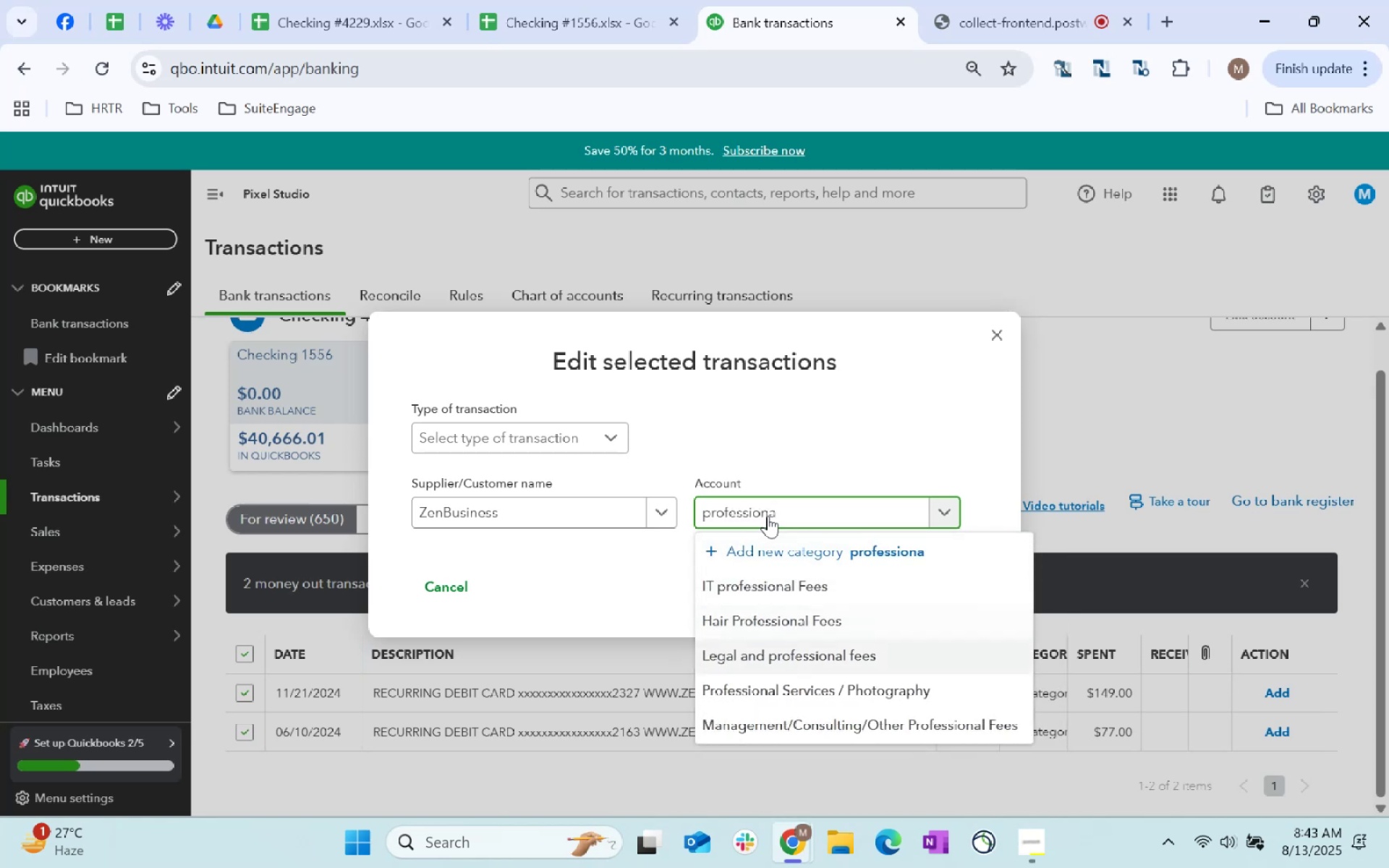 
key(Tab)
 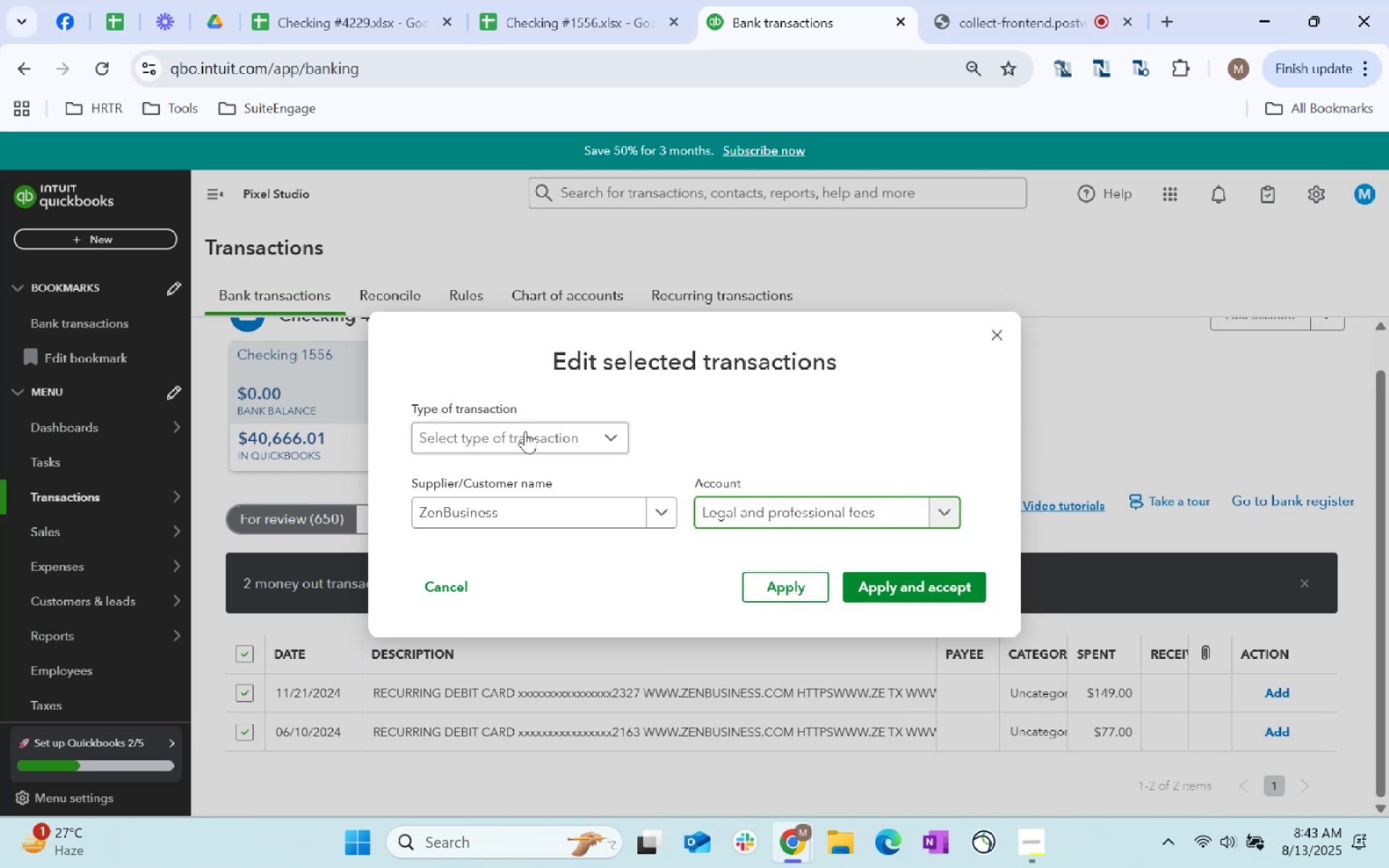 
left_click([496, 433])
 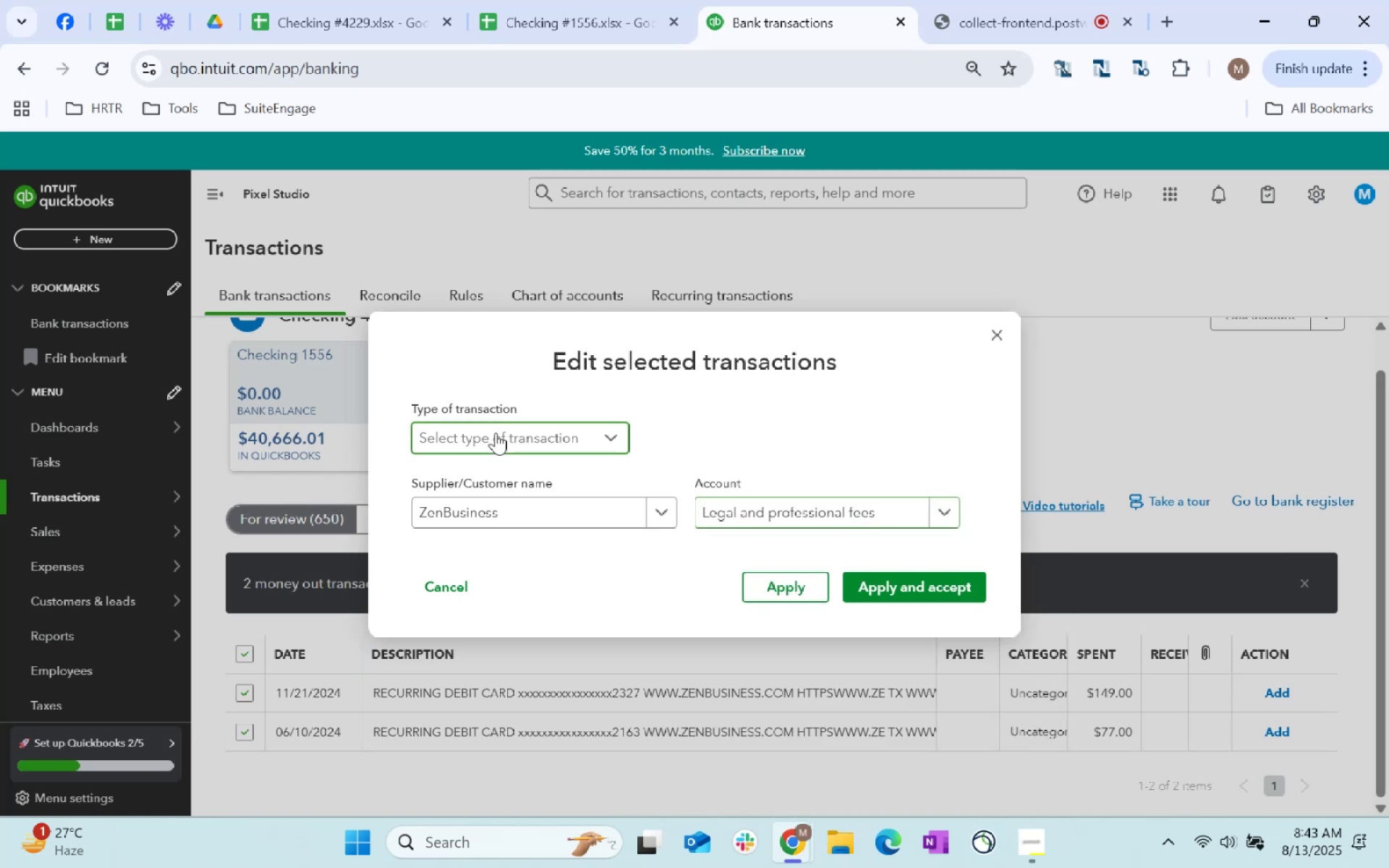 
key(E)
 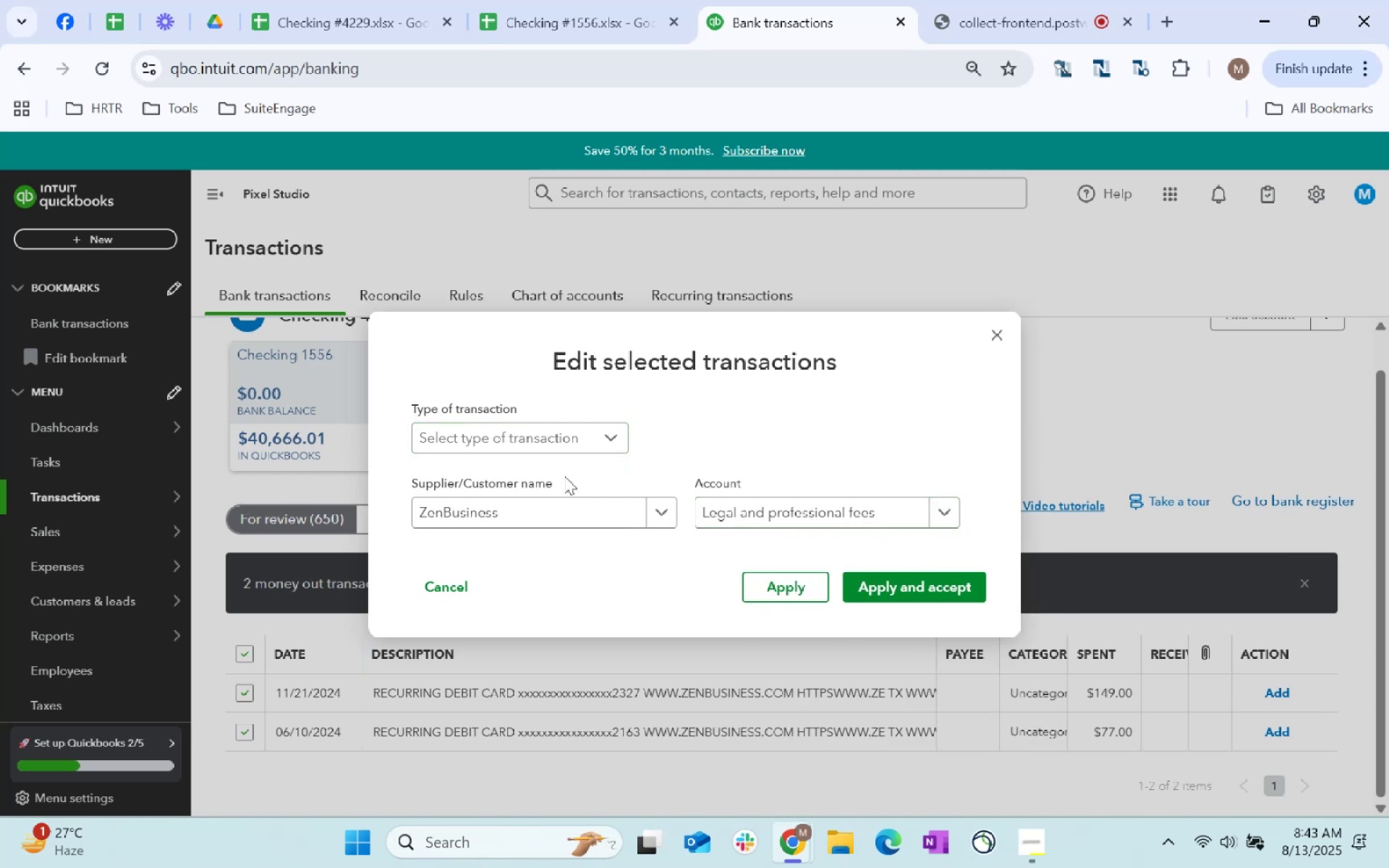 
left_click([538, 448])
 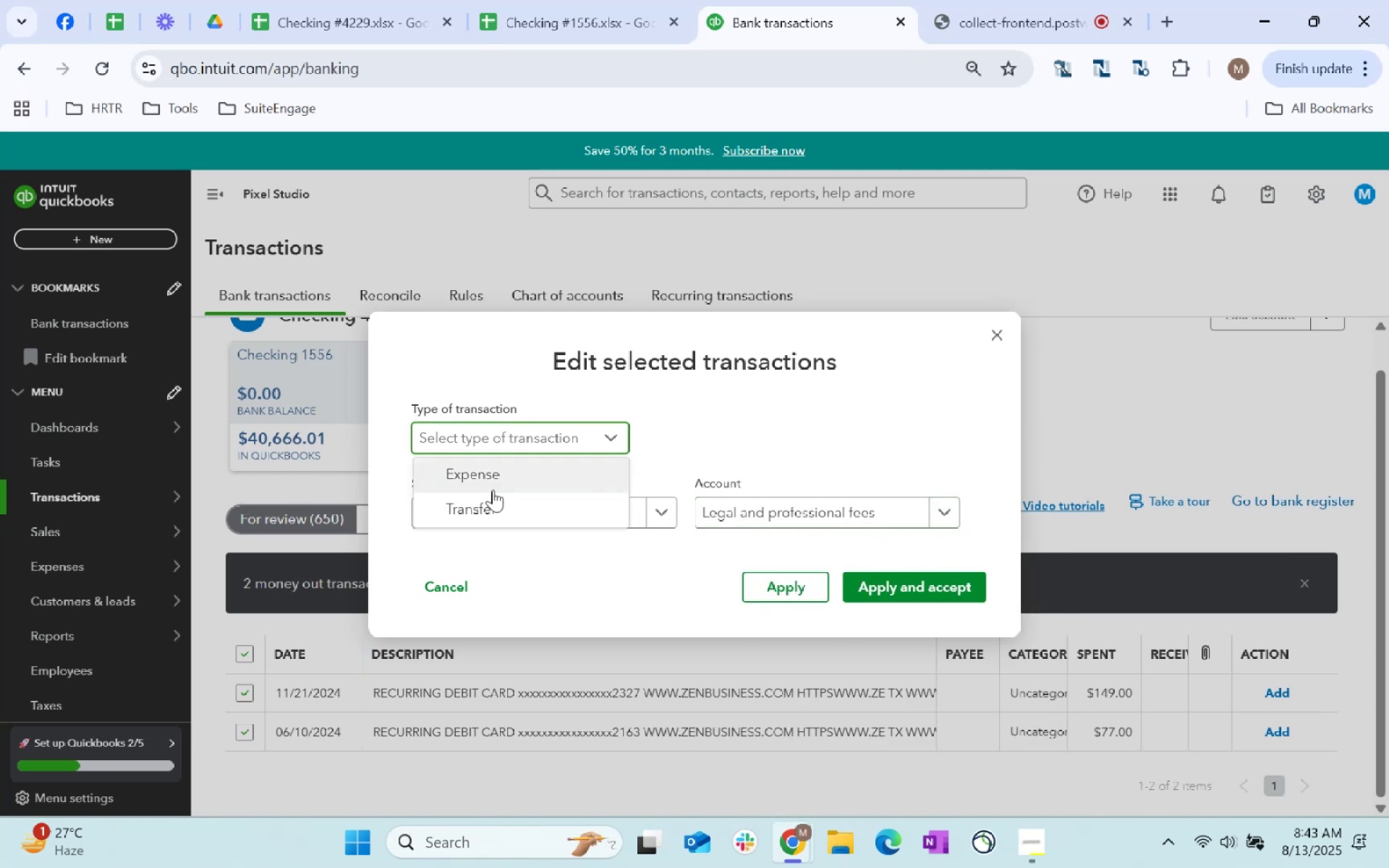 
left_click([493, 490])
 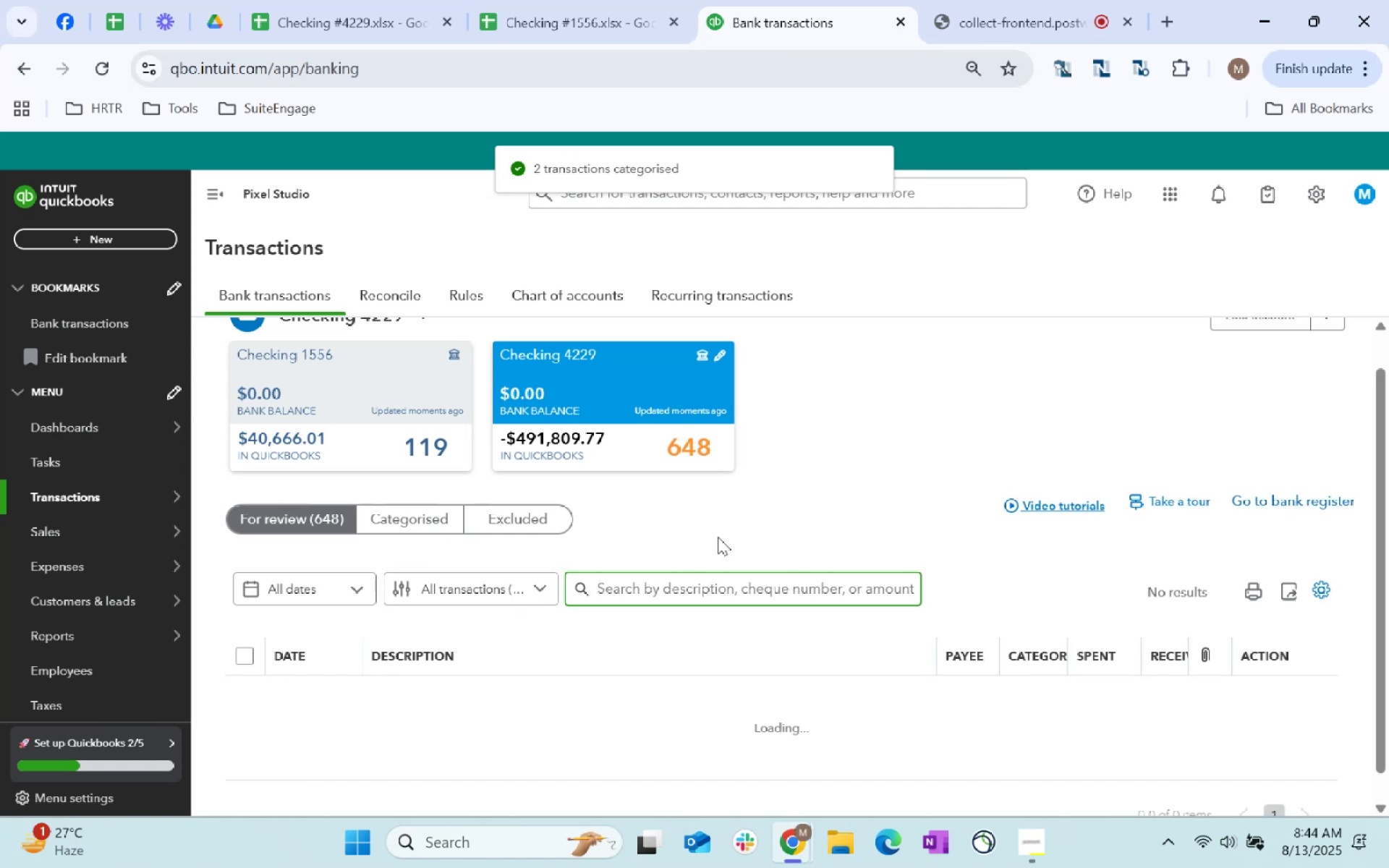 
wait(5.61)
 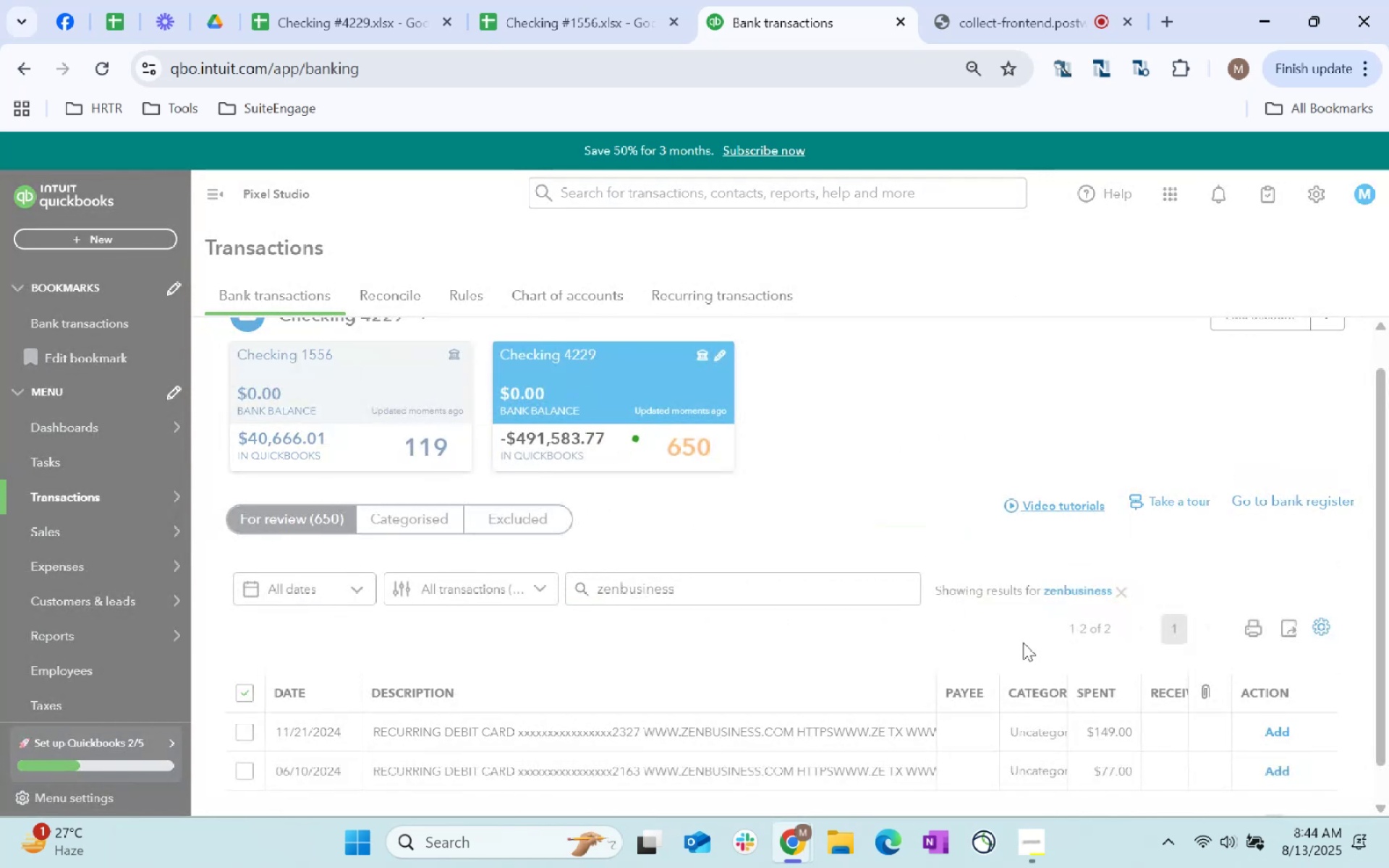 
scroll: coordinate [734, 535], scroll_direction: down, amount: 4.0
 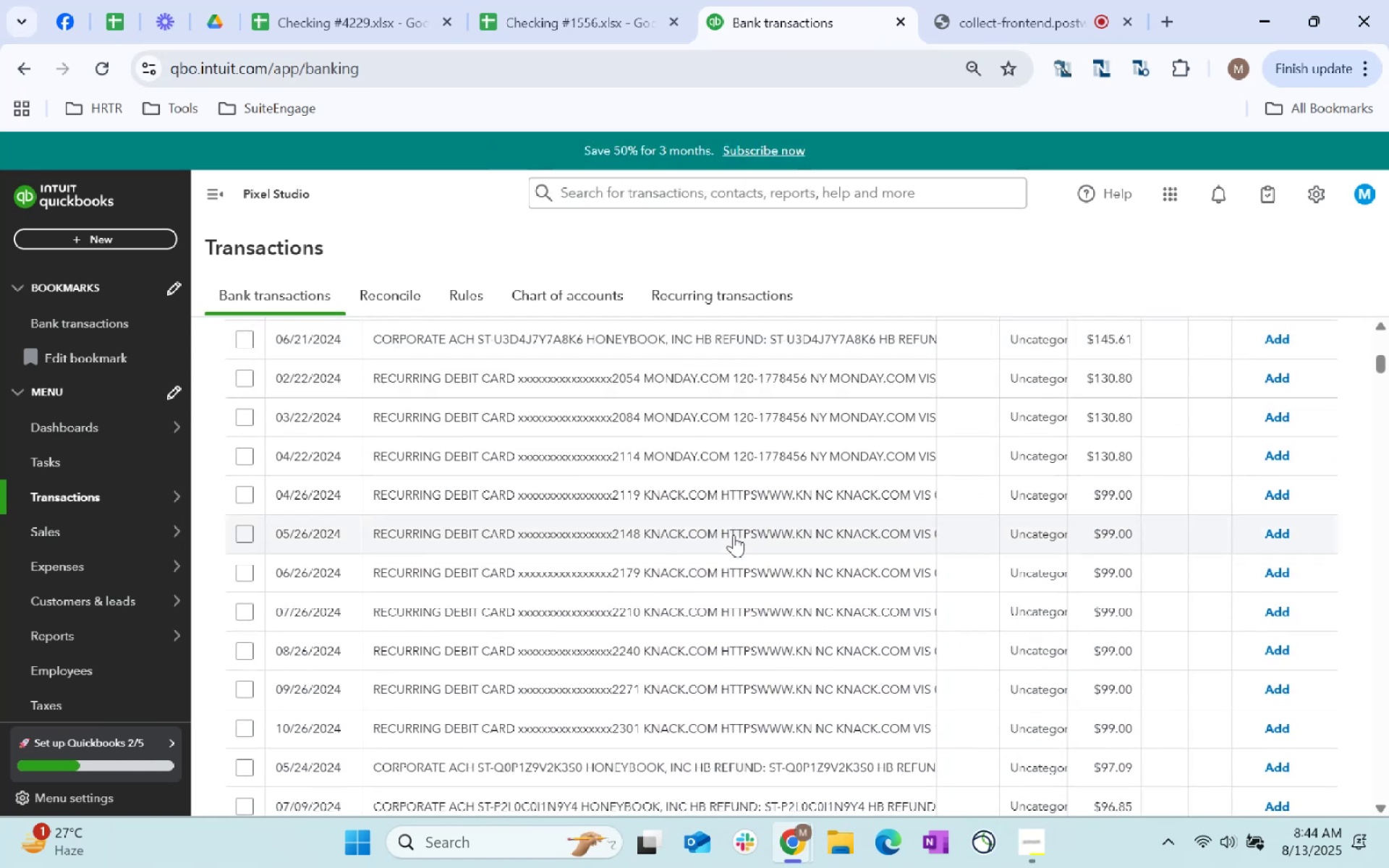 
scroll: coordinate [736, 534], scroll_direction: none, amount: 0.0
 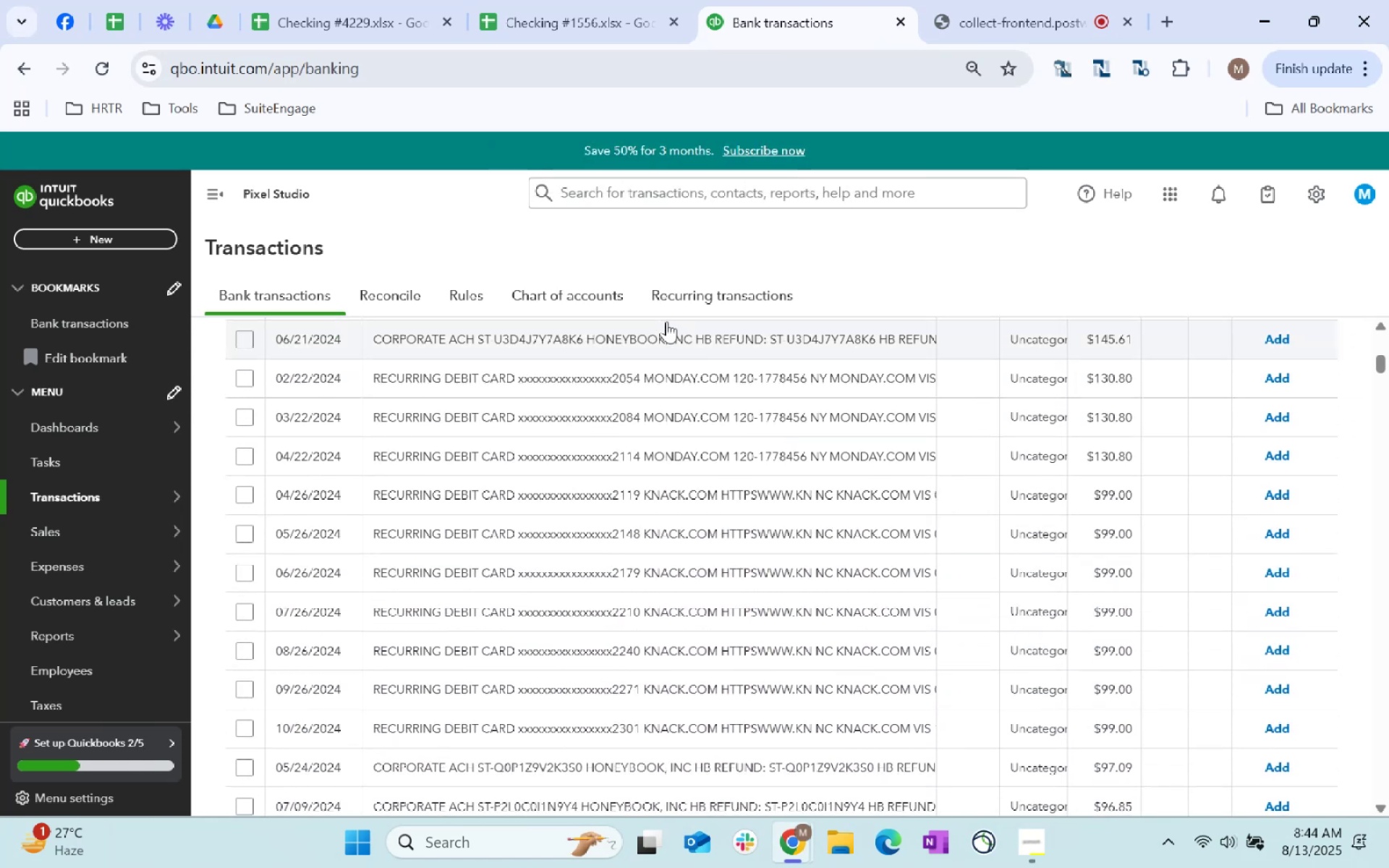 
scroll: coordinate [665, 516], scroll_direction: up, amount: 14.0
 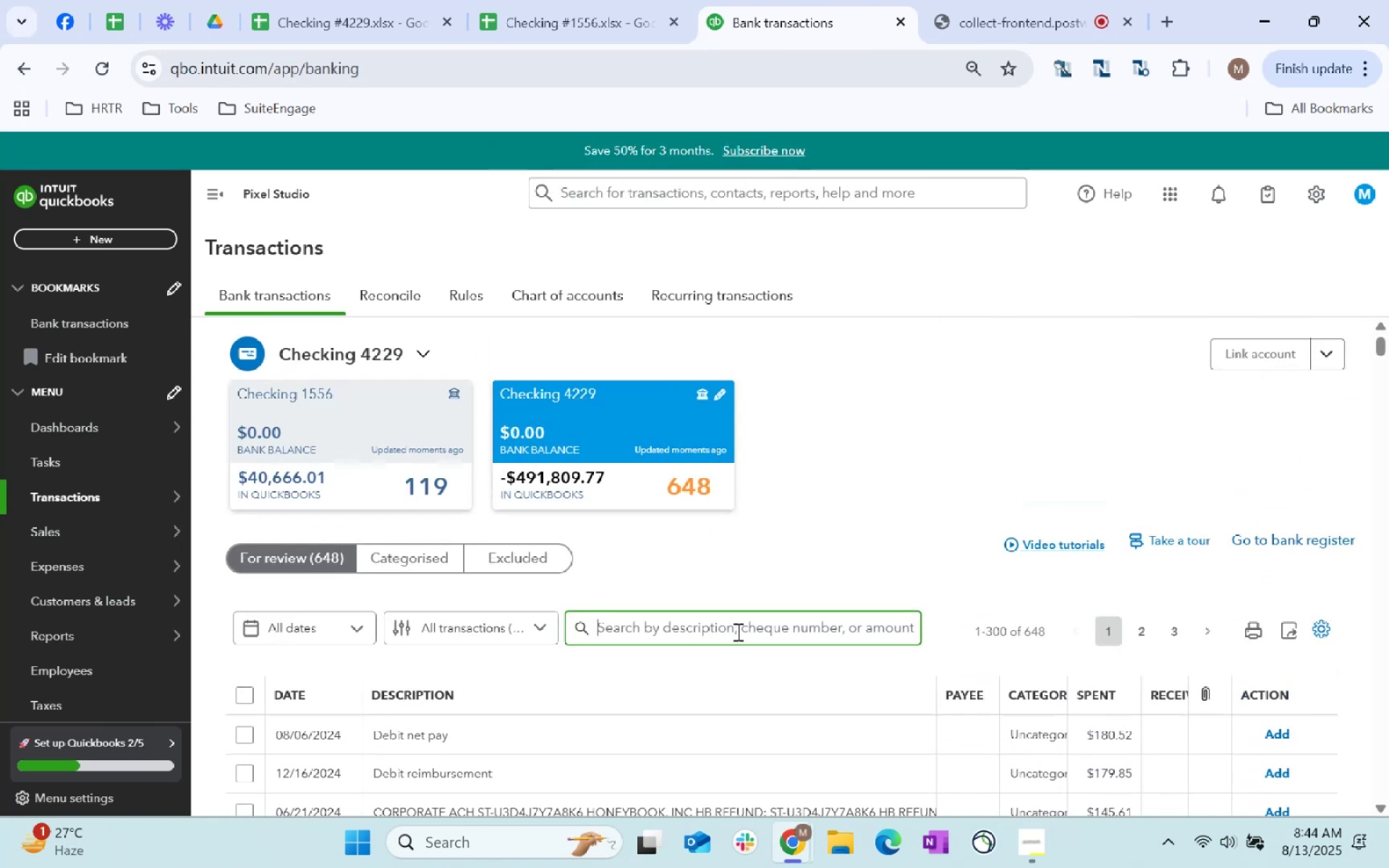 
left_click([733, 626])
 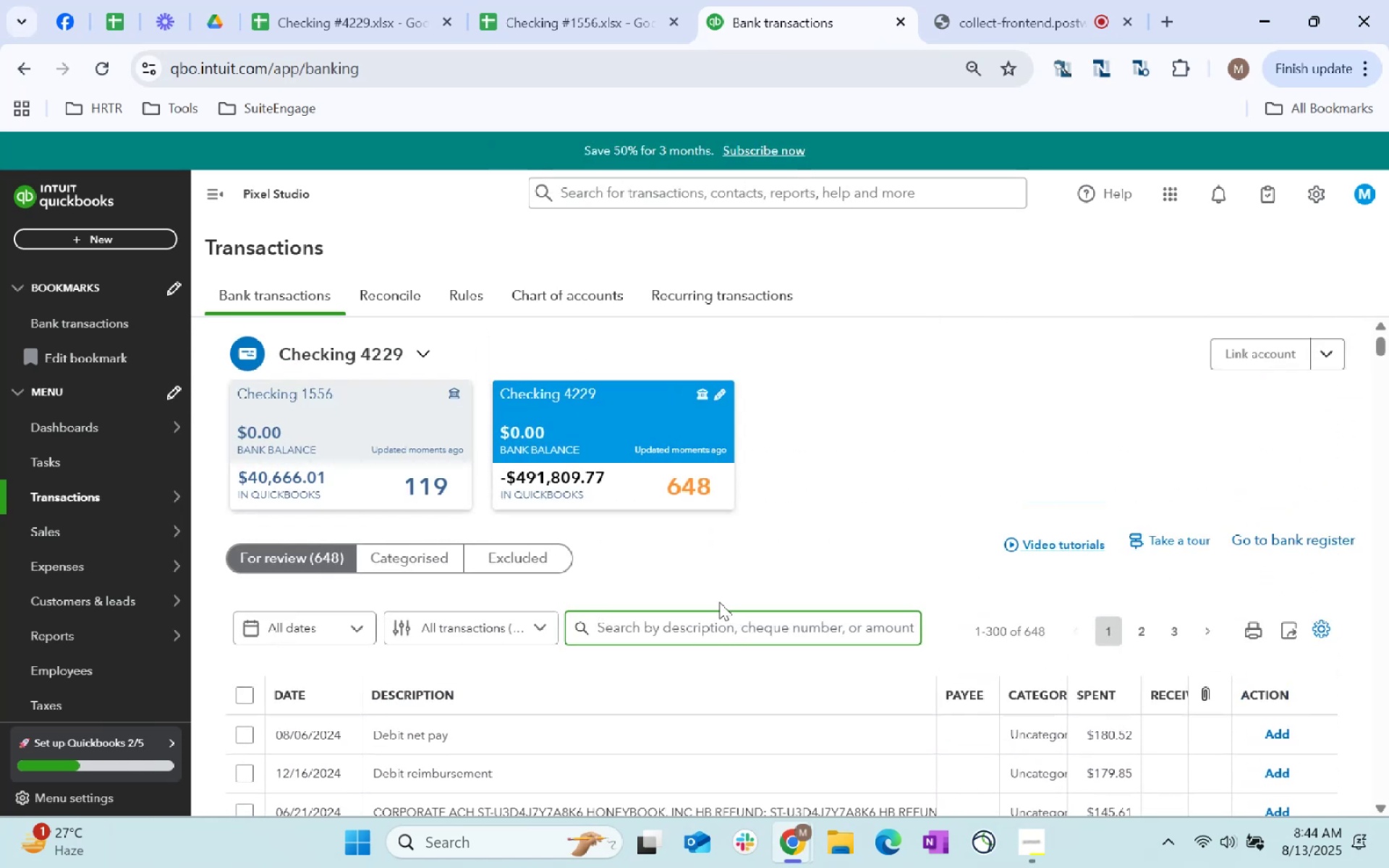 
type(Monday )
key(Backspace)
type(.com)
 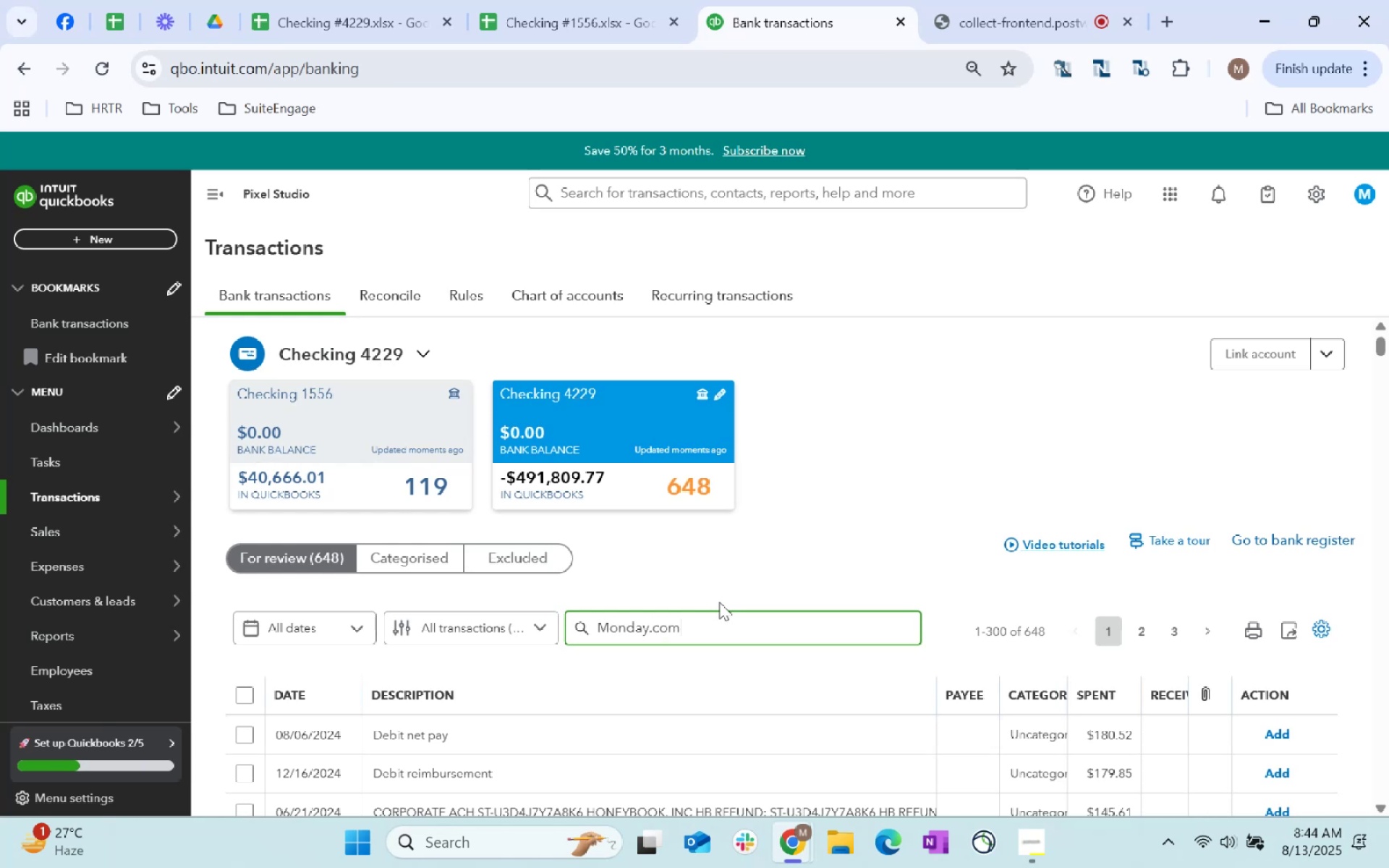 
key(Enter)
 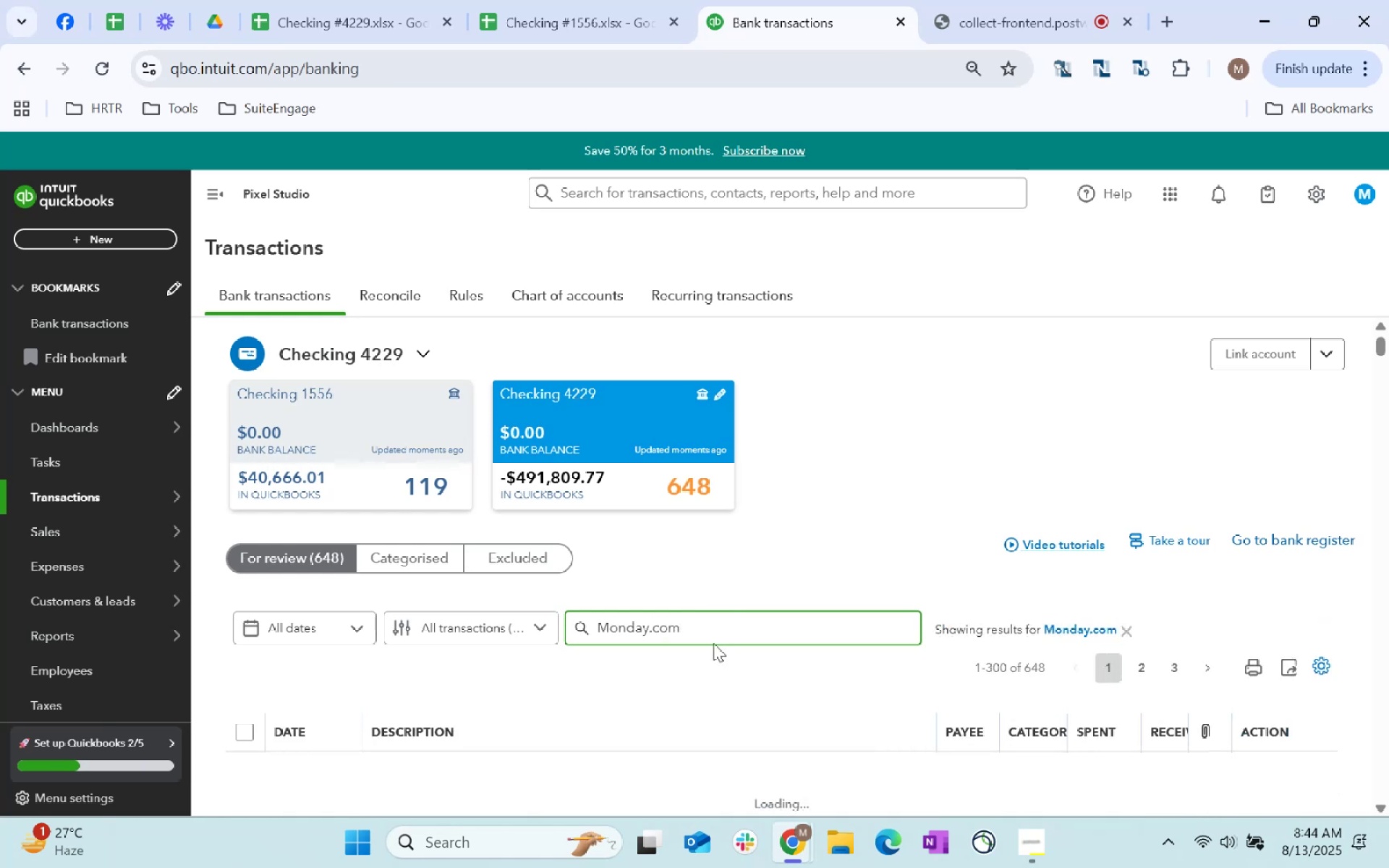 
left_click_drag(start_coordinate=[720, 629], to_coordinate=[460, 643])
 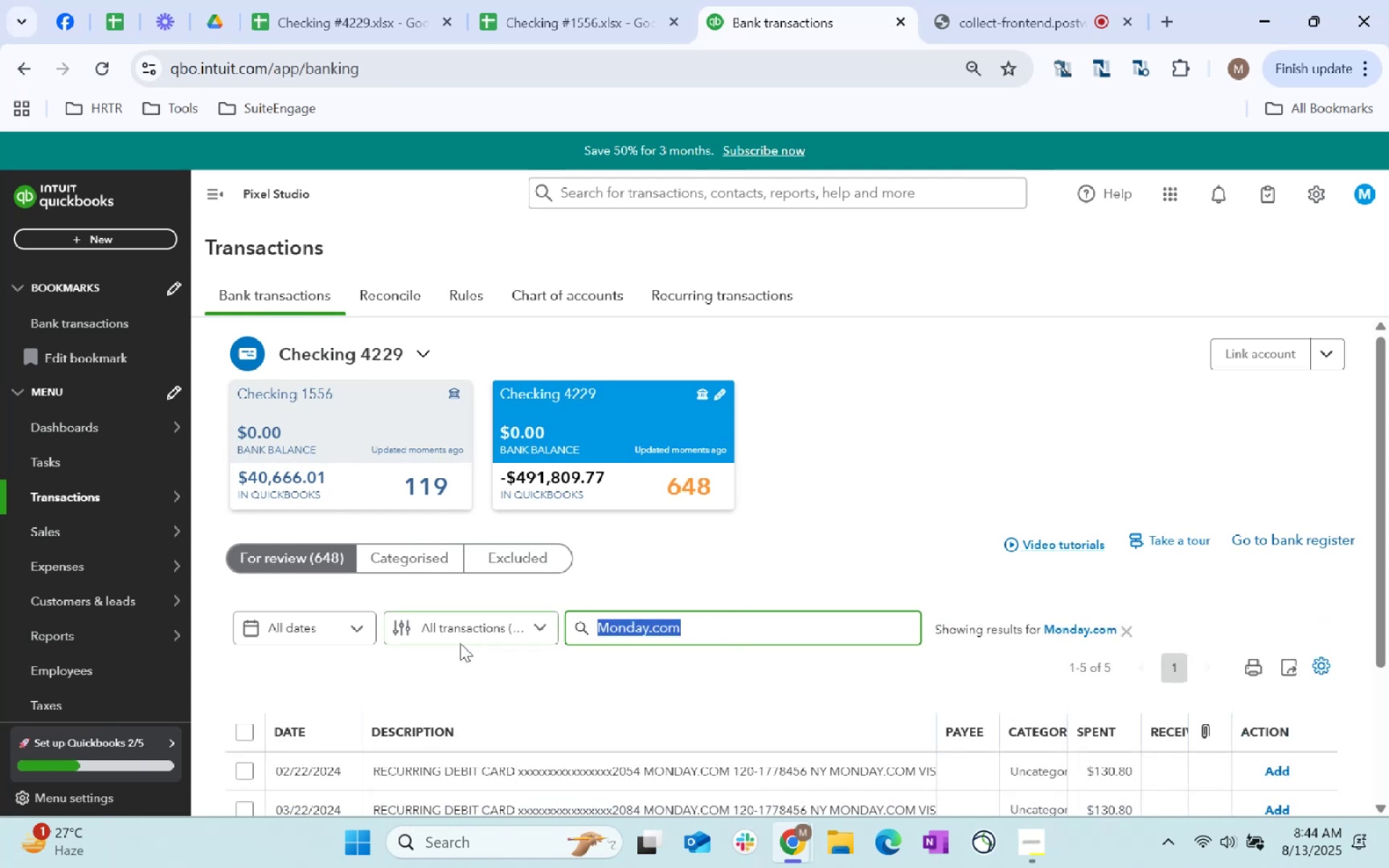 
key(Control+C)
 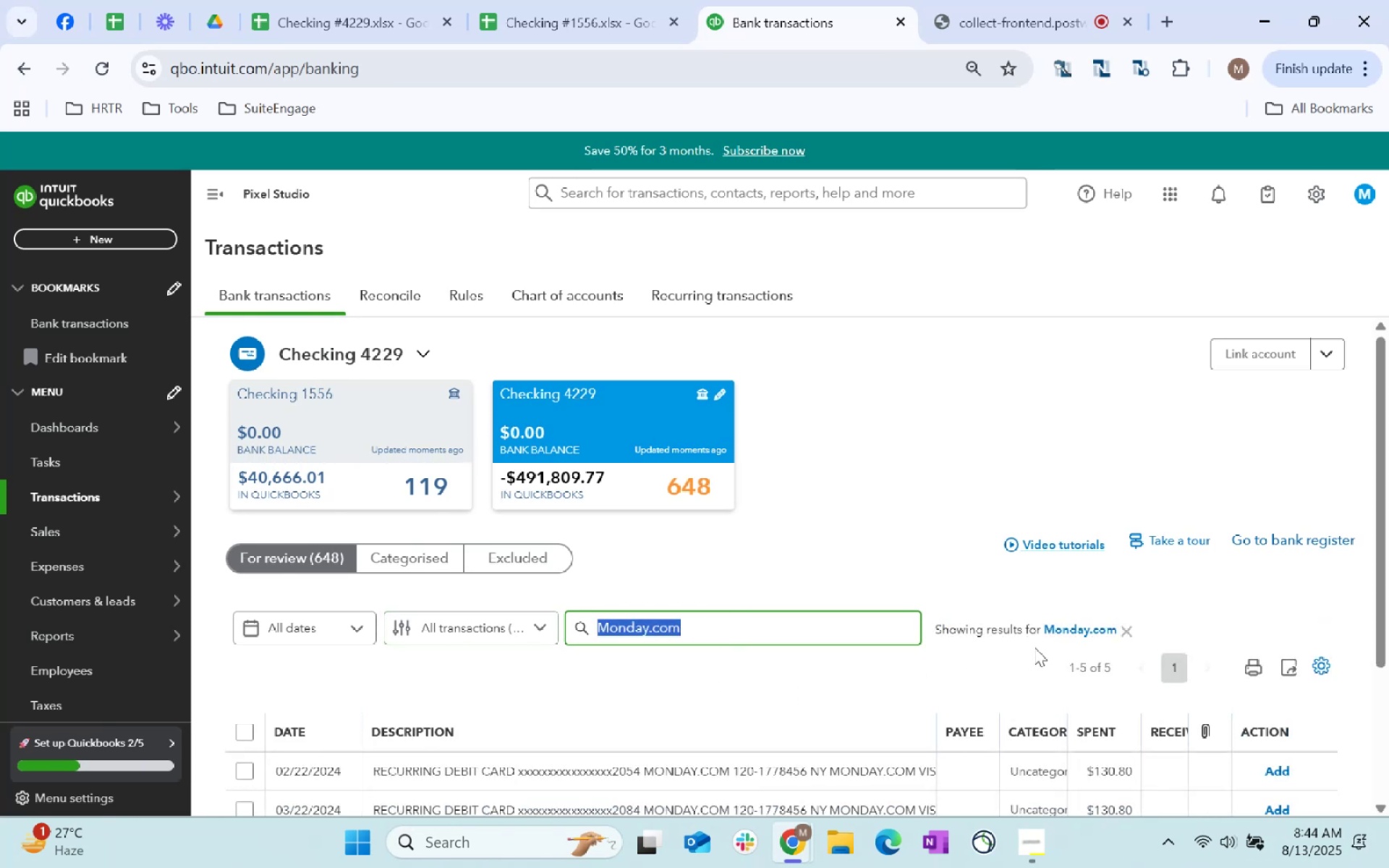 
key(Control+C)
 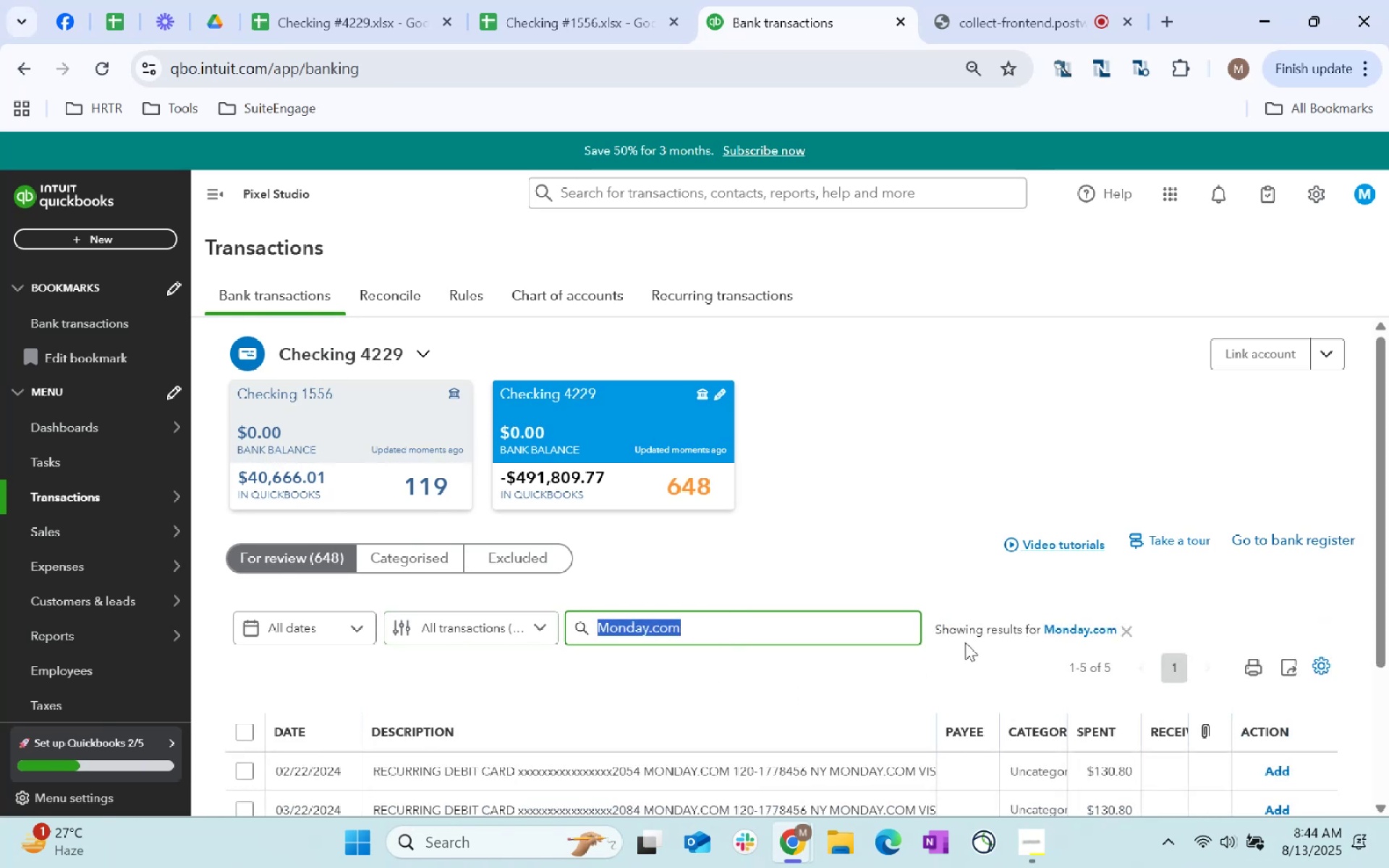 
key(Control+C)
 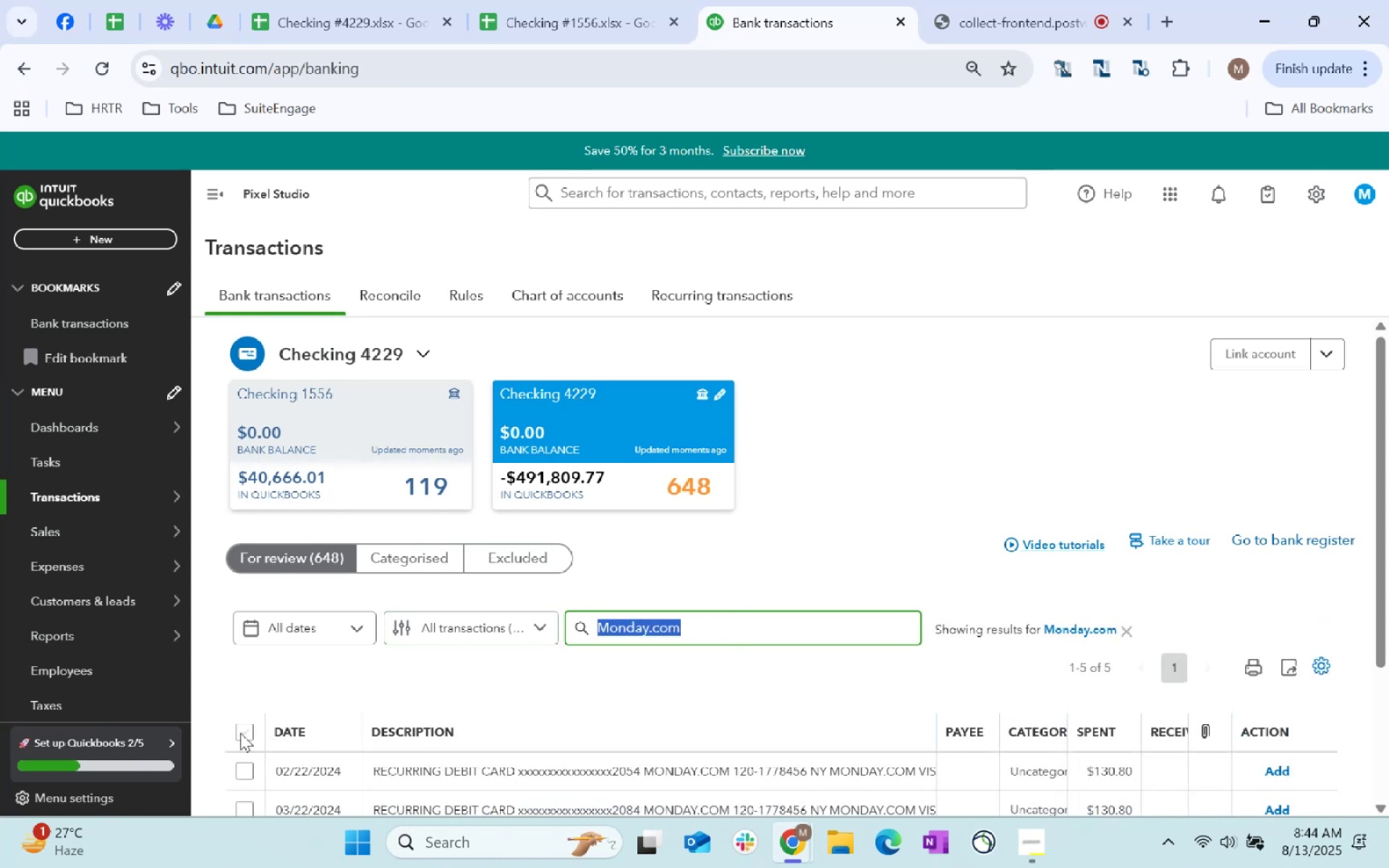 
left_click([238, 735])
 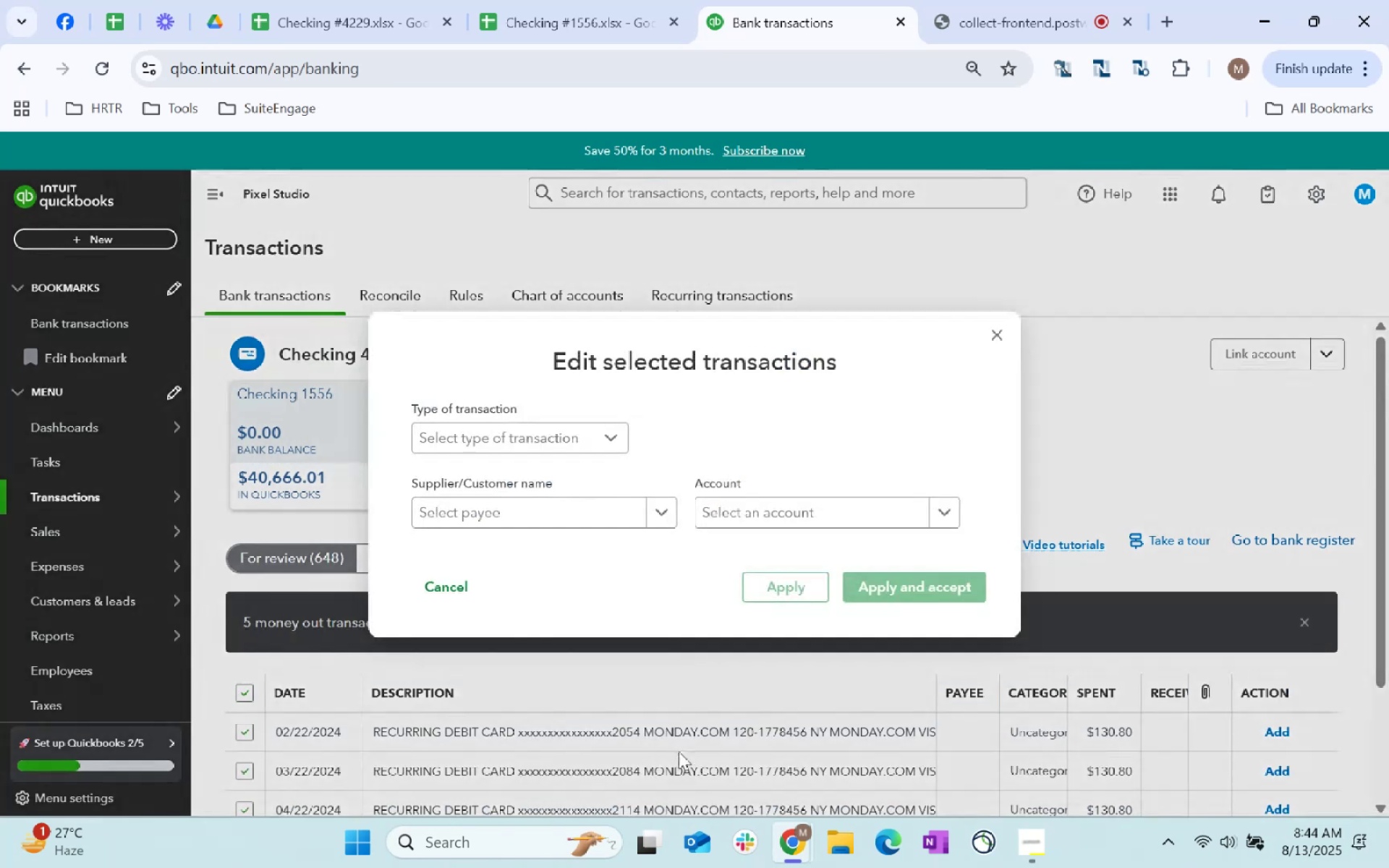 
left_click([566, 501])
 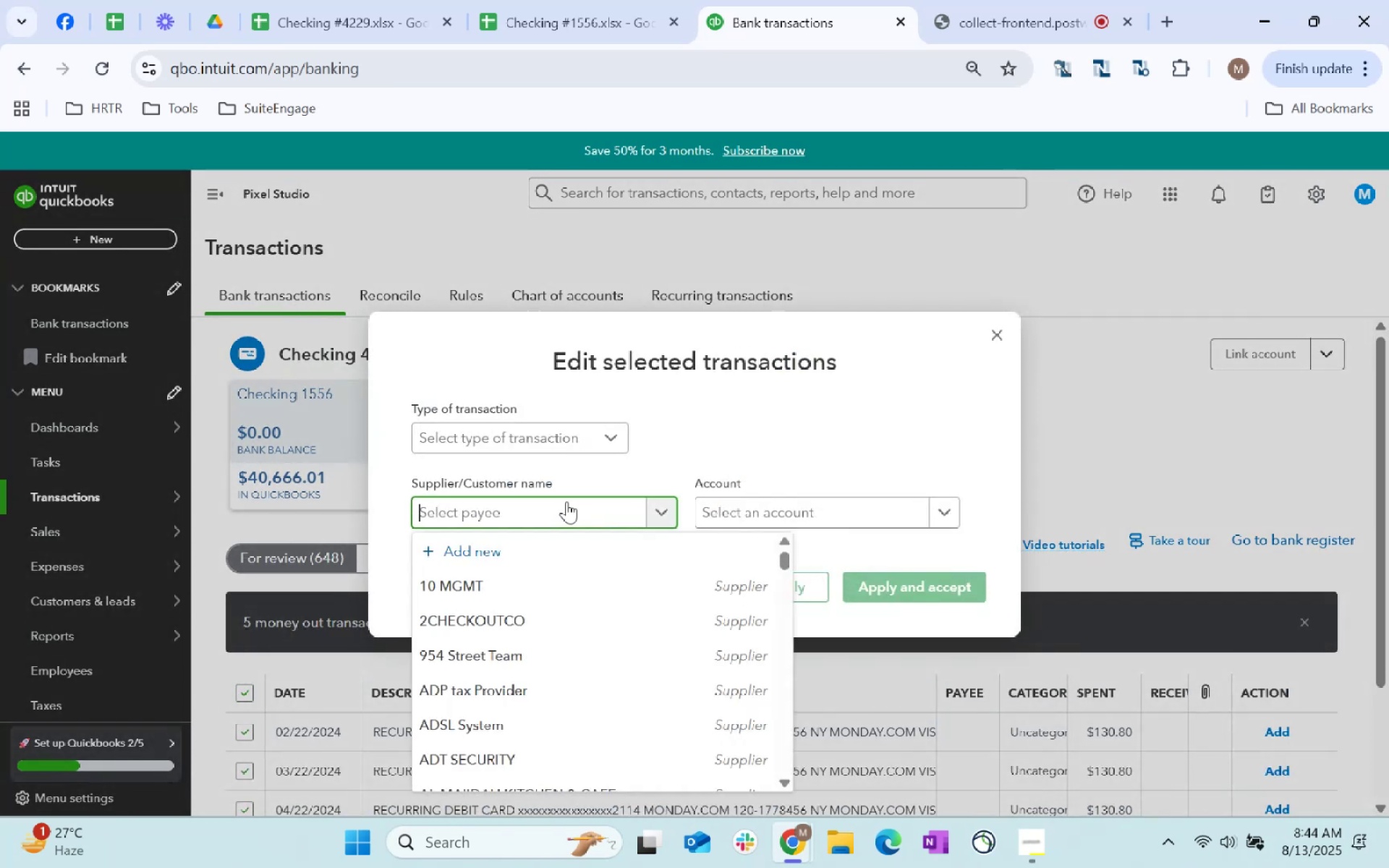 
key(Control+ControlLeft)
 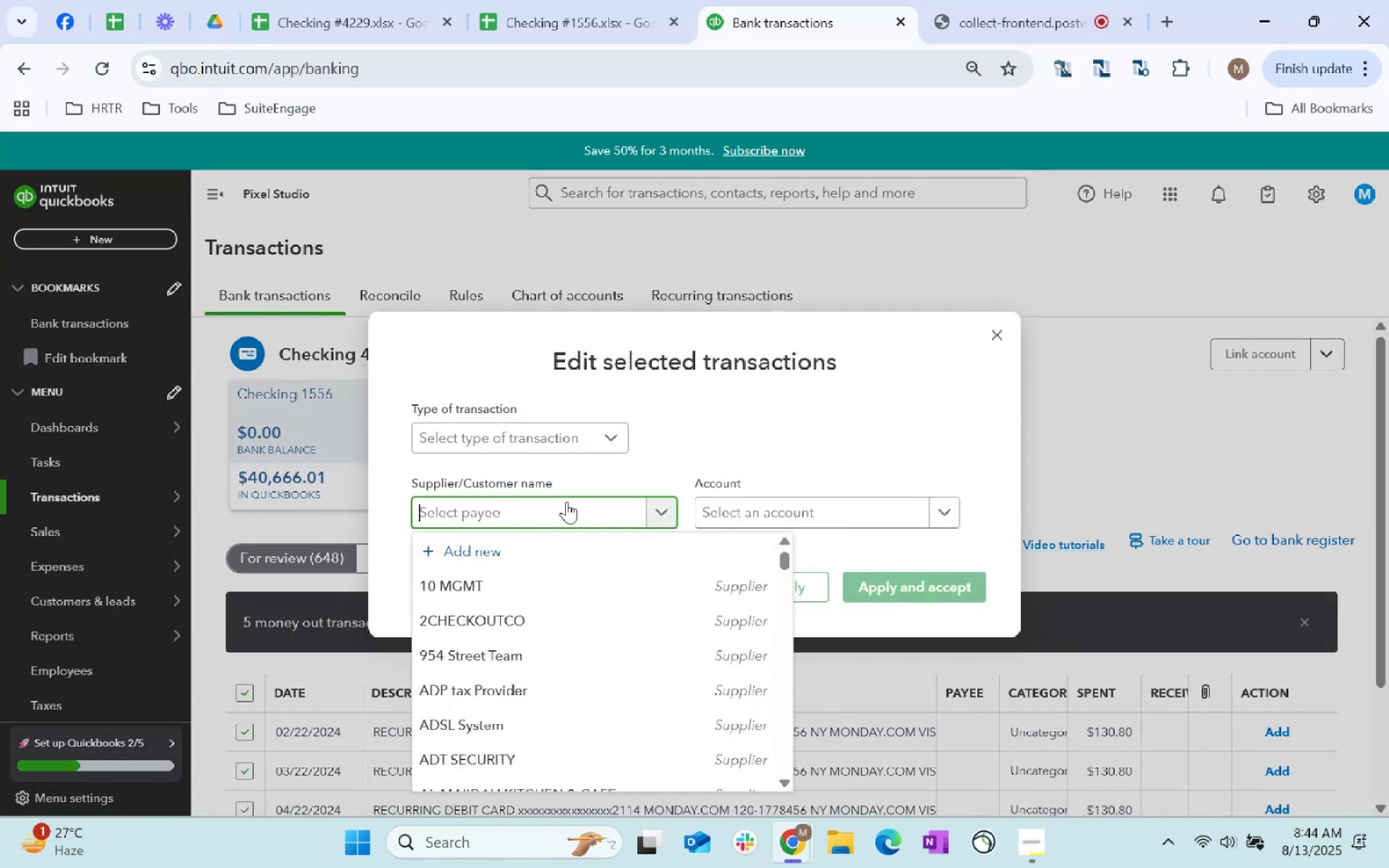 
key(Control+V)
 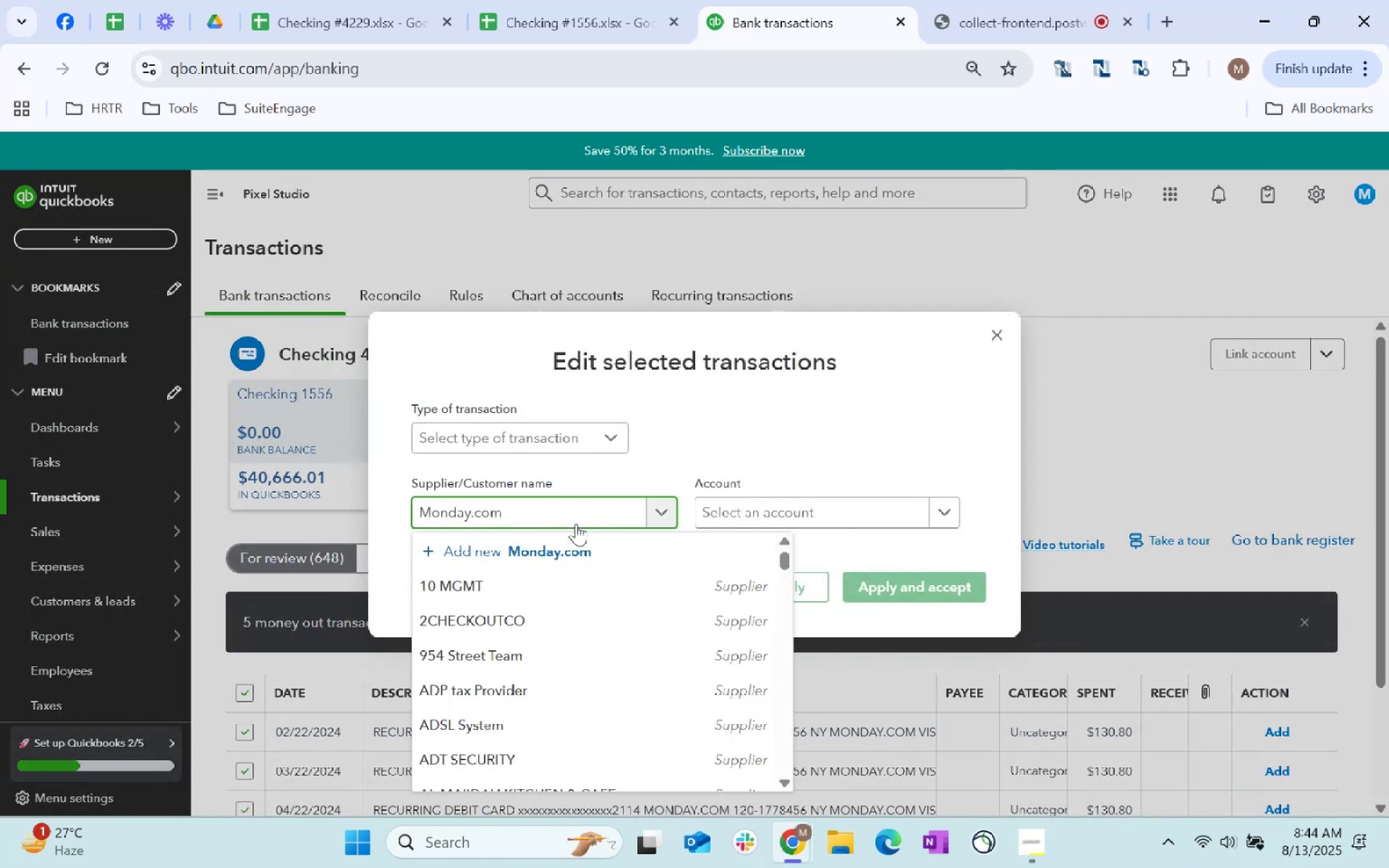 
key(Control+Tab)
 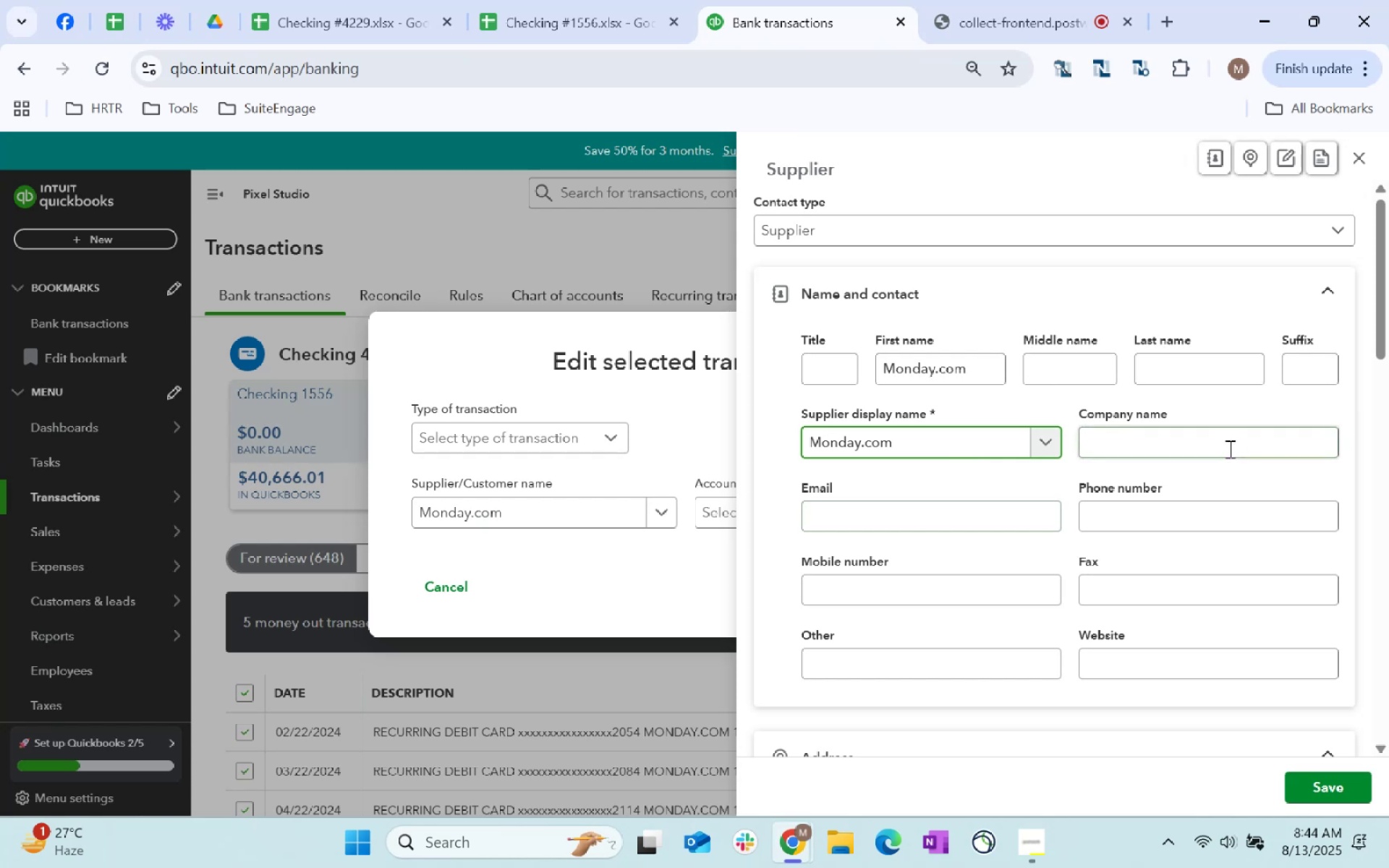 
scroll: coordinate [1195, 592], scroll_direction: down, amount: 6.0
 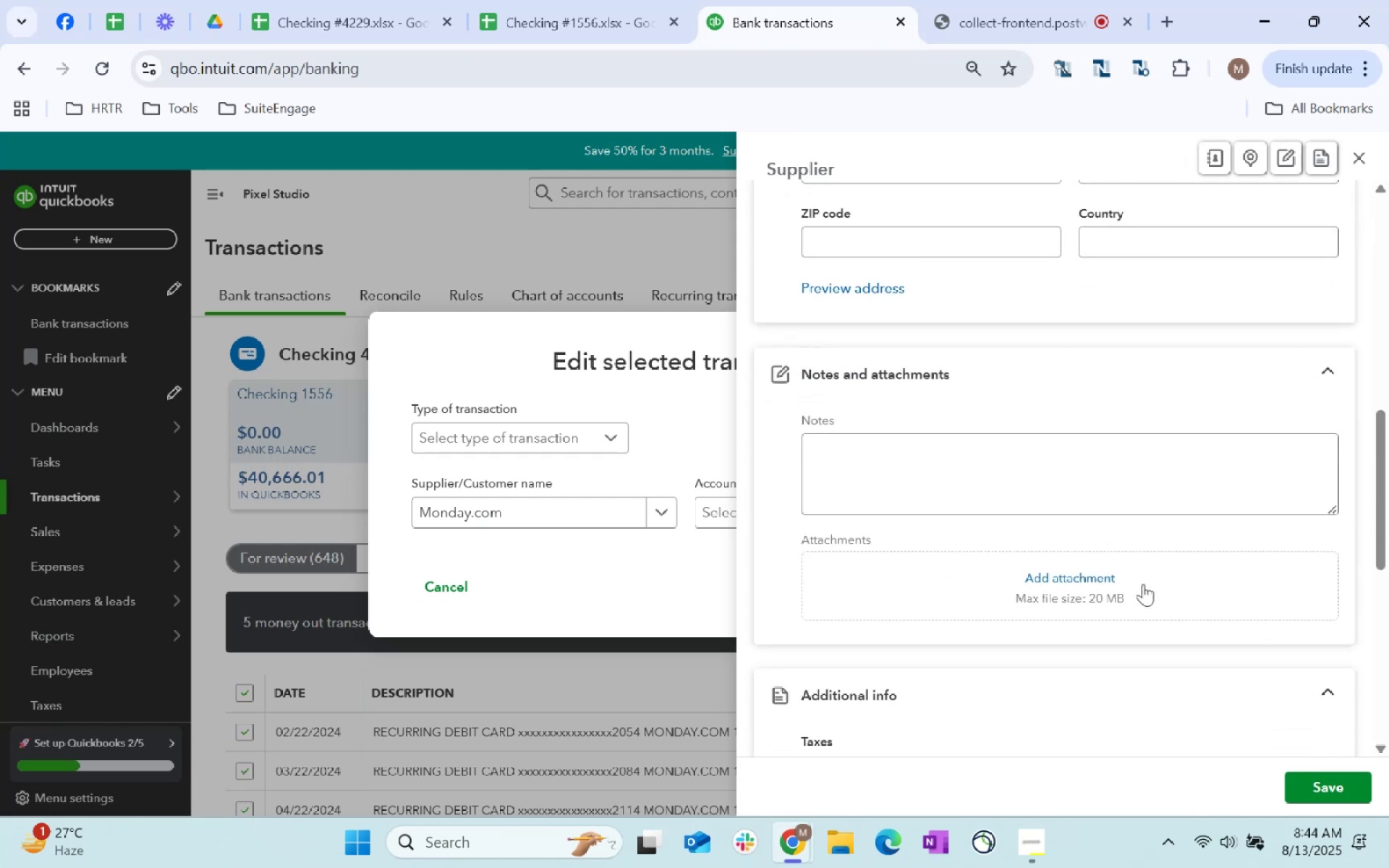 
scroll: coordinate [1143, 584], scroll_direction: up, amount: 3.0
 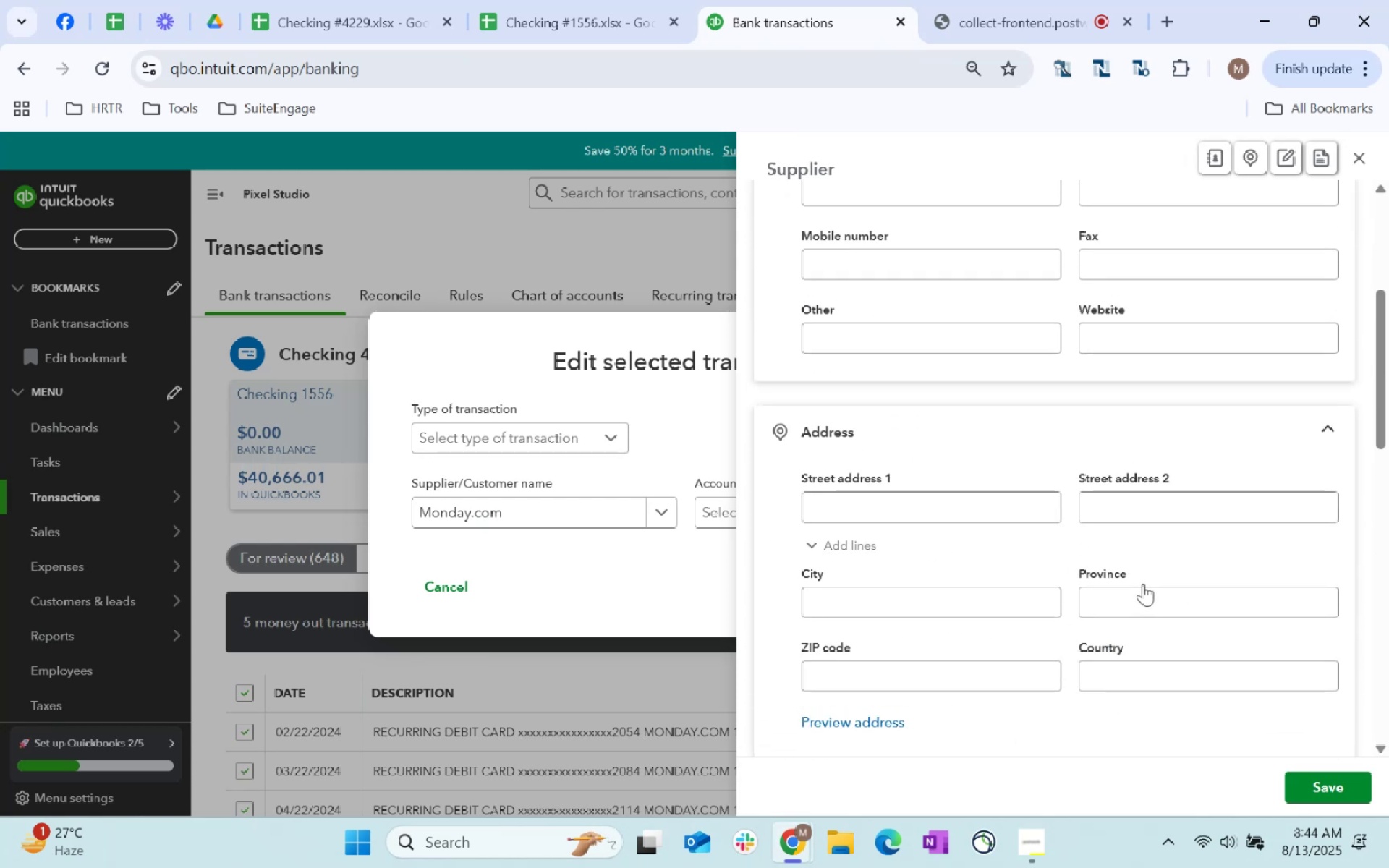 
scroll: coordinate [1024, 510], scroll_direction: down, amount: 166.0
 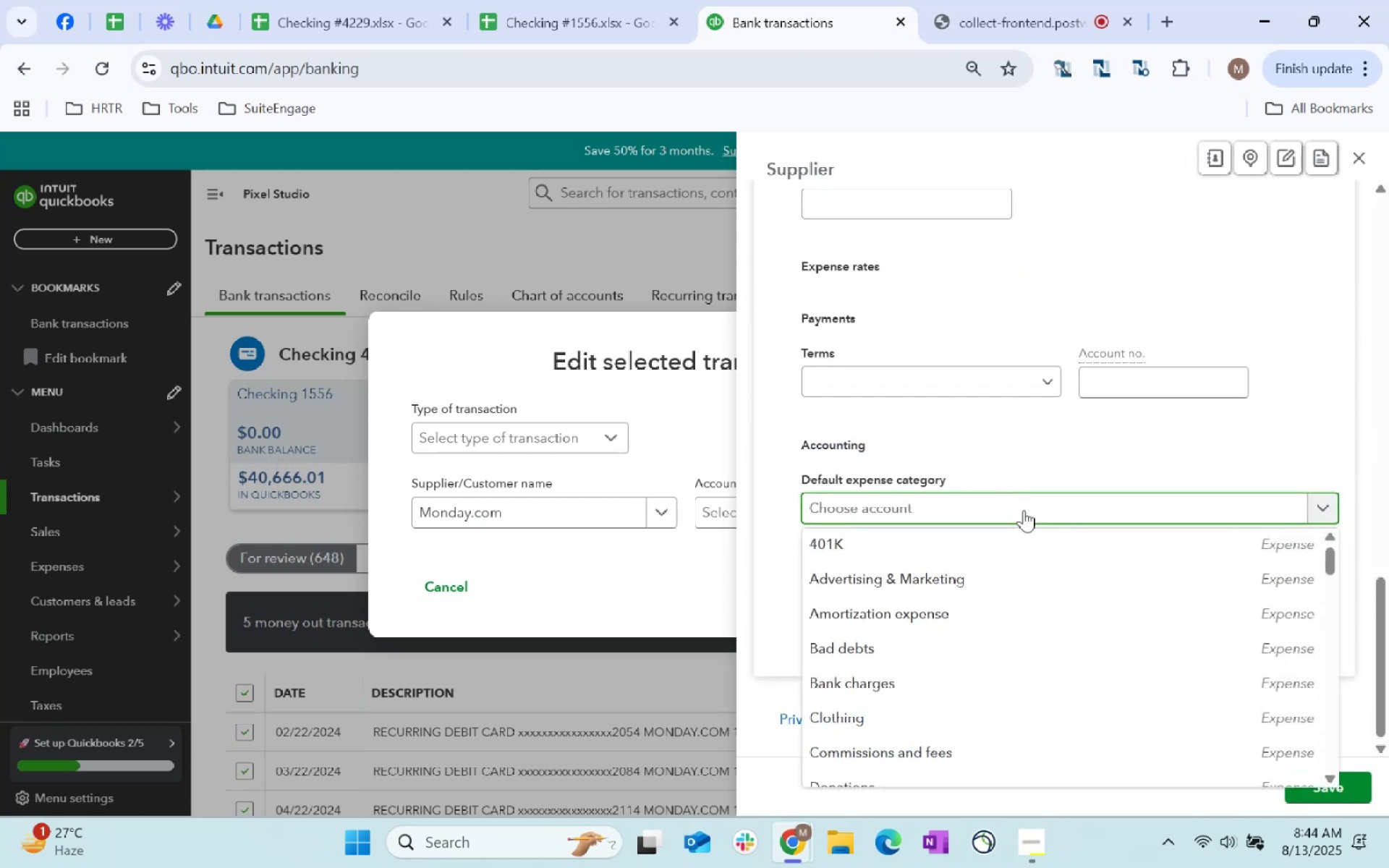 
type(softwar)
 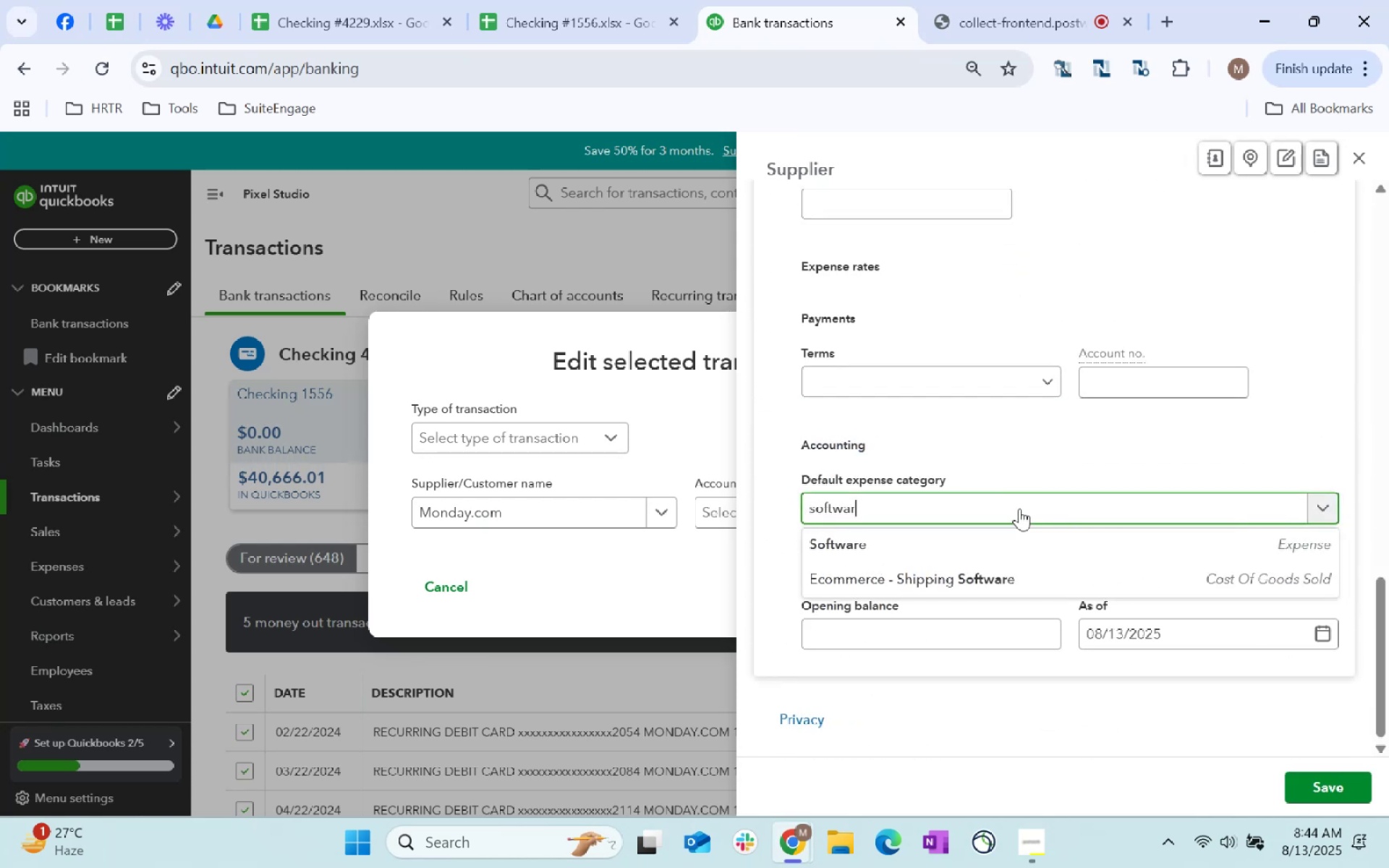 
left_click([1005, 537])
 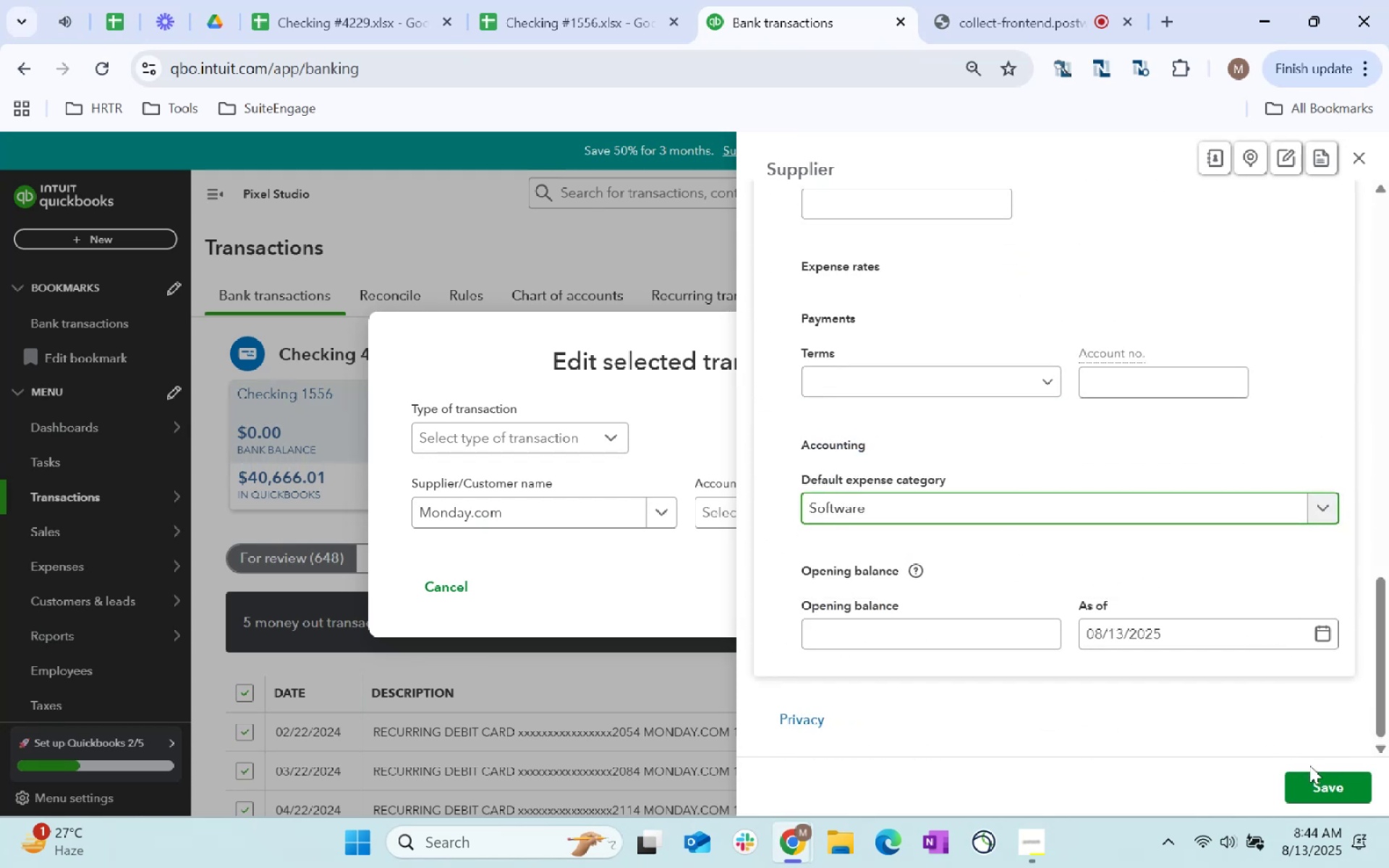 
left_click([1313, 799])
 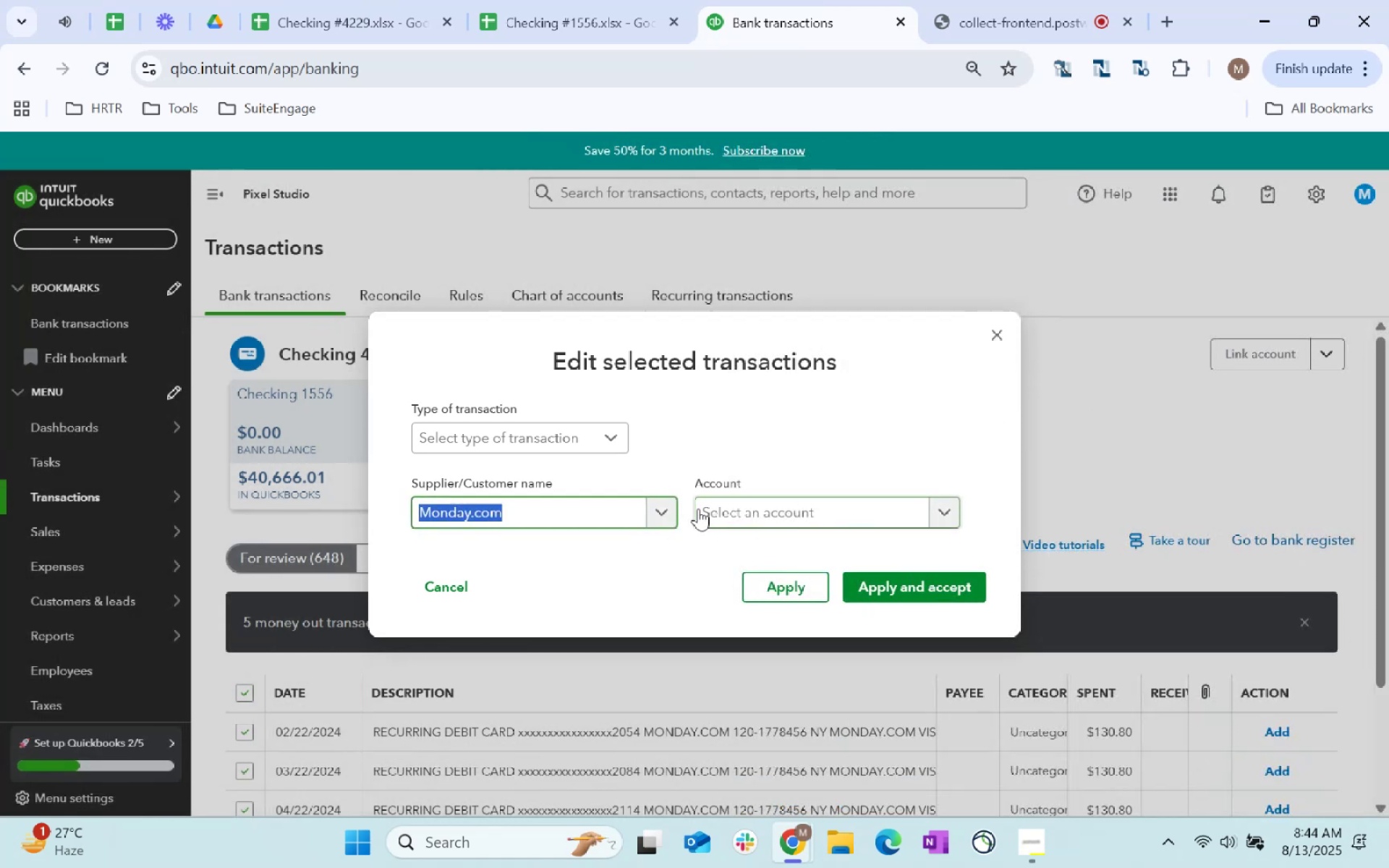 
left_click([812, 516])
 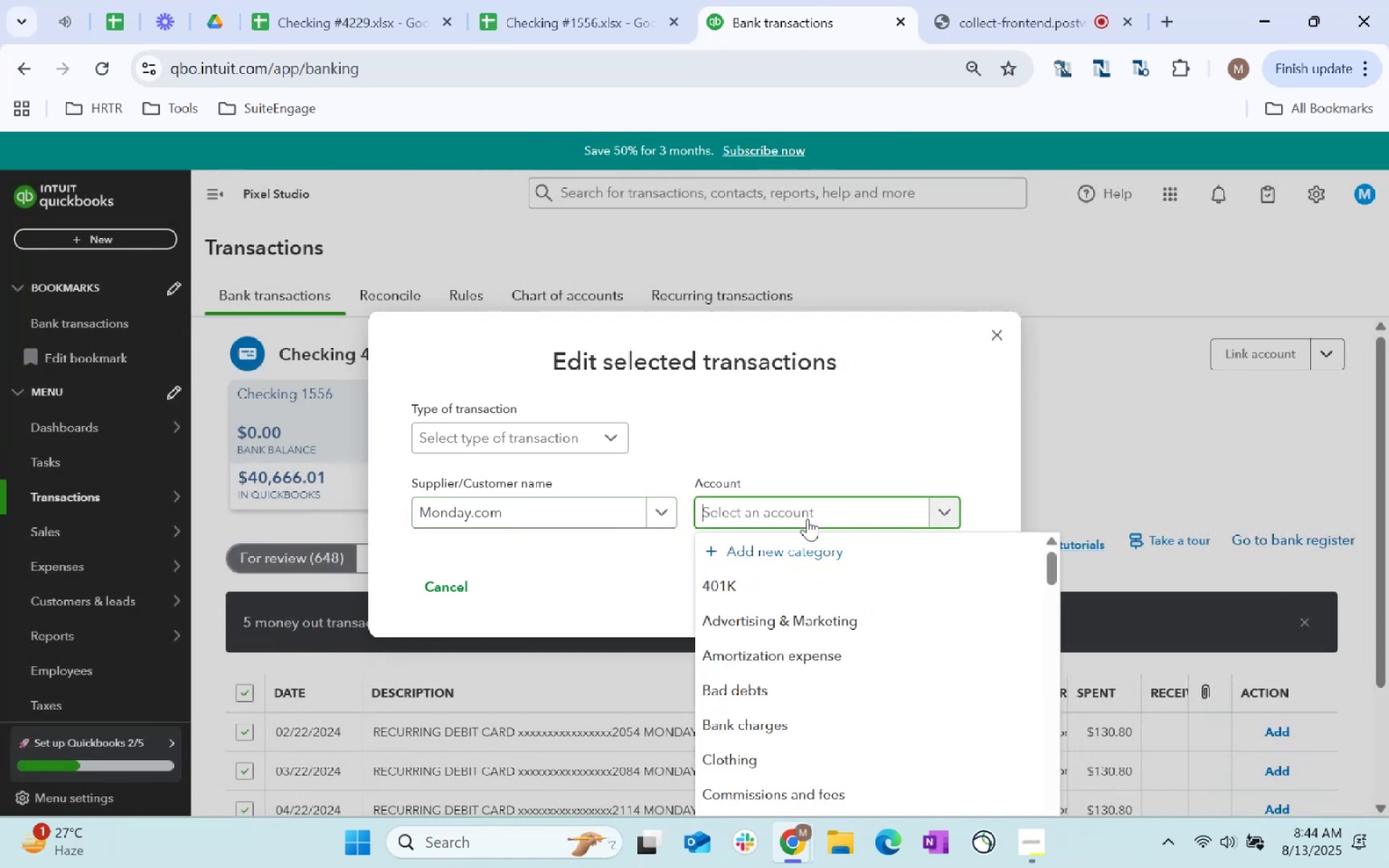 
type(software)
 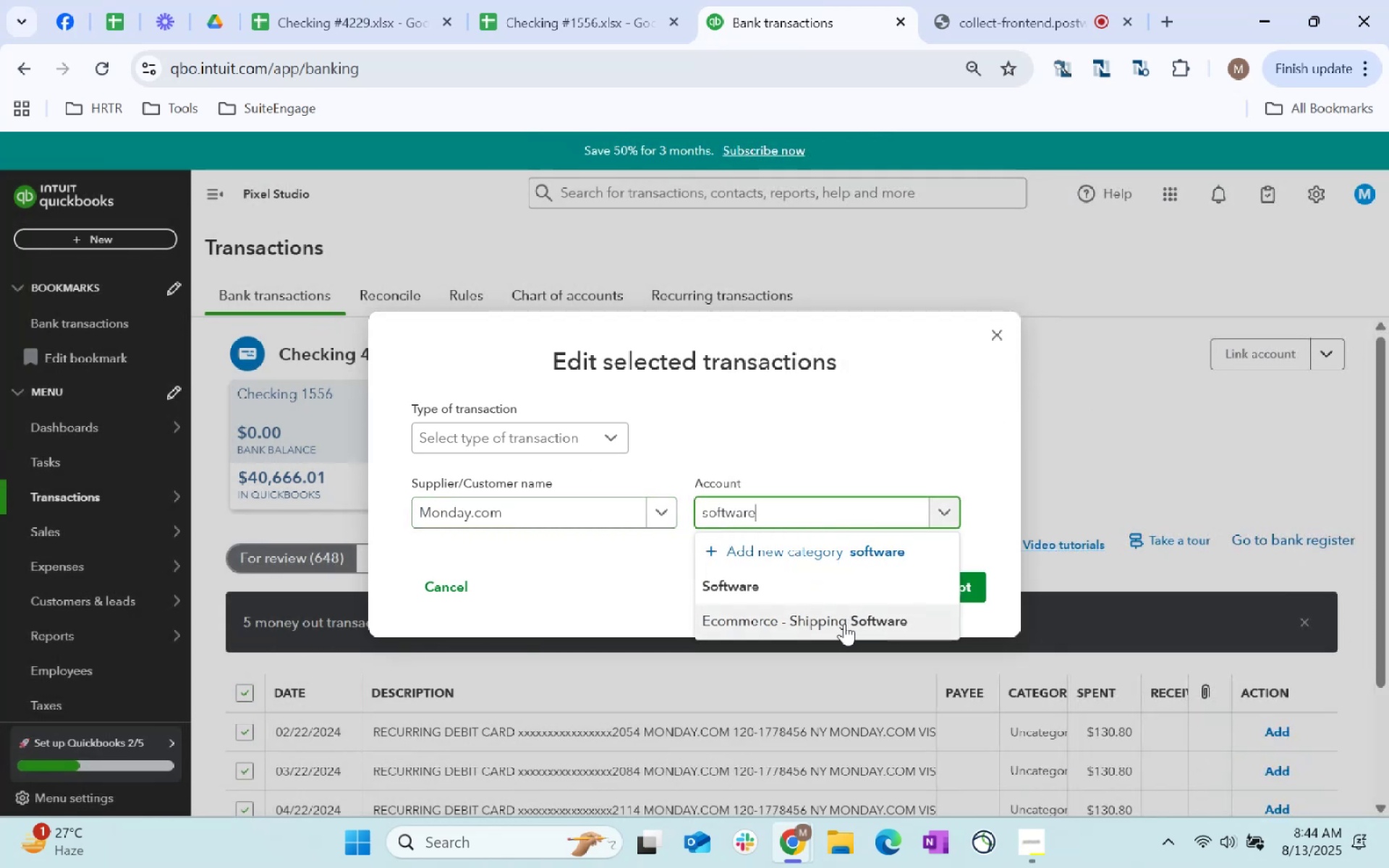 
left_click([775, 578])
 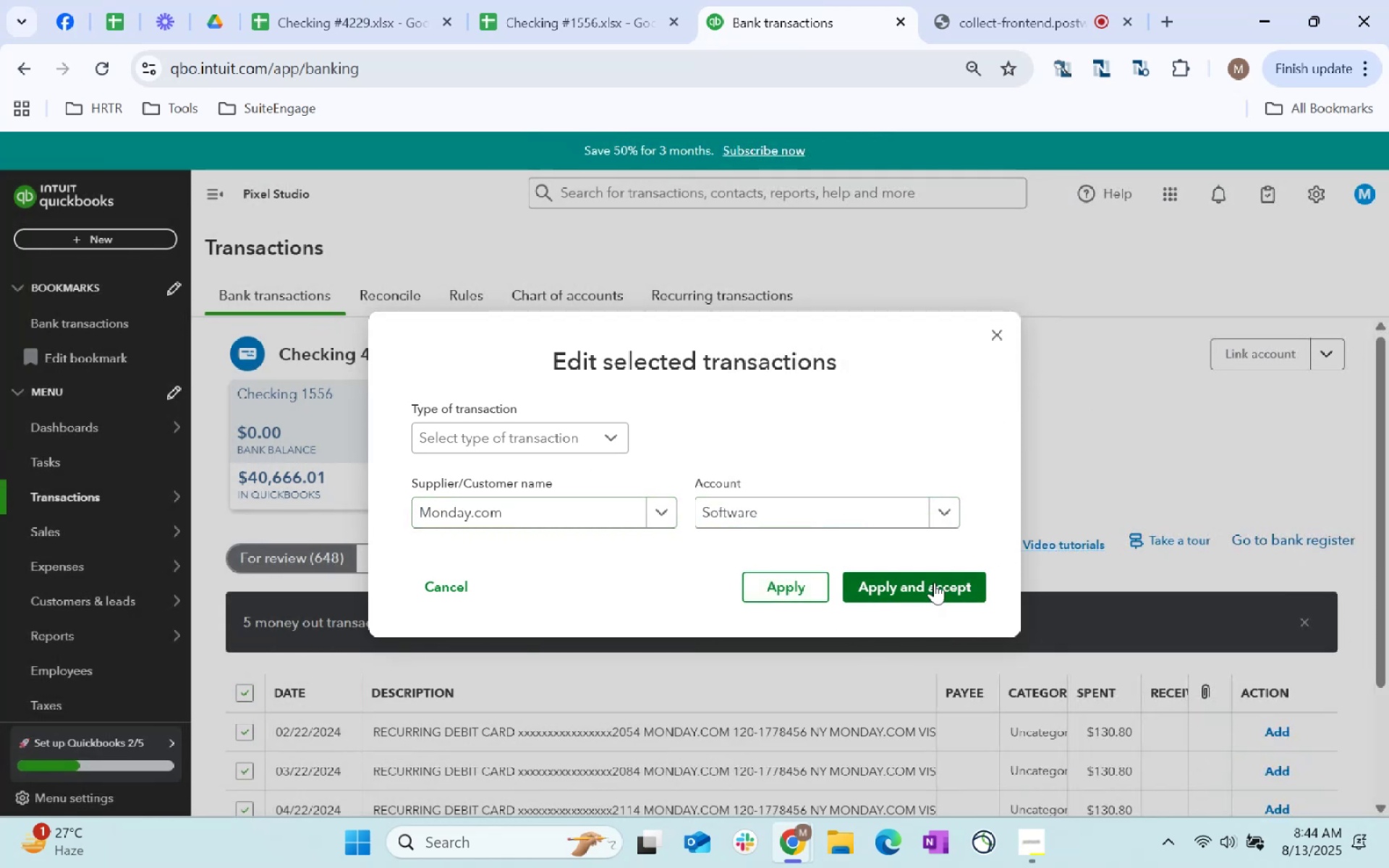 
left_click_drag(start_coordinate=[472, 414], to_coordinate=[482, 422])
 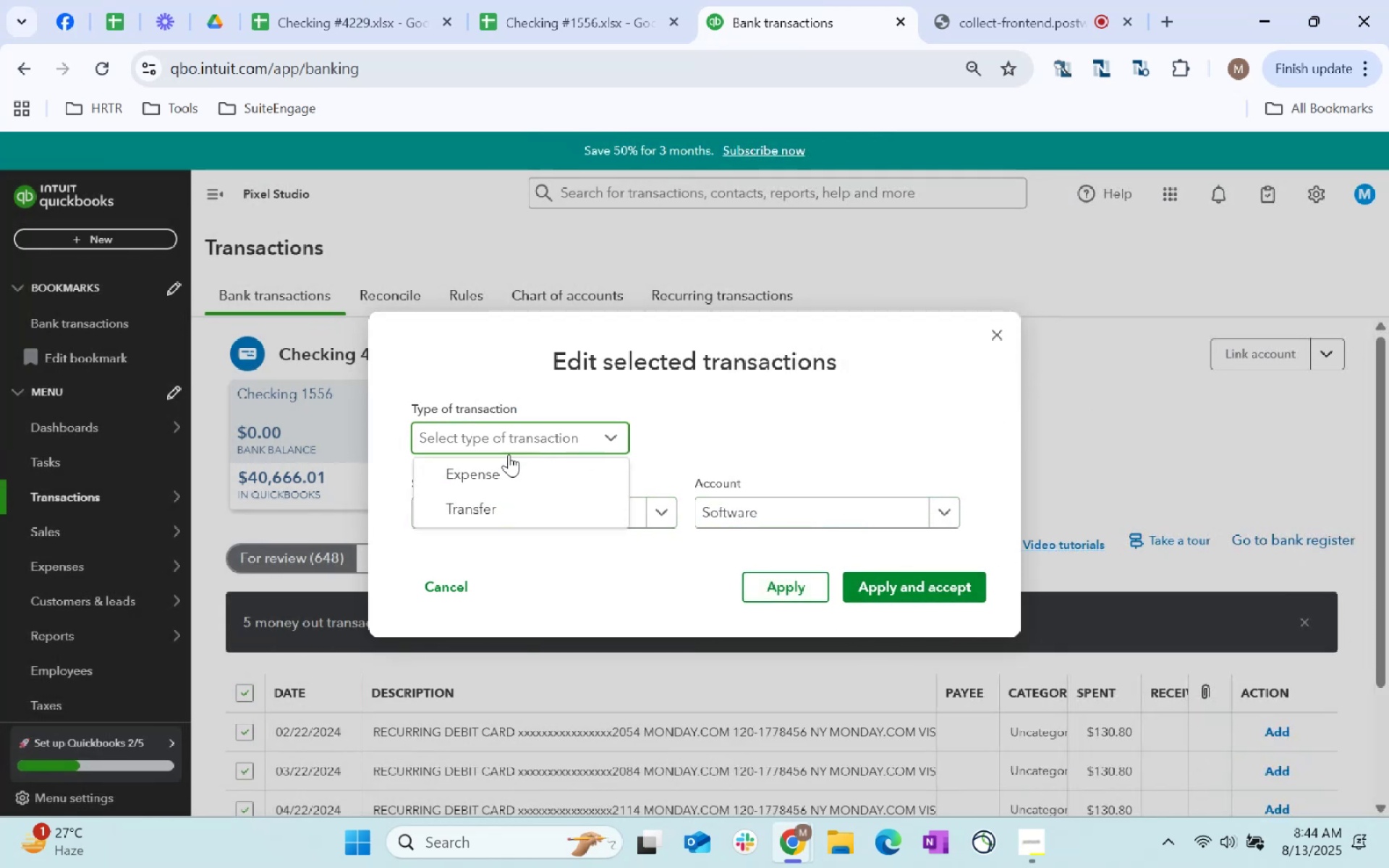 
left_click([501, 467])
 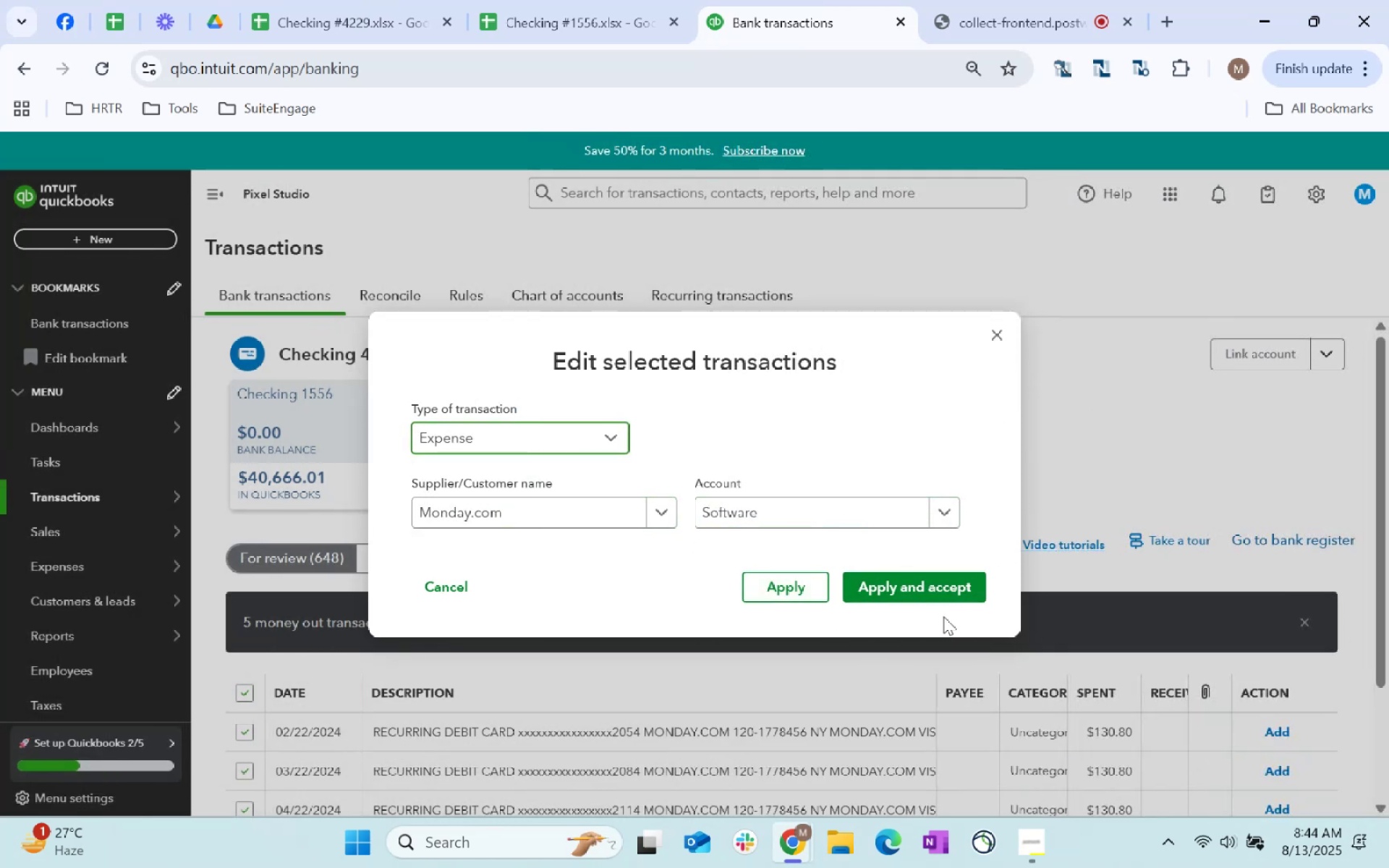 
left_click([893, 582])
 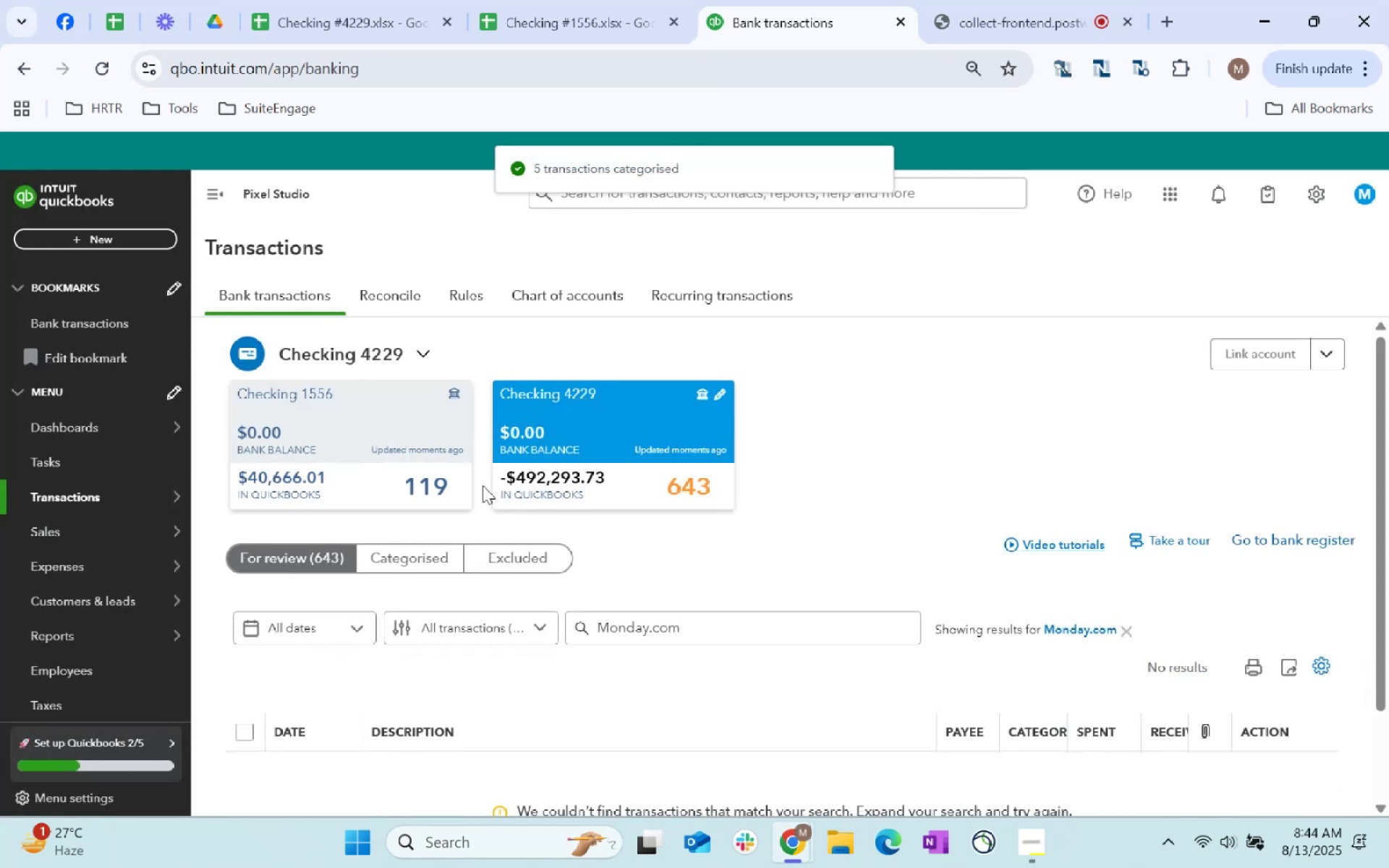 
scroll: coordinate [841, 539], scroll_direction: down, amount: 3.0
 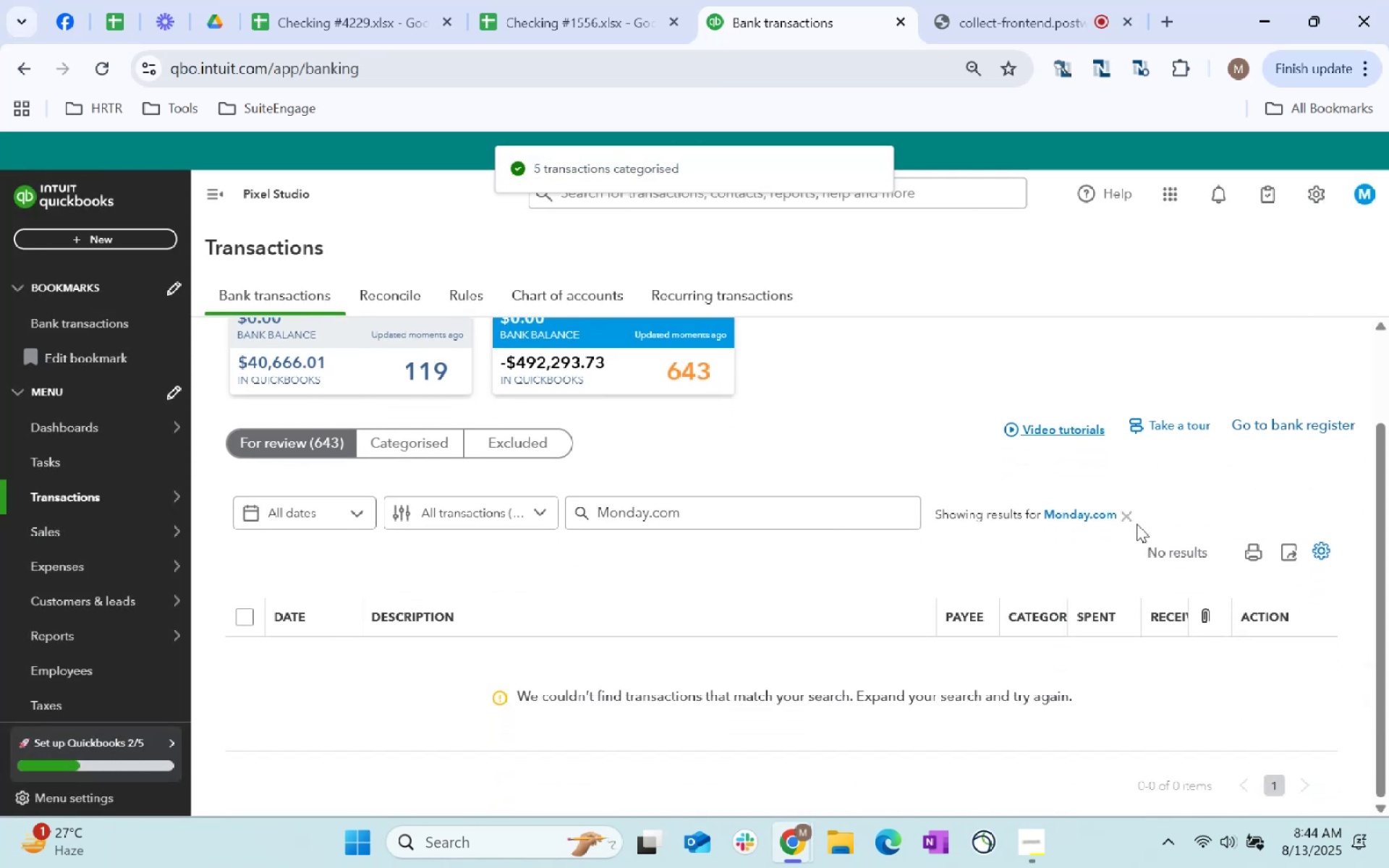 
left_click([1133, 519])
 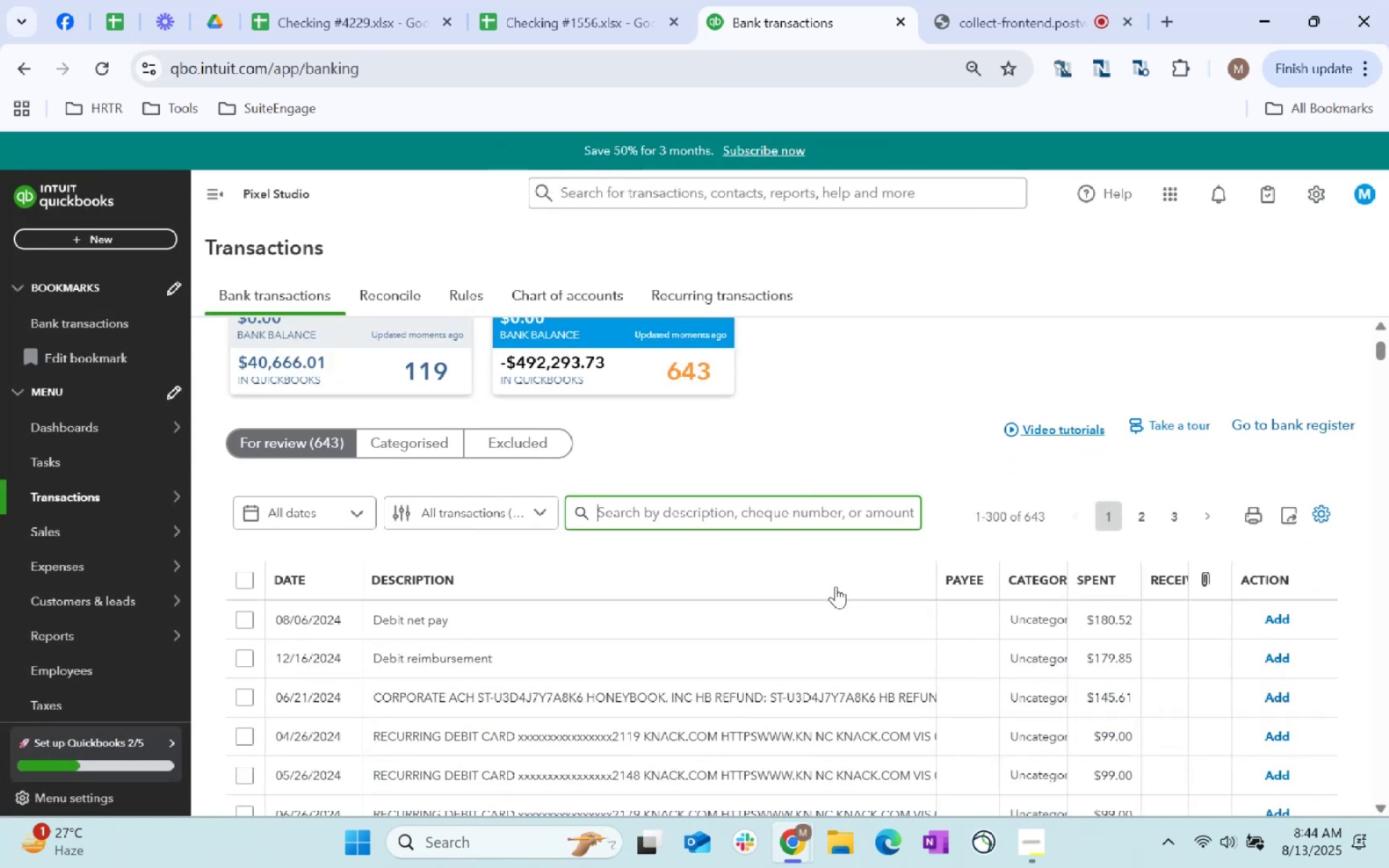 
wait(5.43)
 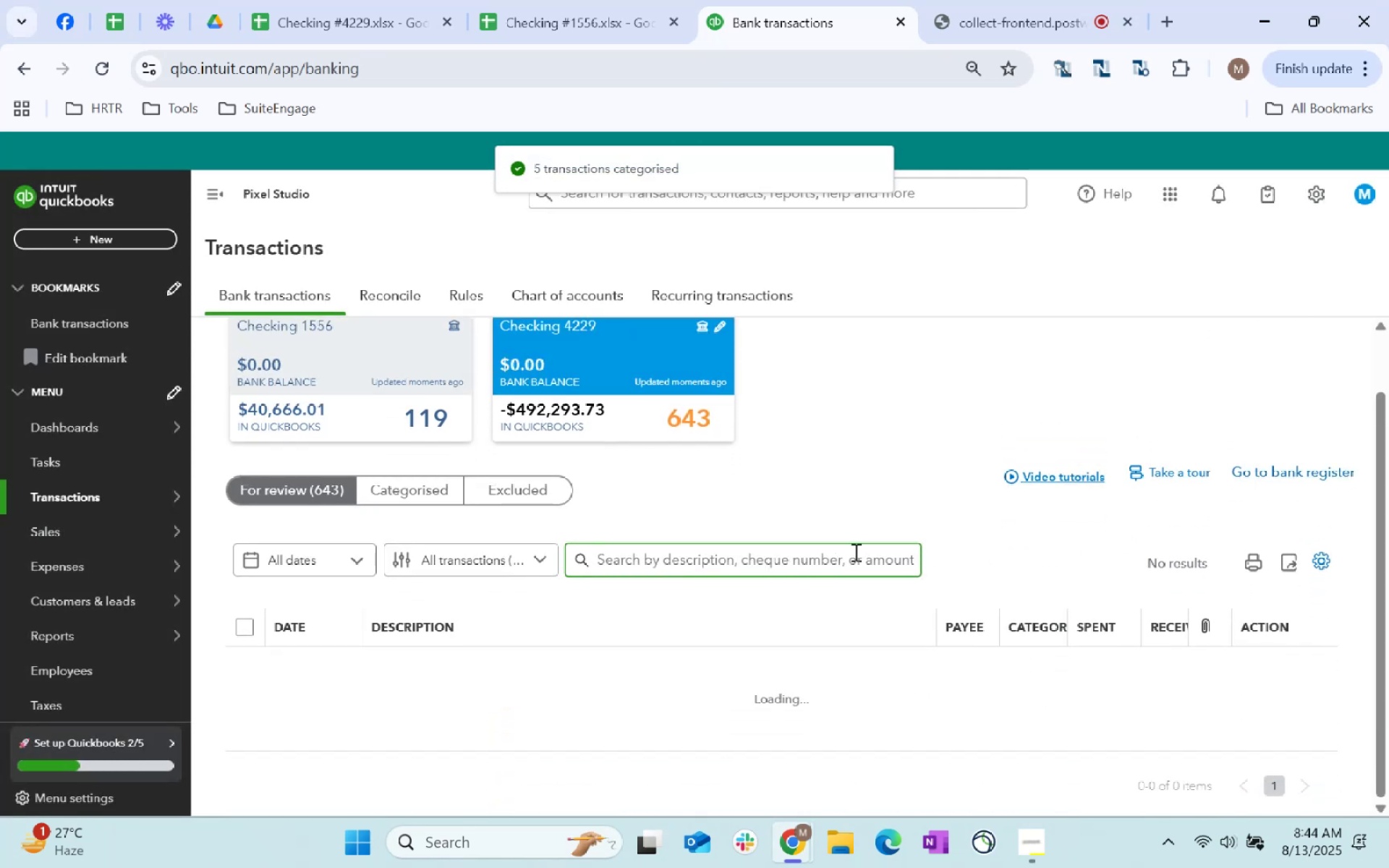 
left_click([645, 521])
 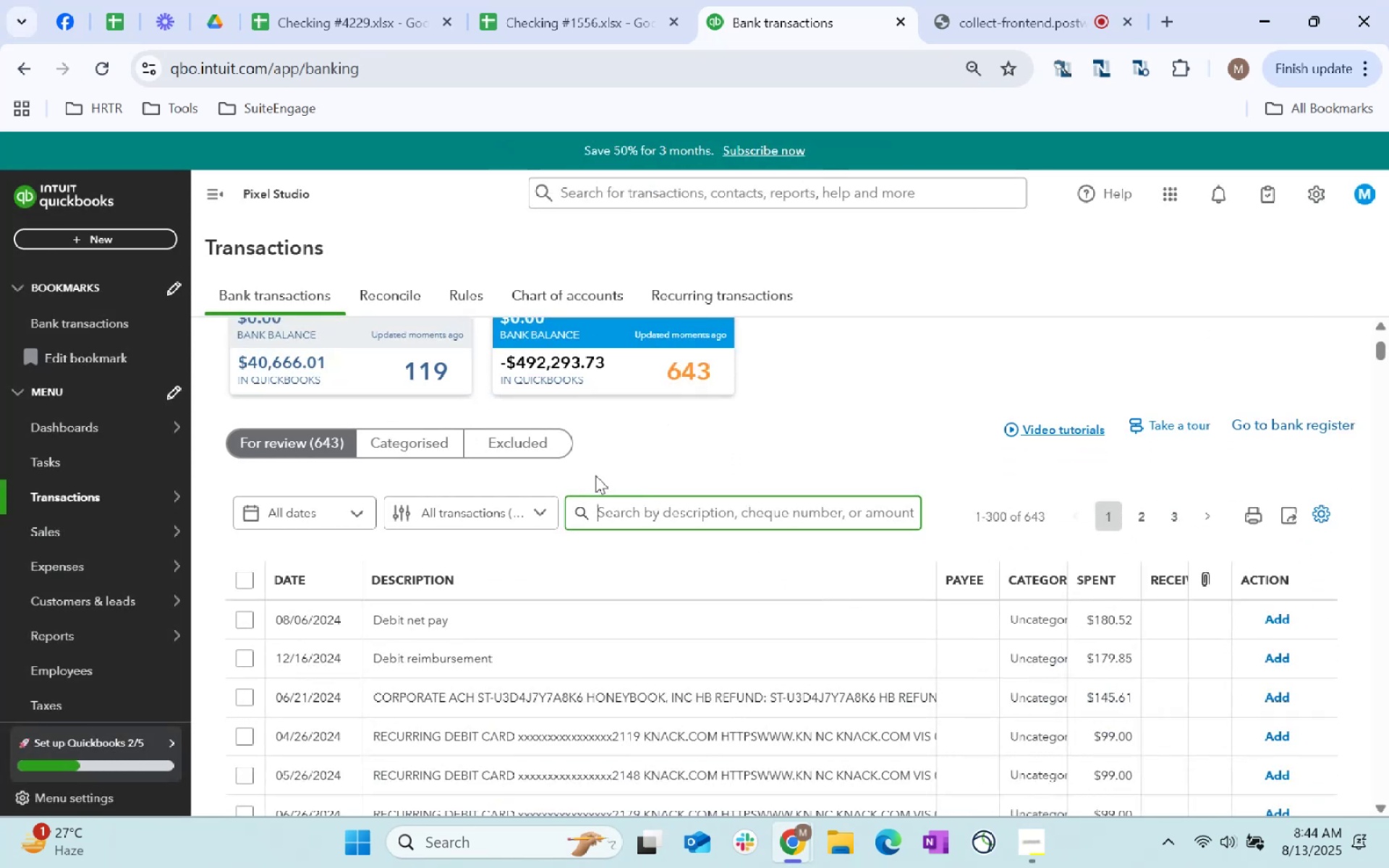 
type(KN)
key(Backspace)
key(Backspace)
type(nack.com)
 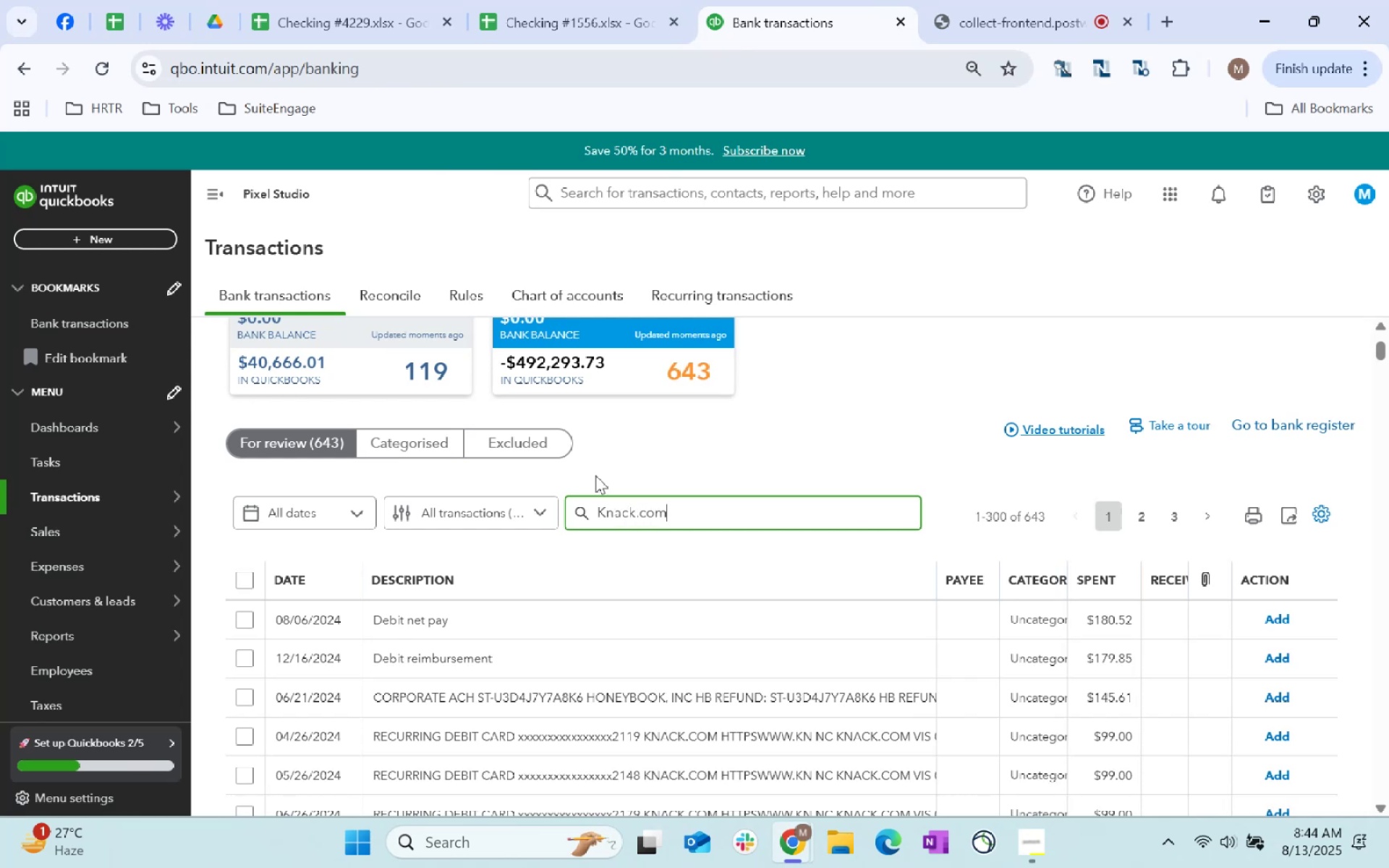 
key(Enter)
 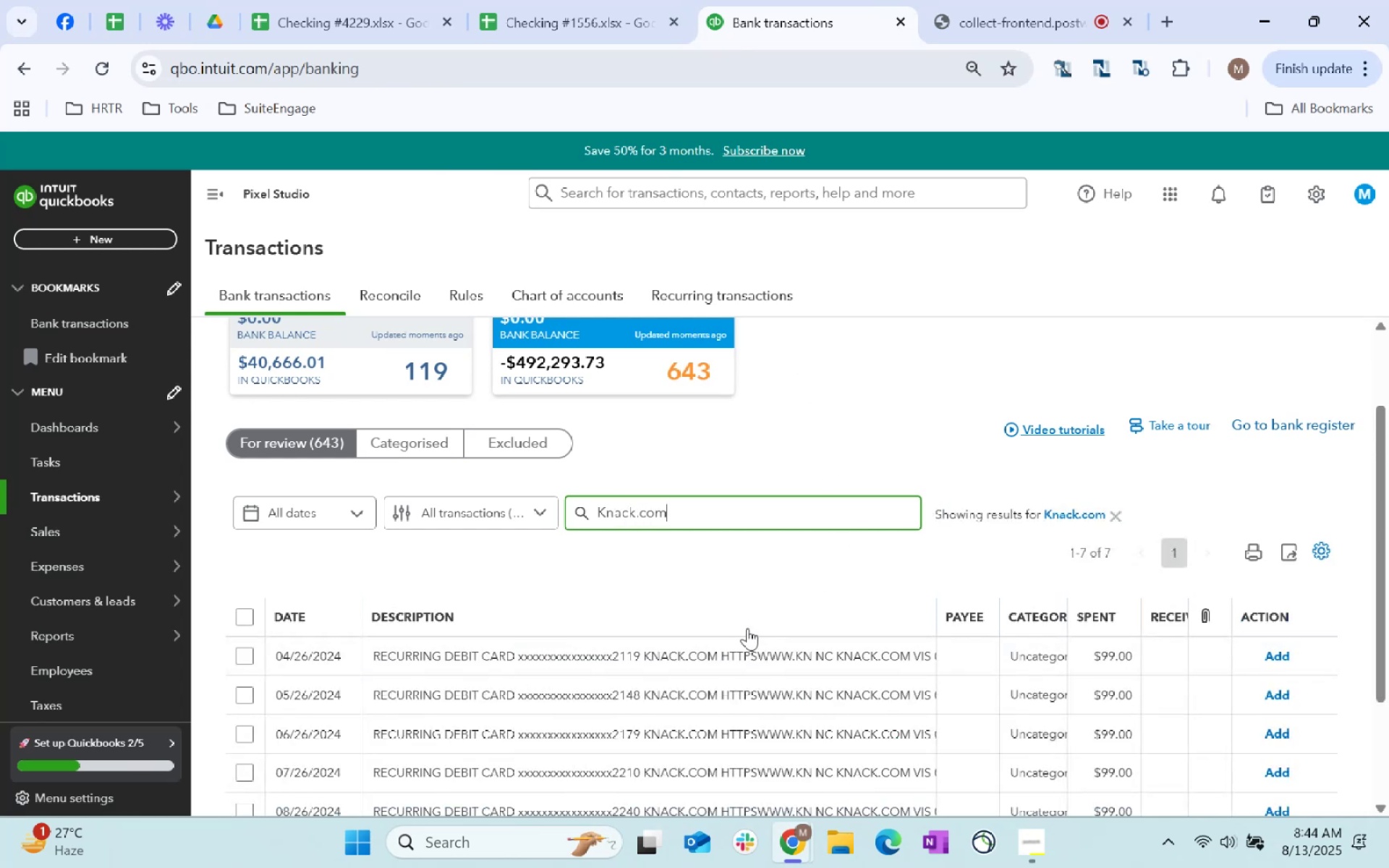 
left_click_drag(start_coordinate=[682, 501], to_coordinate=[561, 510])
 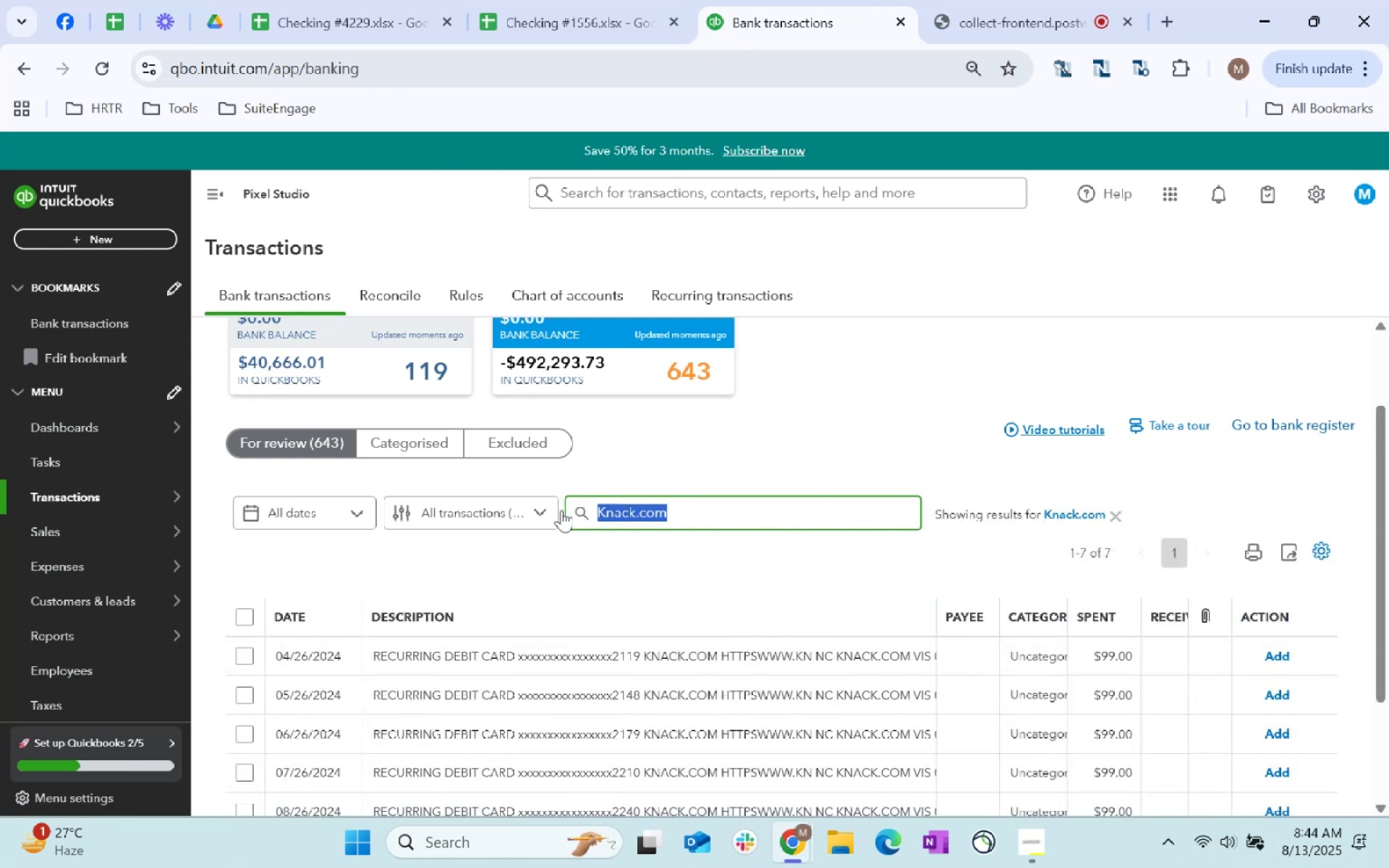 
key(Control+C)
 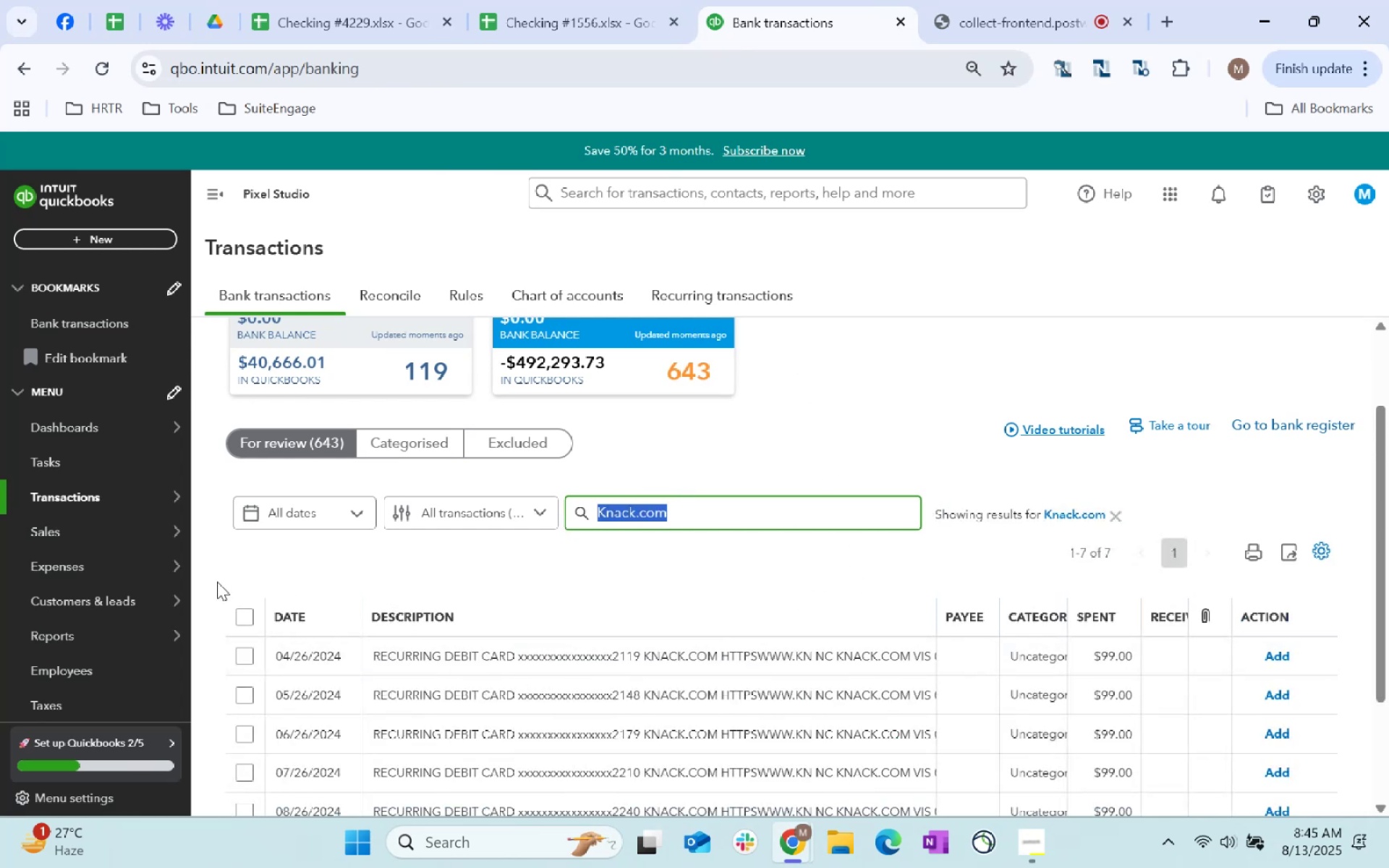 
key(Control+C)
 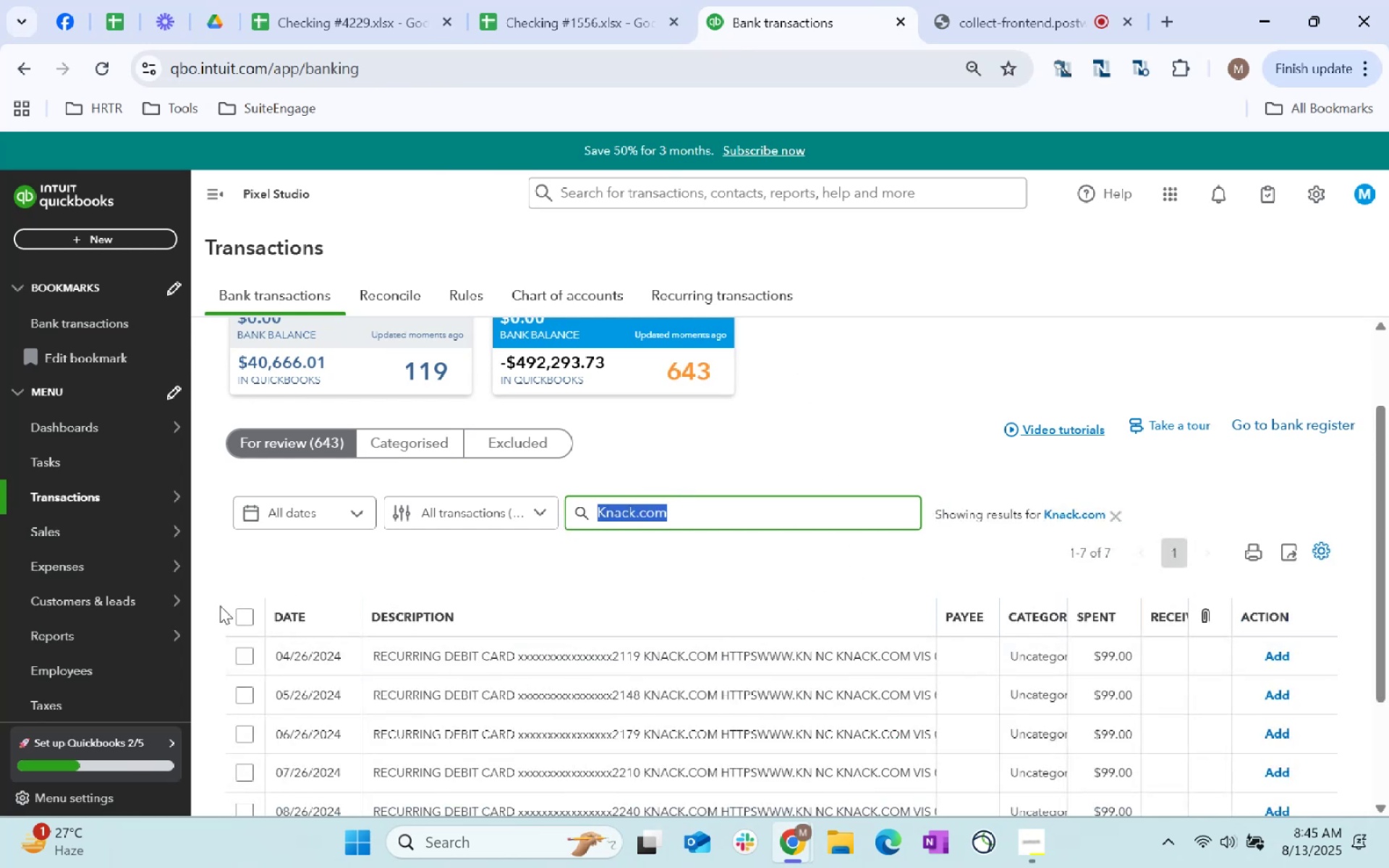 
key(Control+C)
 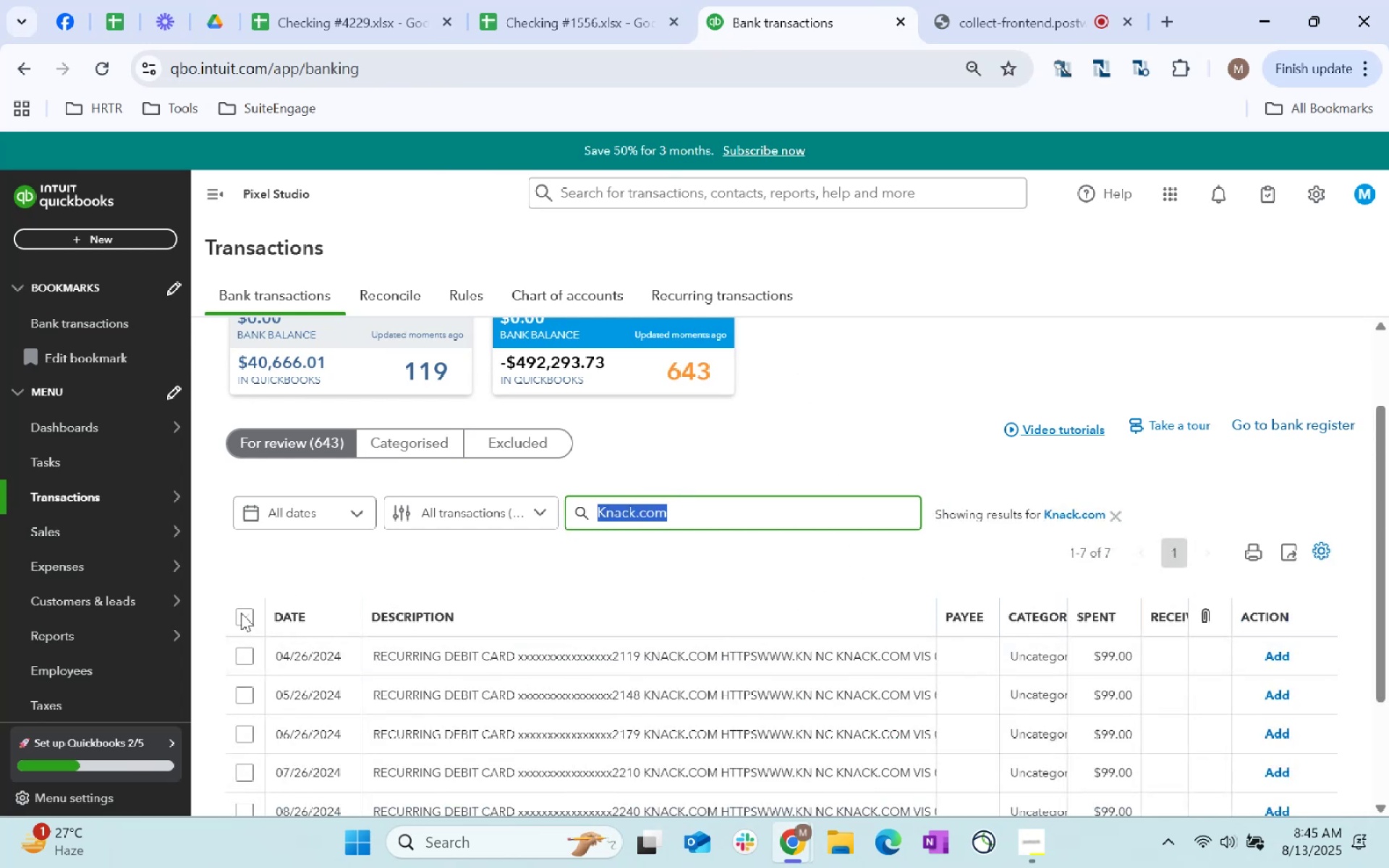 
left_click([239, 610])
 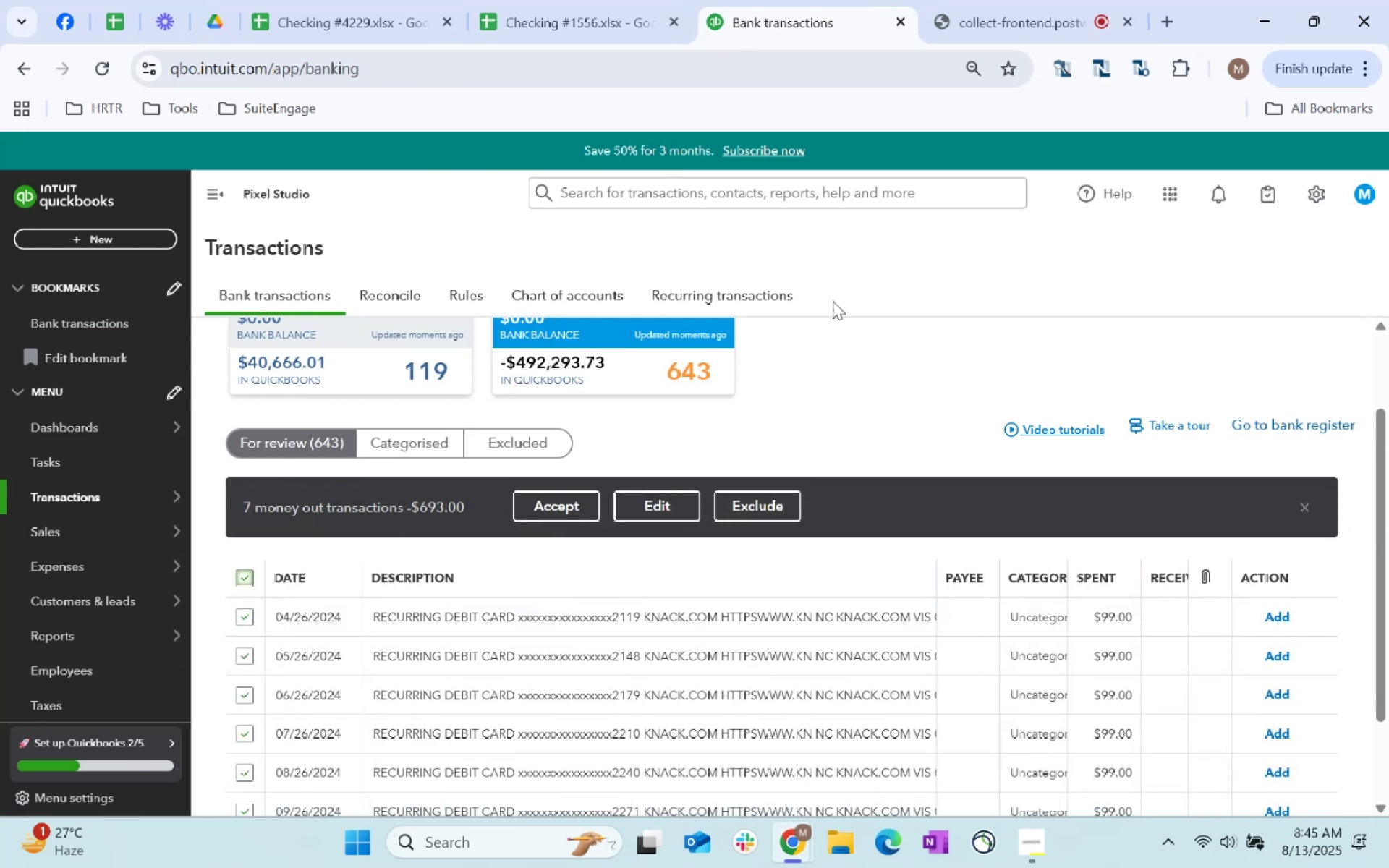 
key(Alt+AltLeft)
 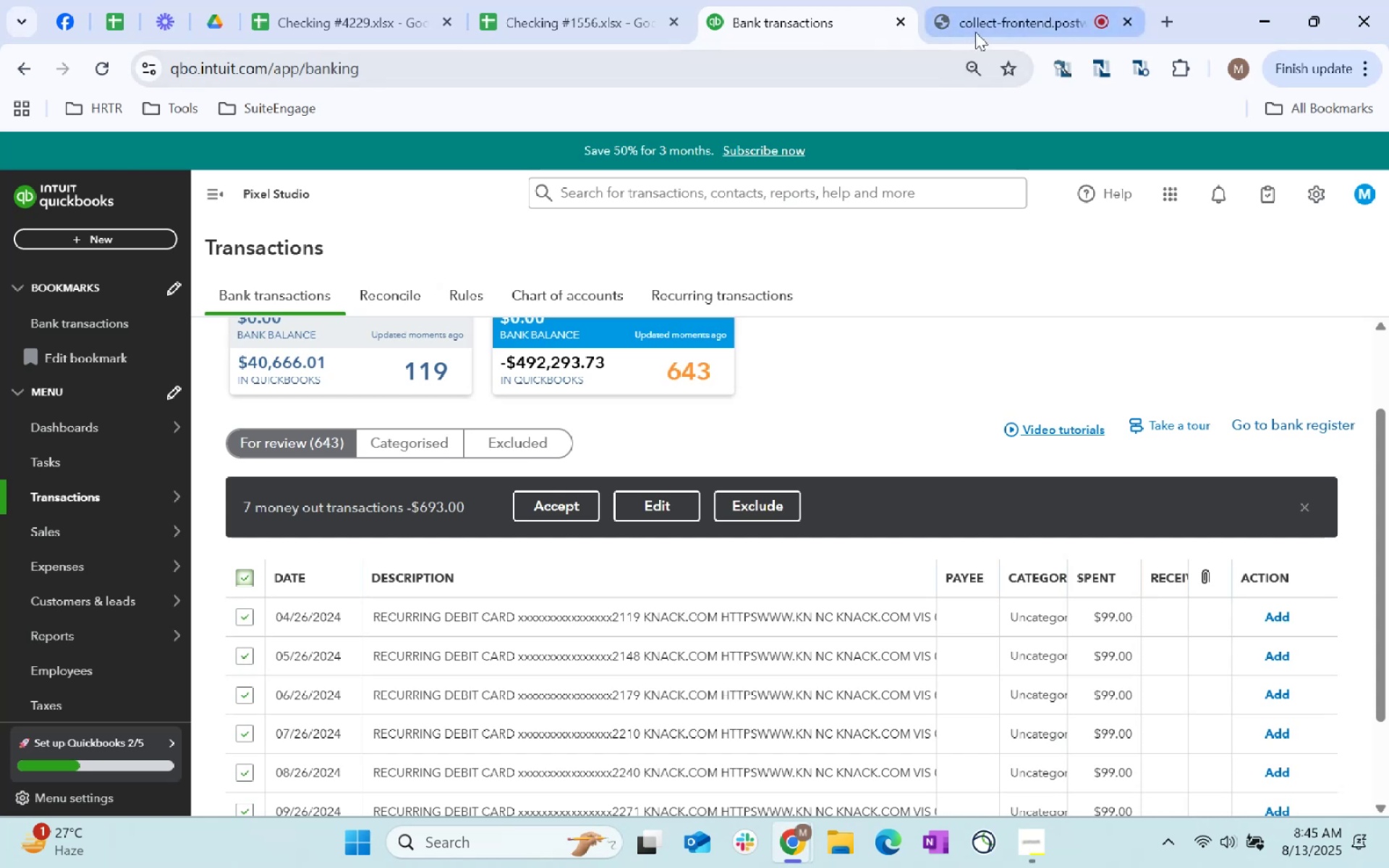 
key(Alt+Tab)
 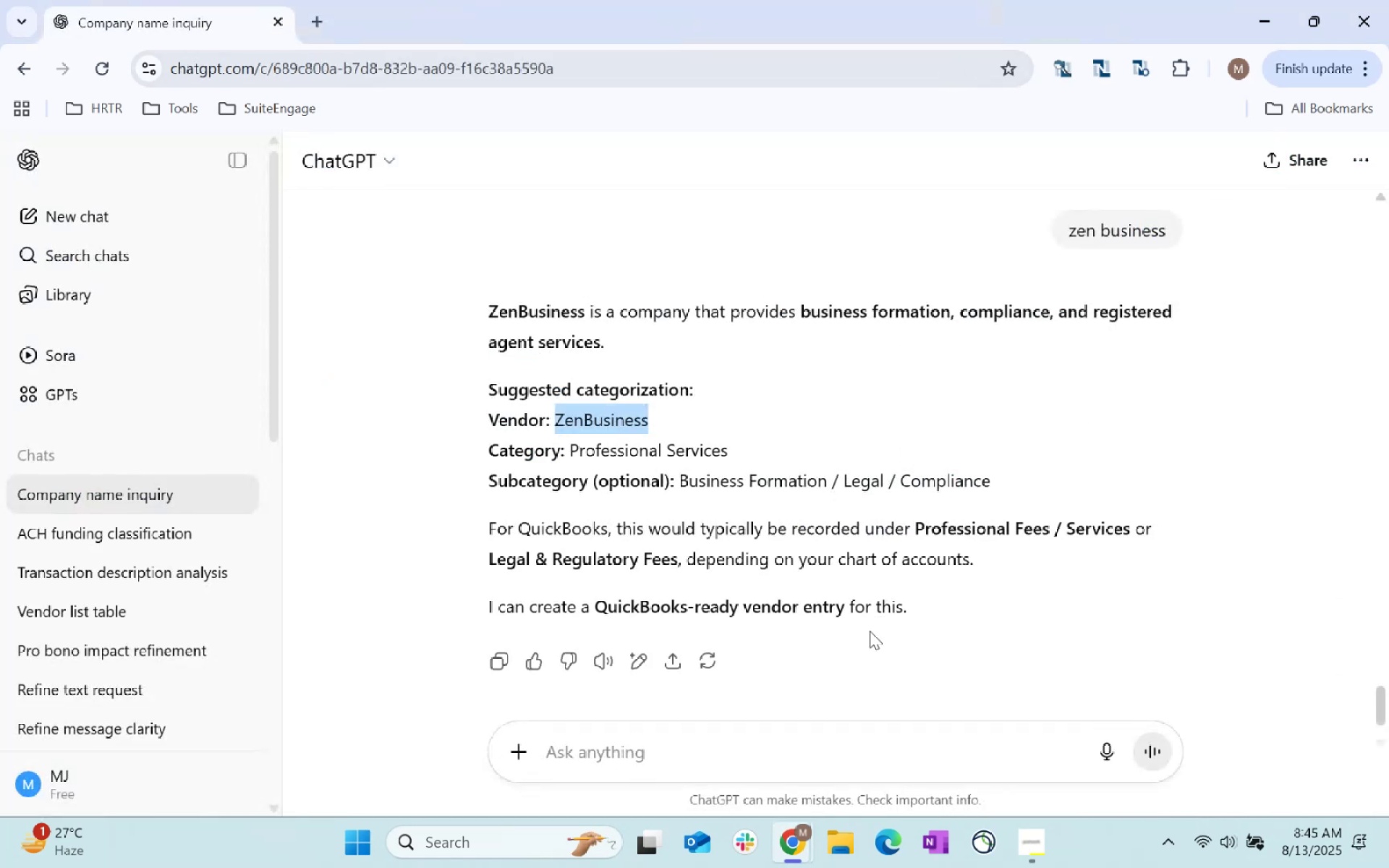 
key(Control+ControlLeft)
 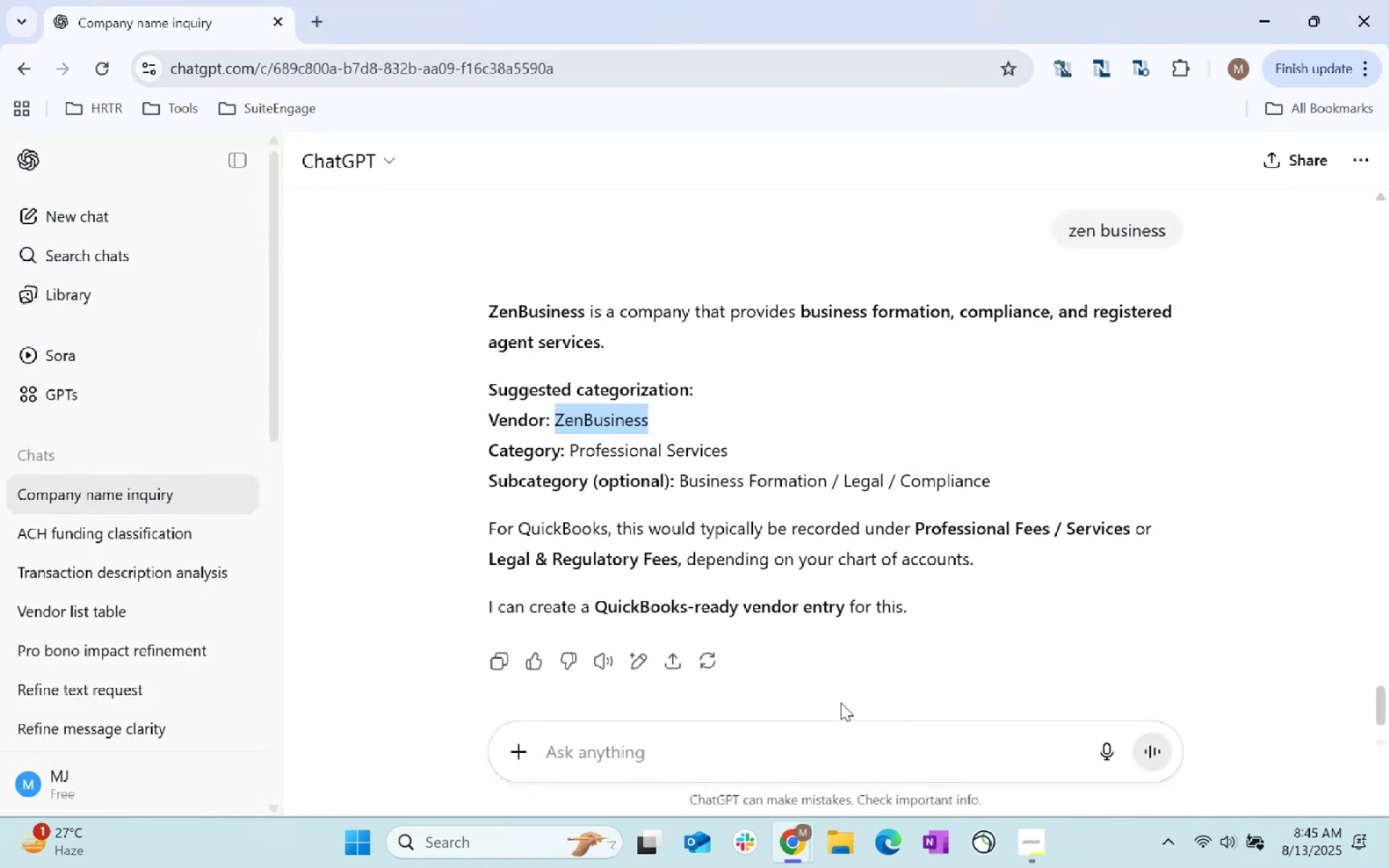 
key(Control+V)
 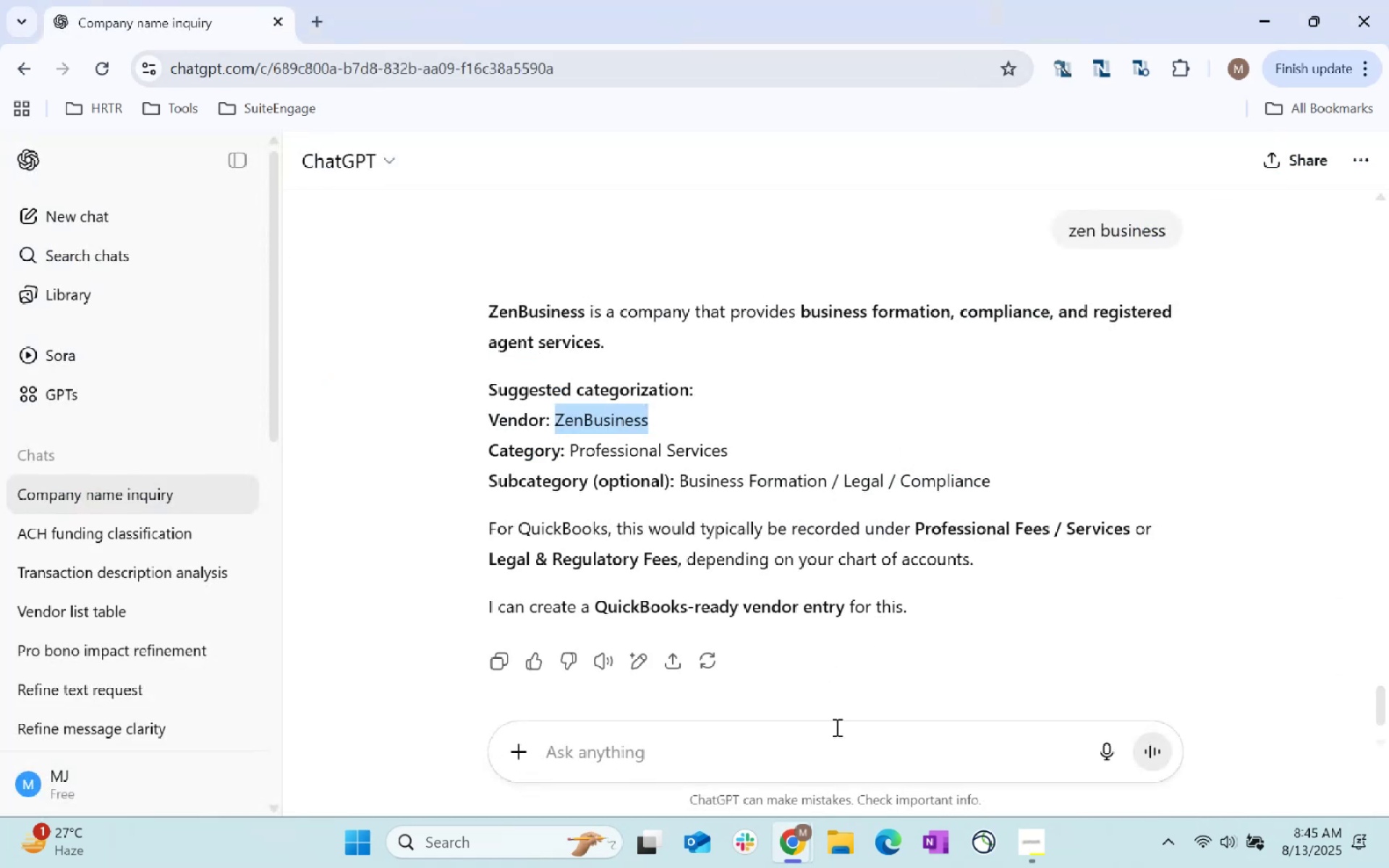 
left_click([836, 727])
 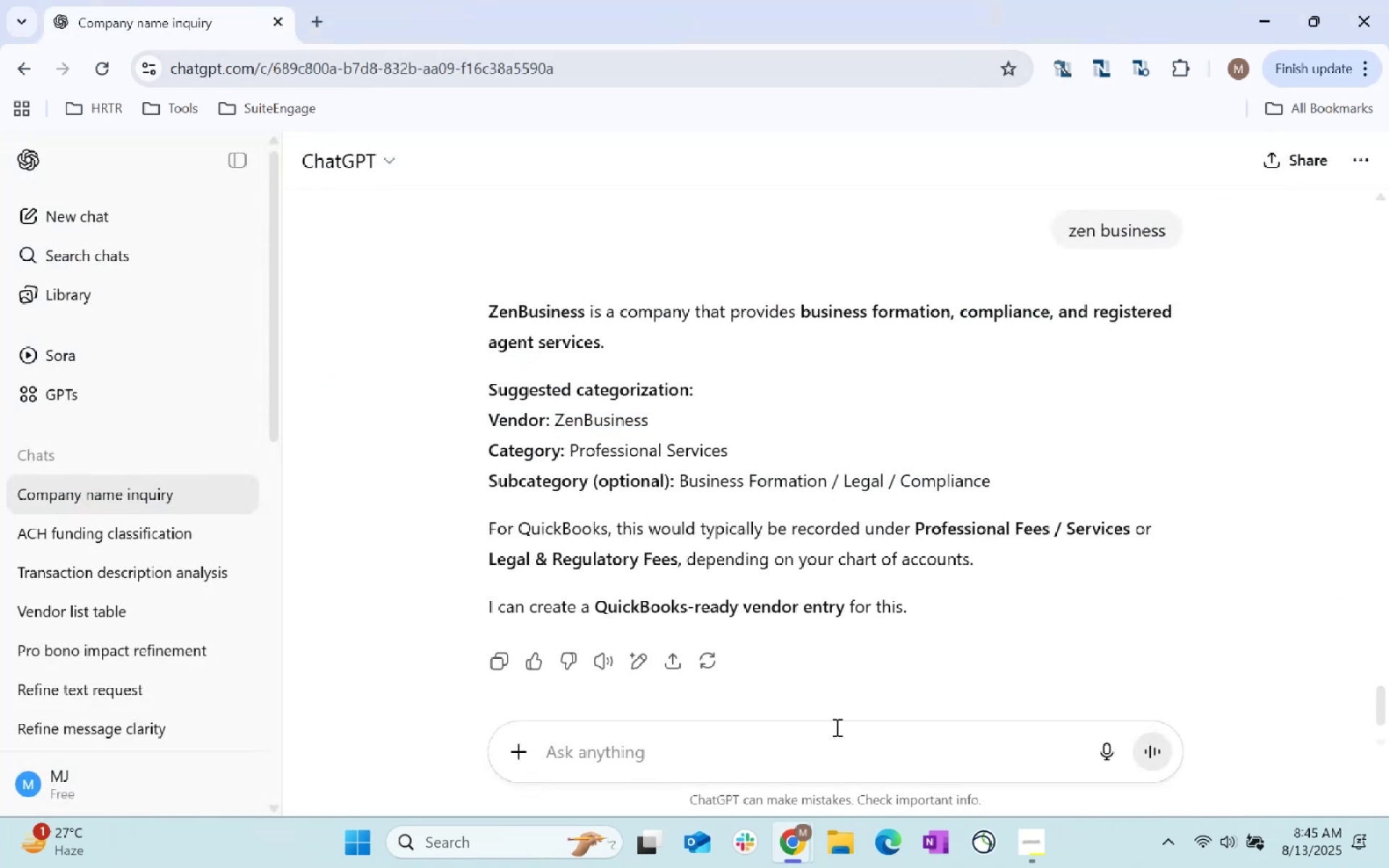 
key(Control+ControlLeft)
 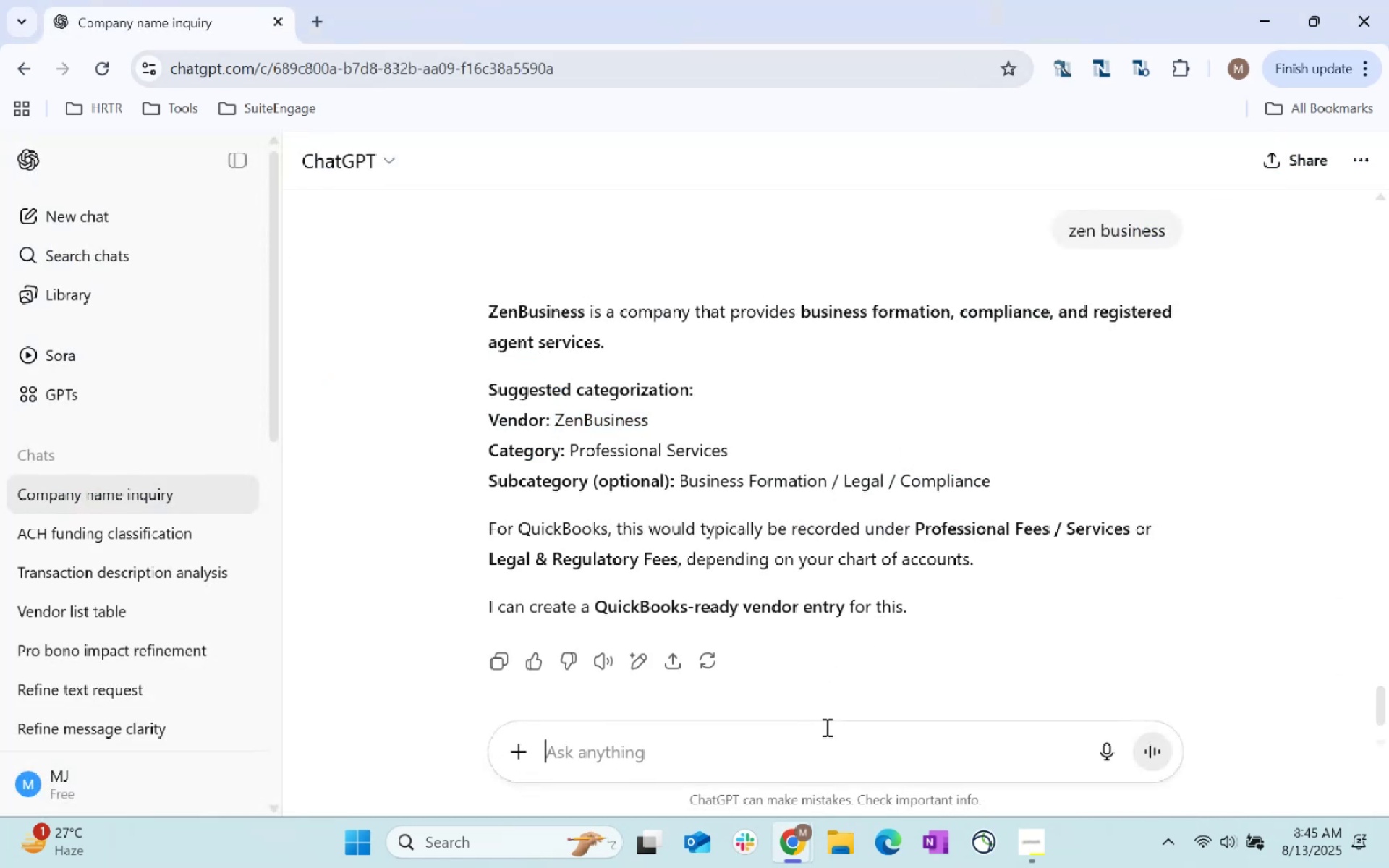 
key(Control+V)
 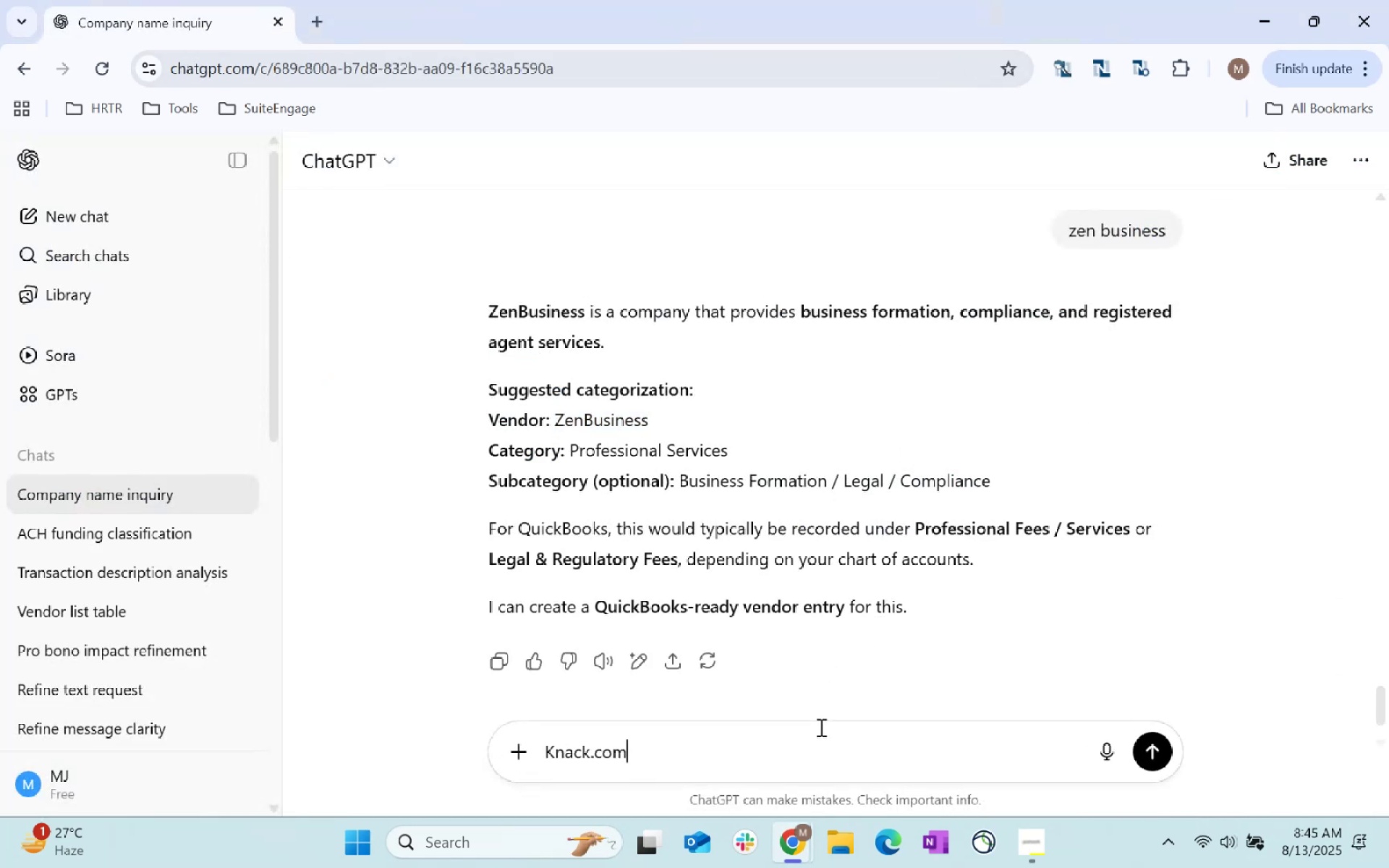 
key(Enter)
 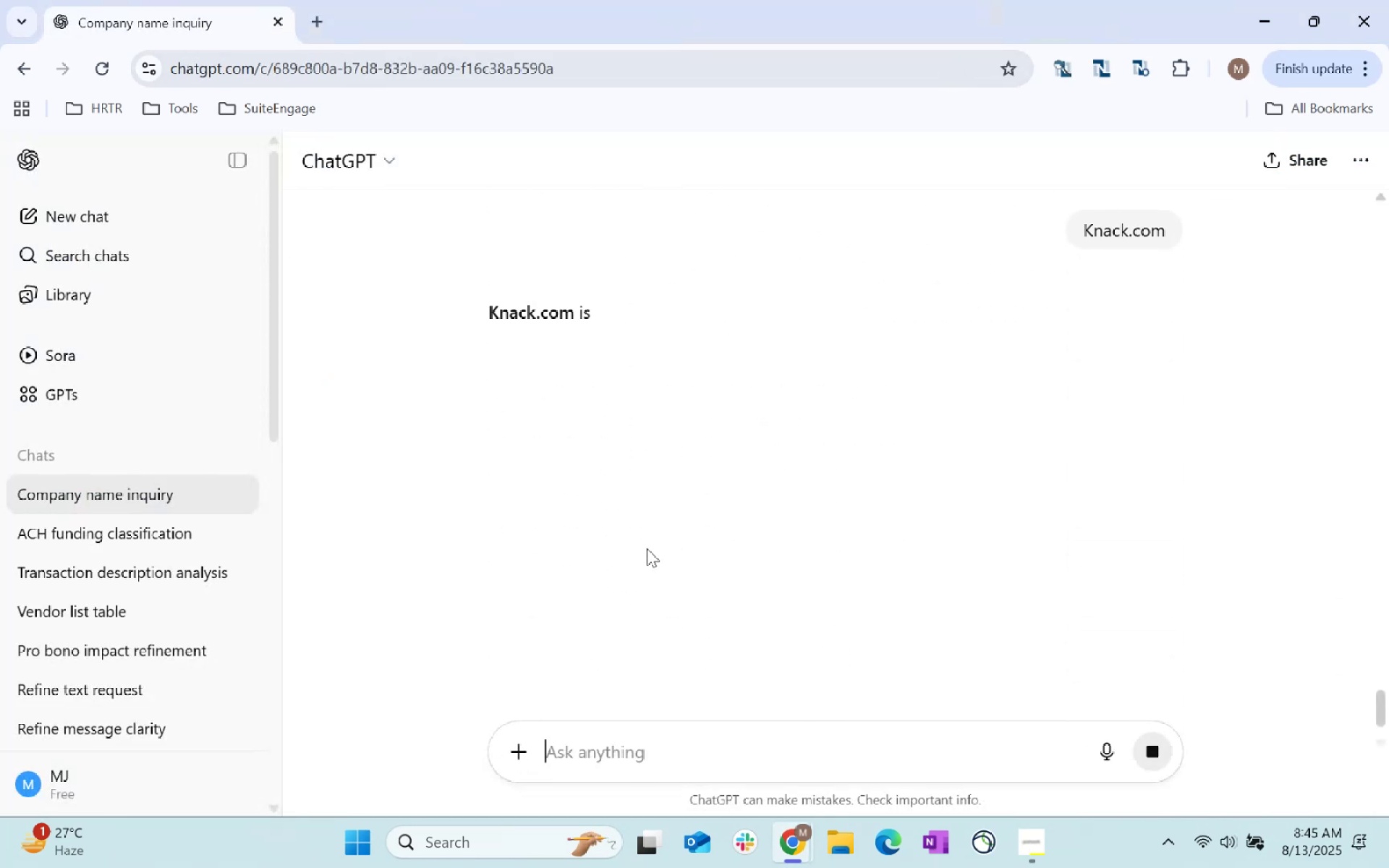 
wait(8.44)
 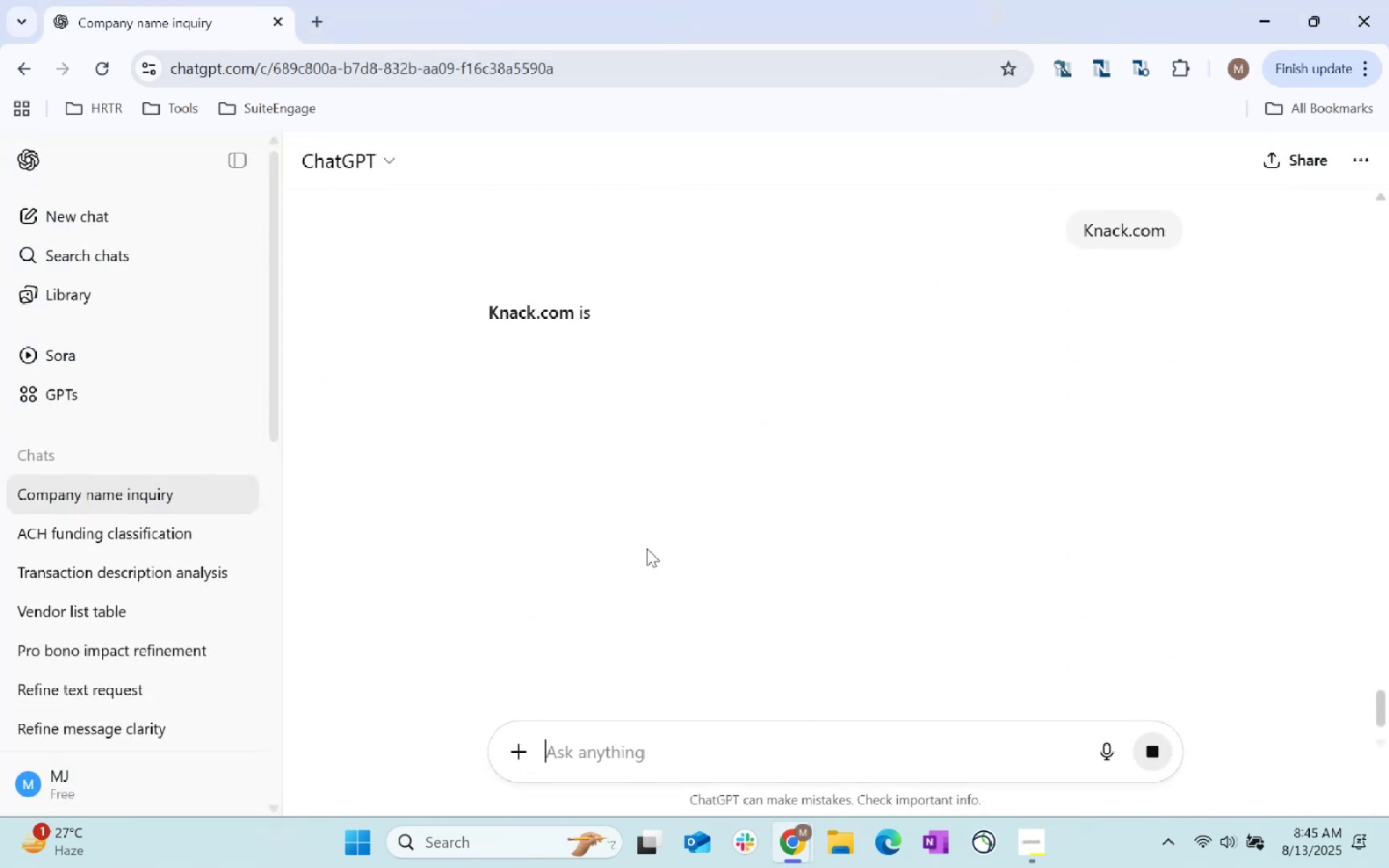 
key(Alt+AltLeft)
 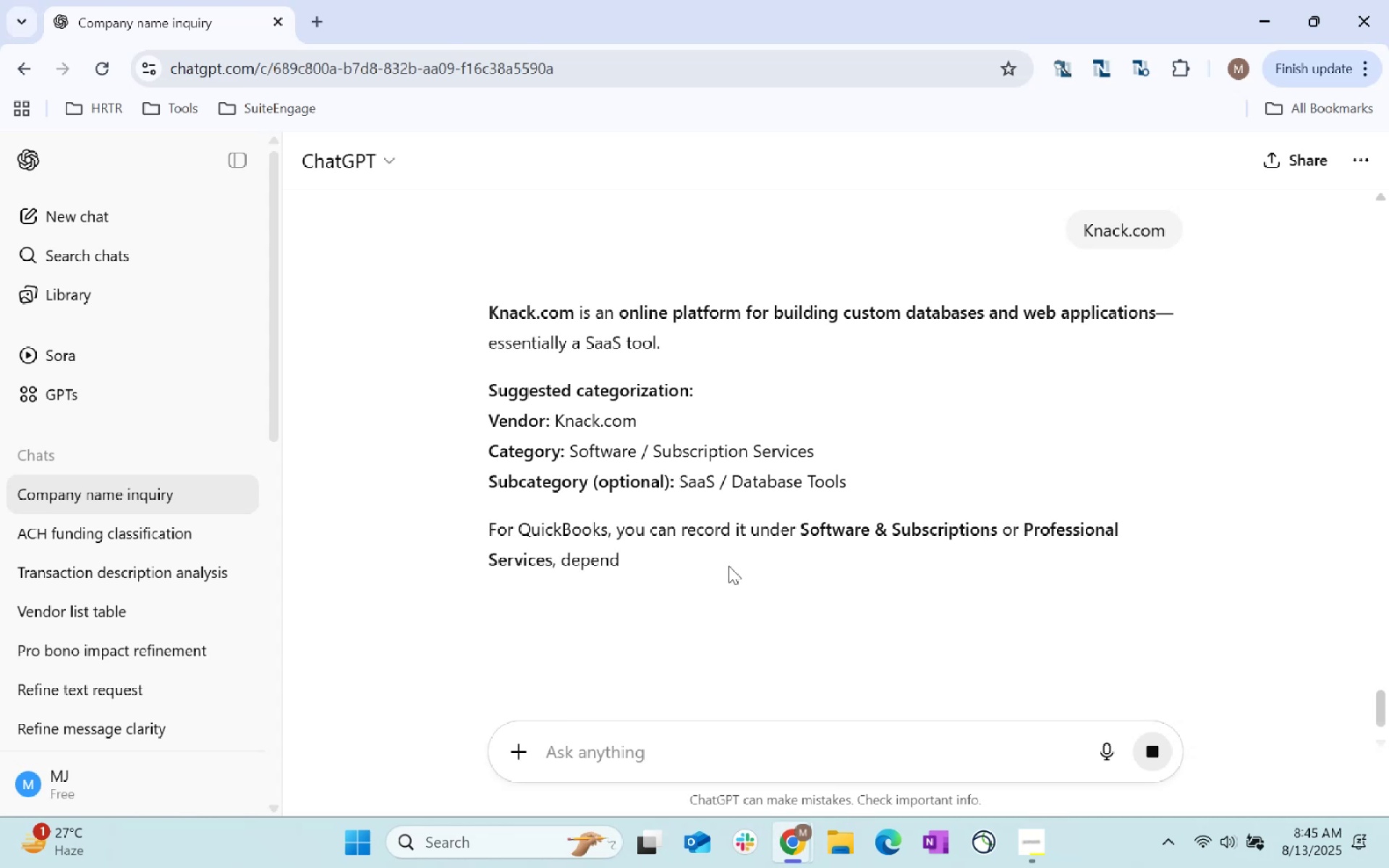 
key(Alt+Tab)
 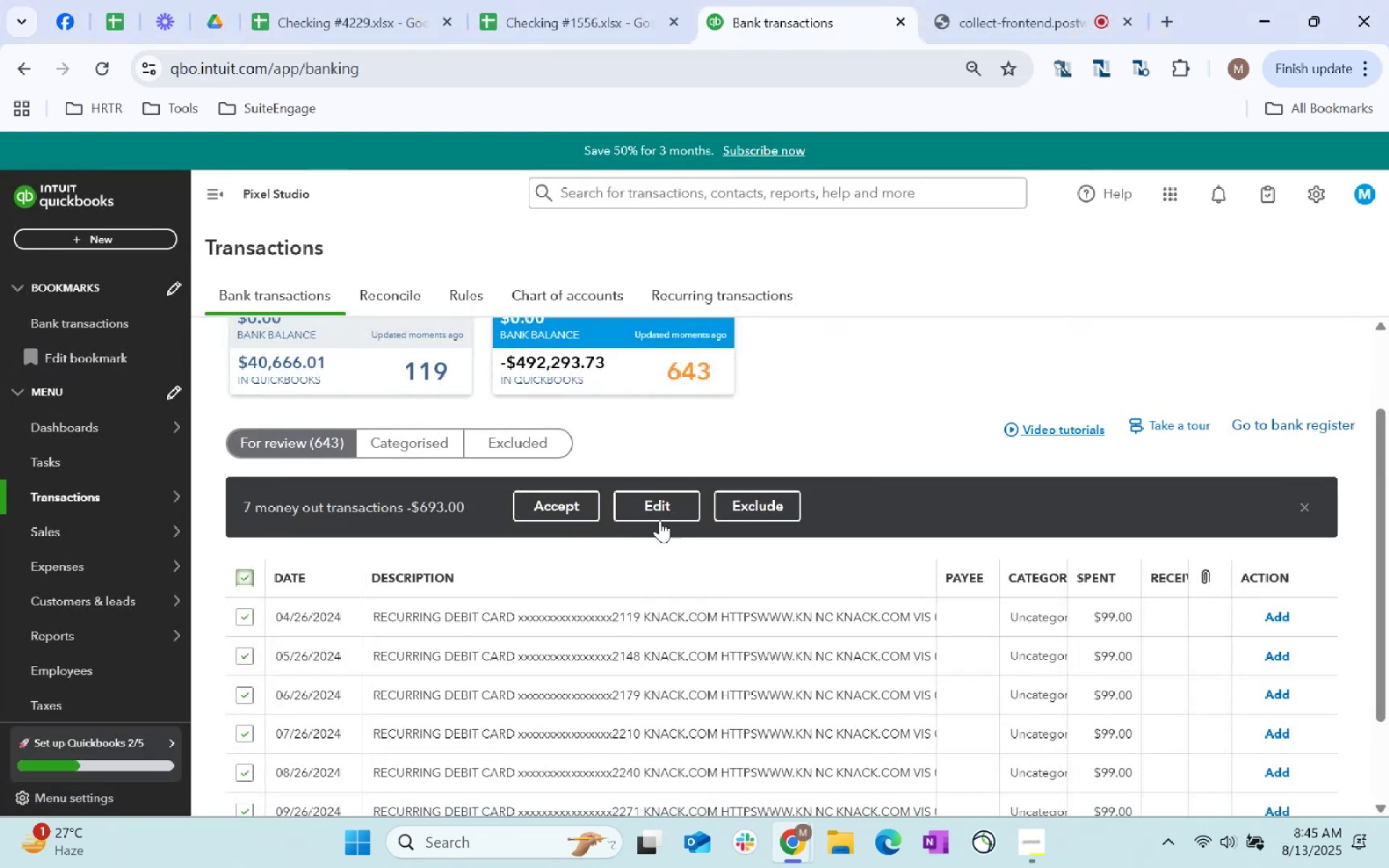 
left_click([671, 512])
 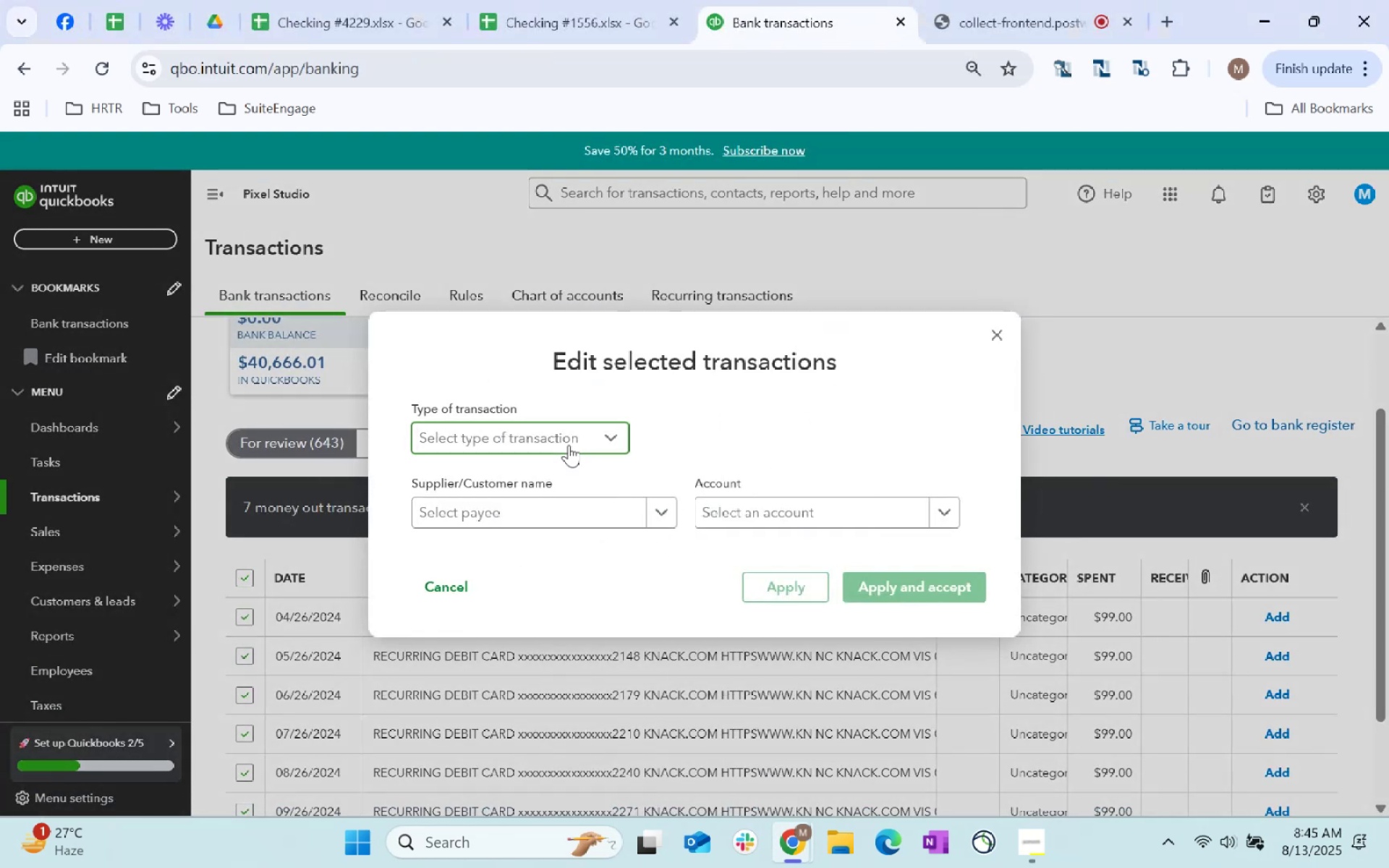 
double_click([542, 468])
 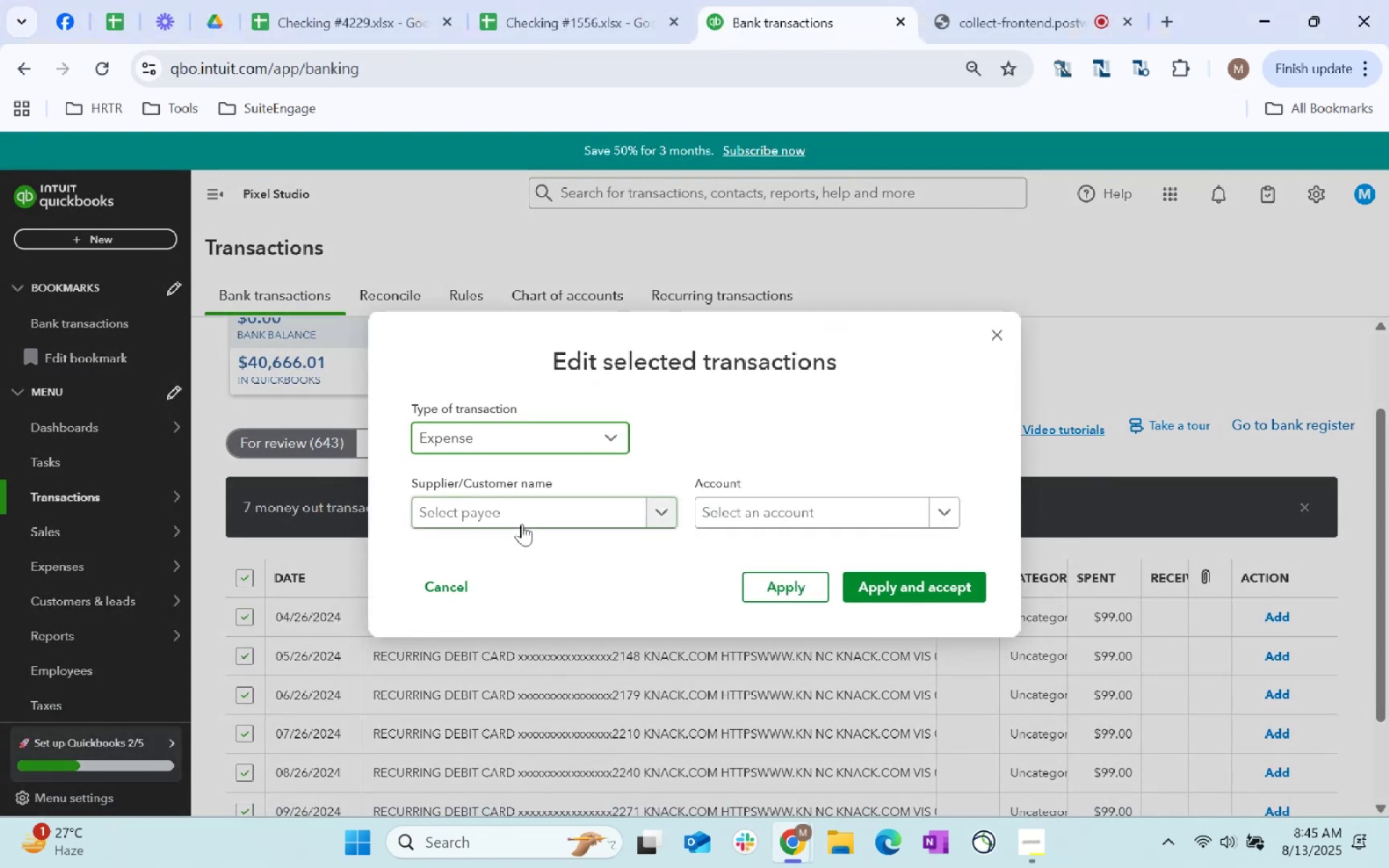 
left_click([527, 517])
 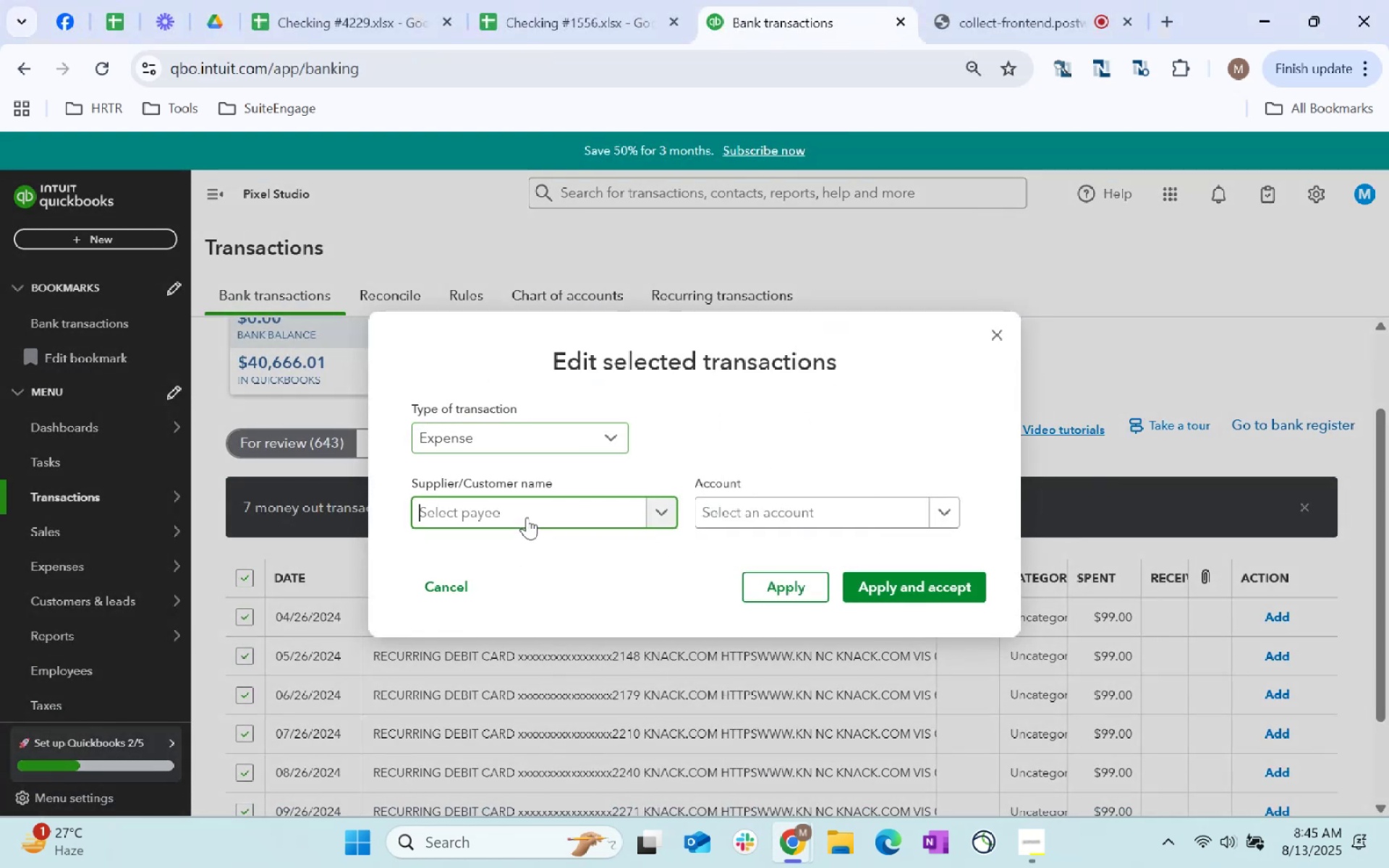 
key(Control+ControlLeft)
 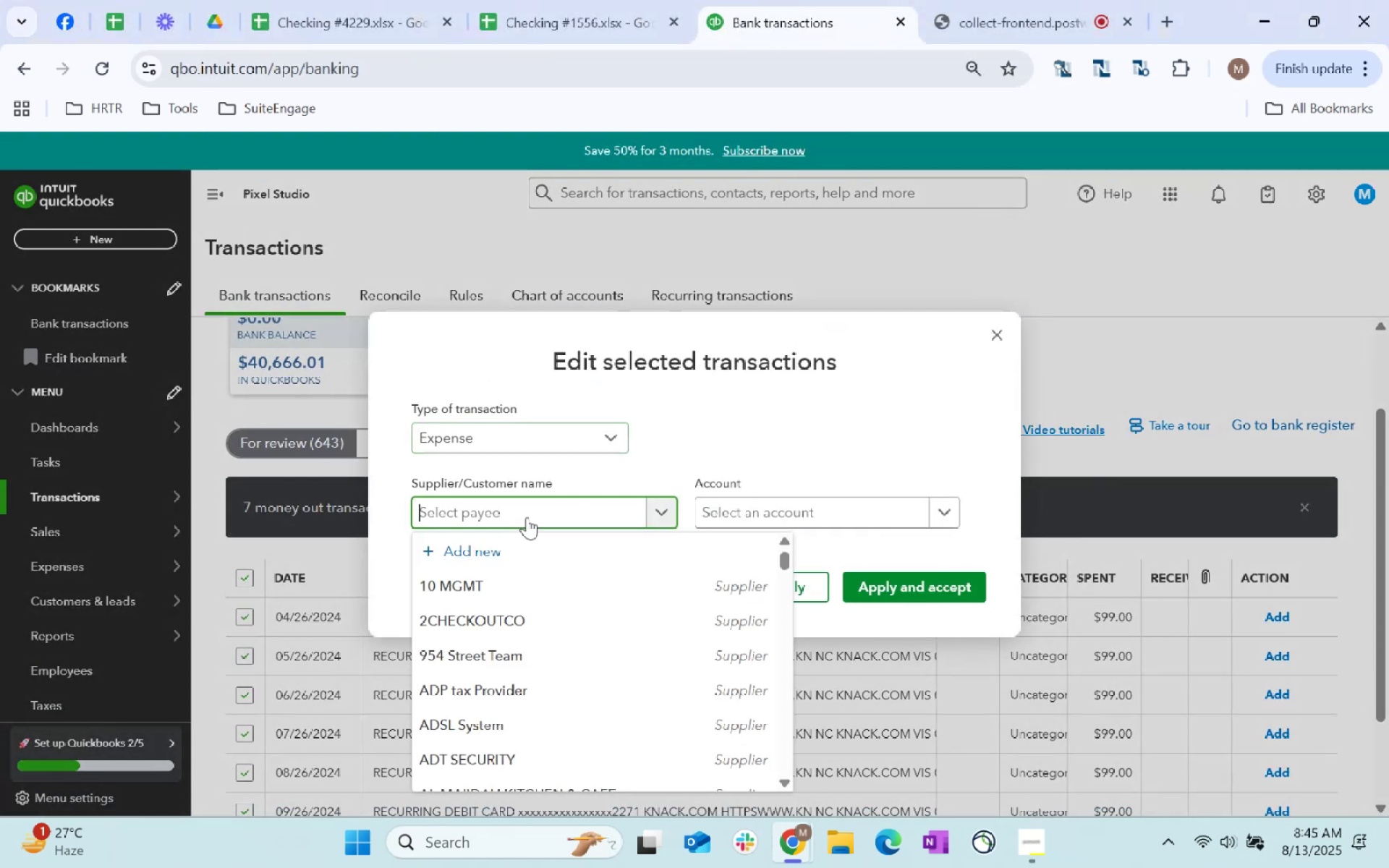 
key(Control+V)
 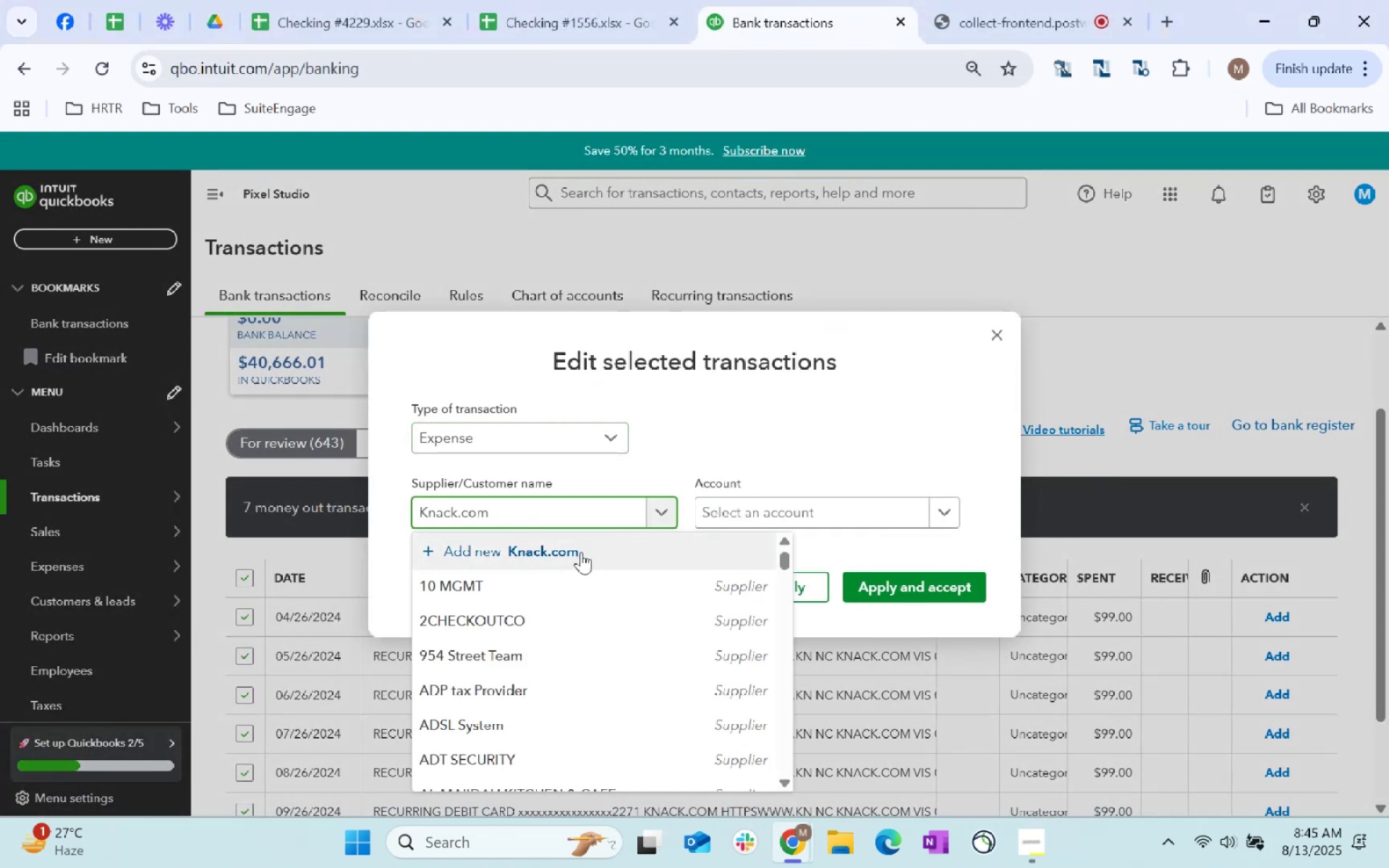 
left_click([581, 552])
 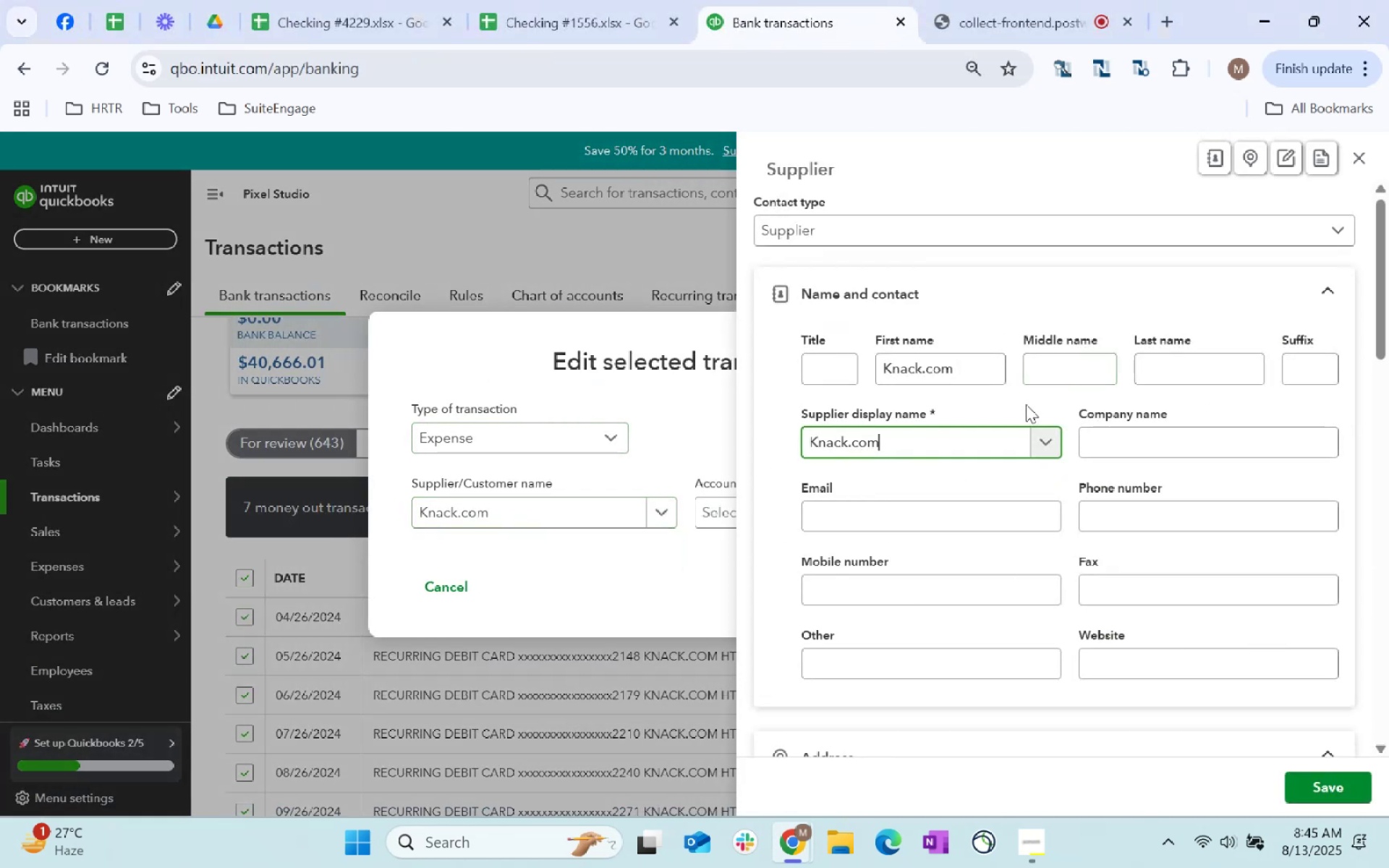 
scroll: coordinate [972, 514], scroll_direction: down, amount: 165.0
 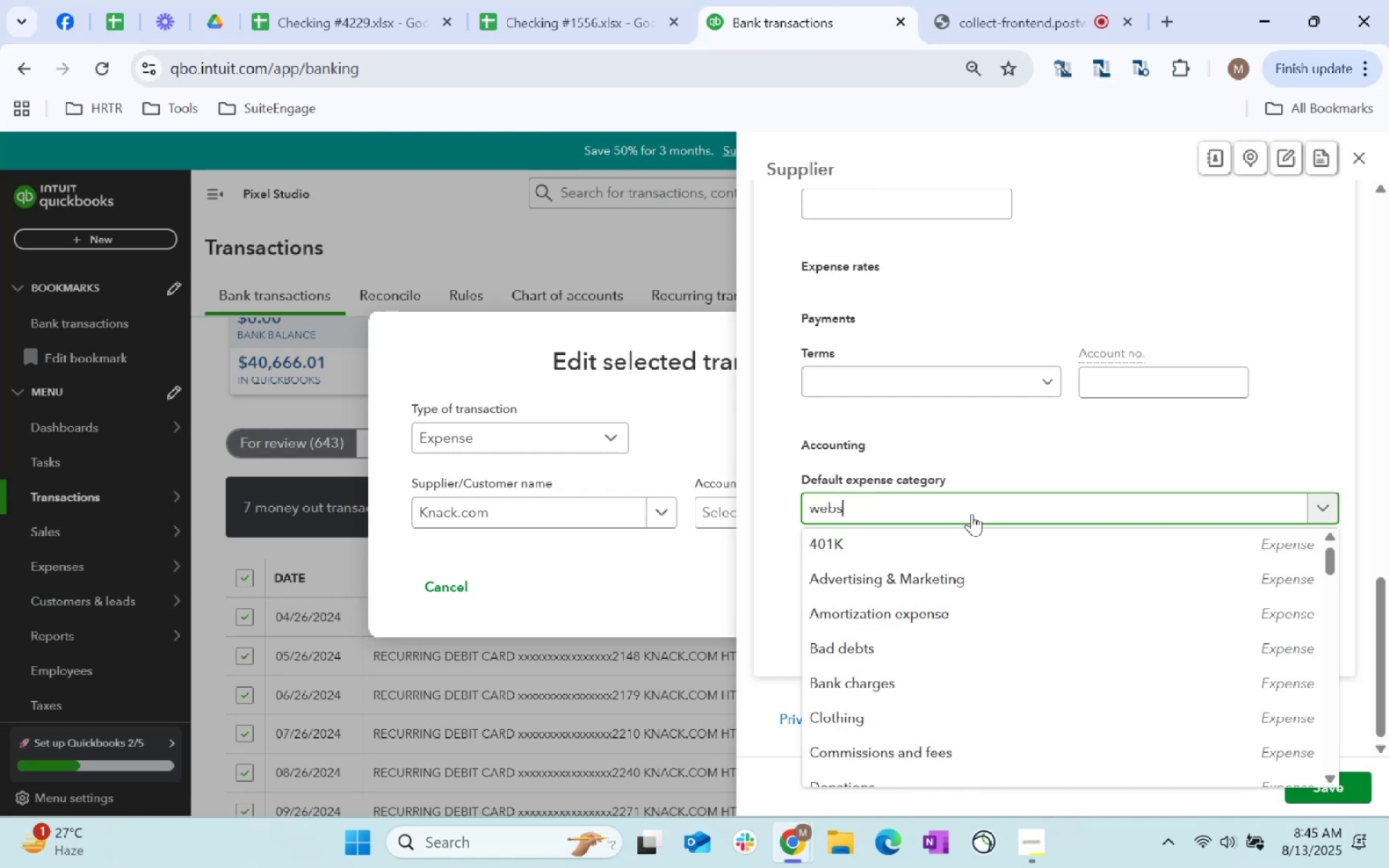 
left_click([972, 514])
 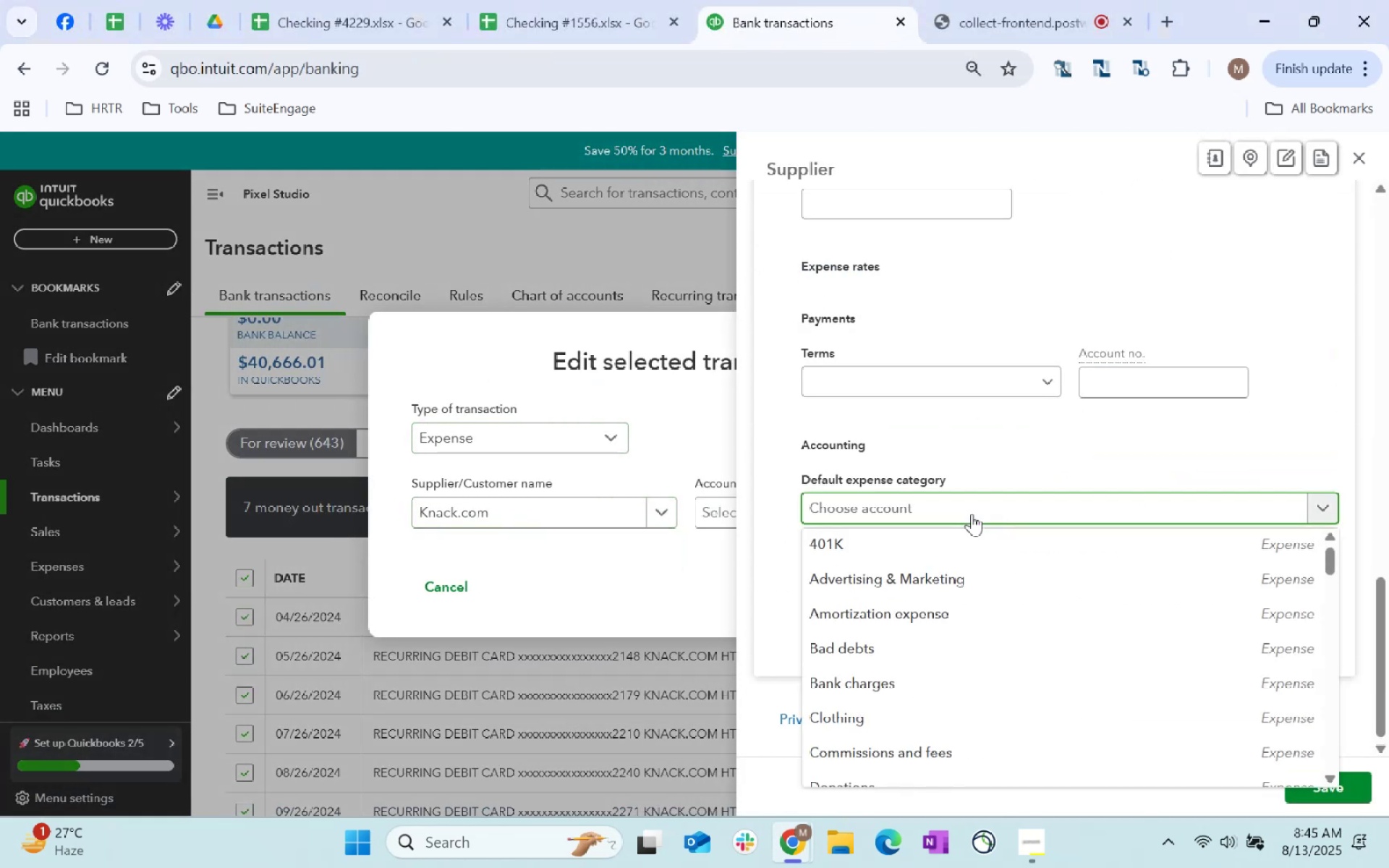 
type(website)
key(Tab)
 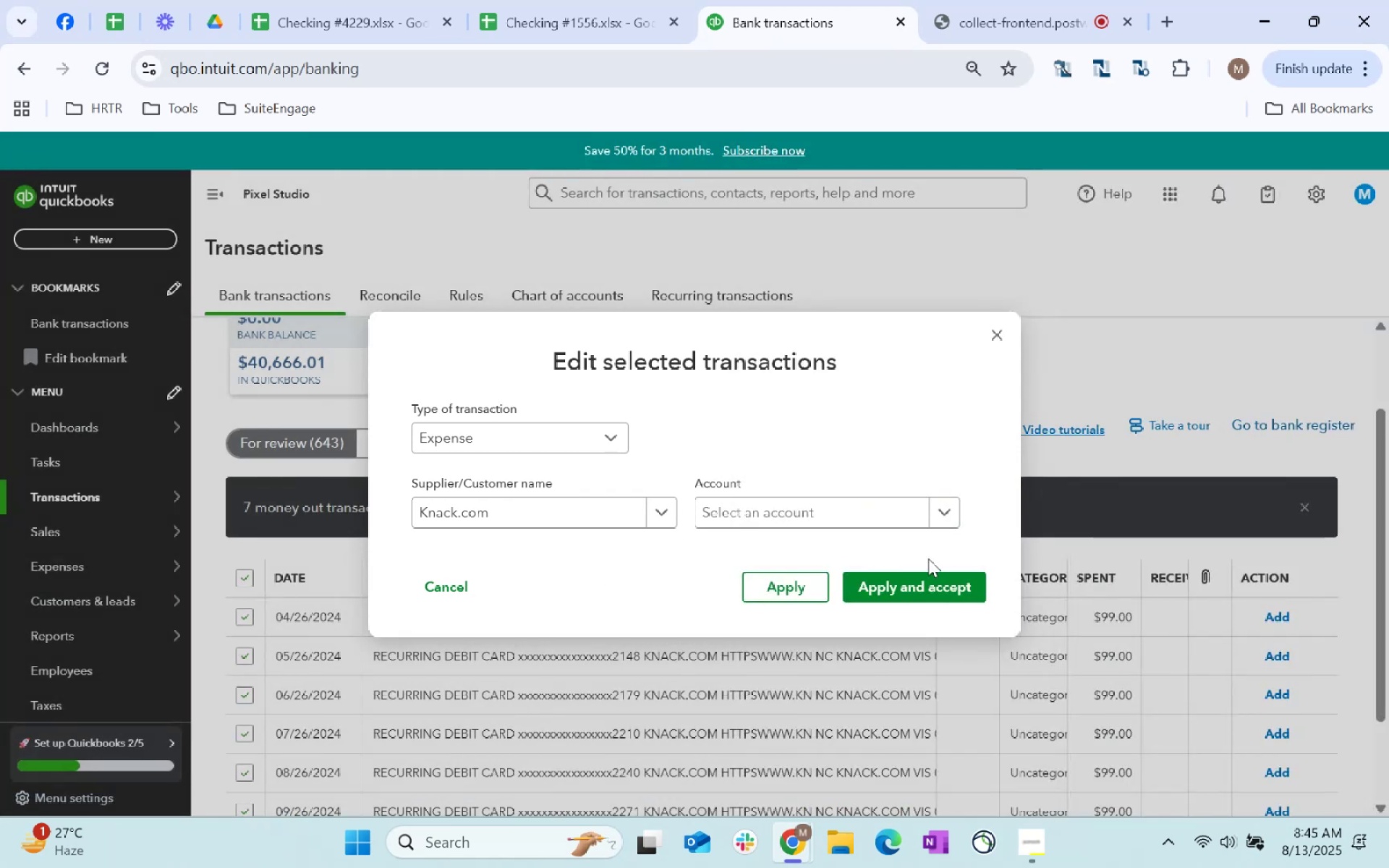 
left_click([846, 515])
 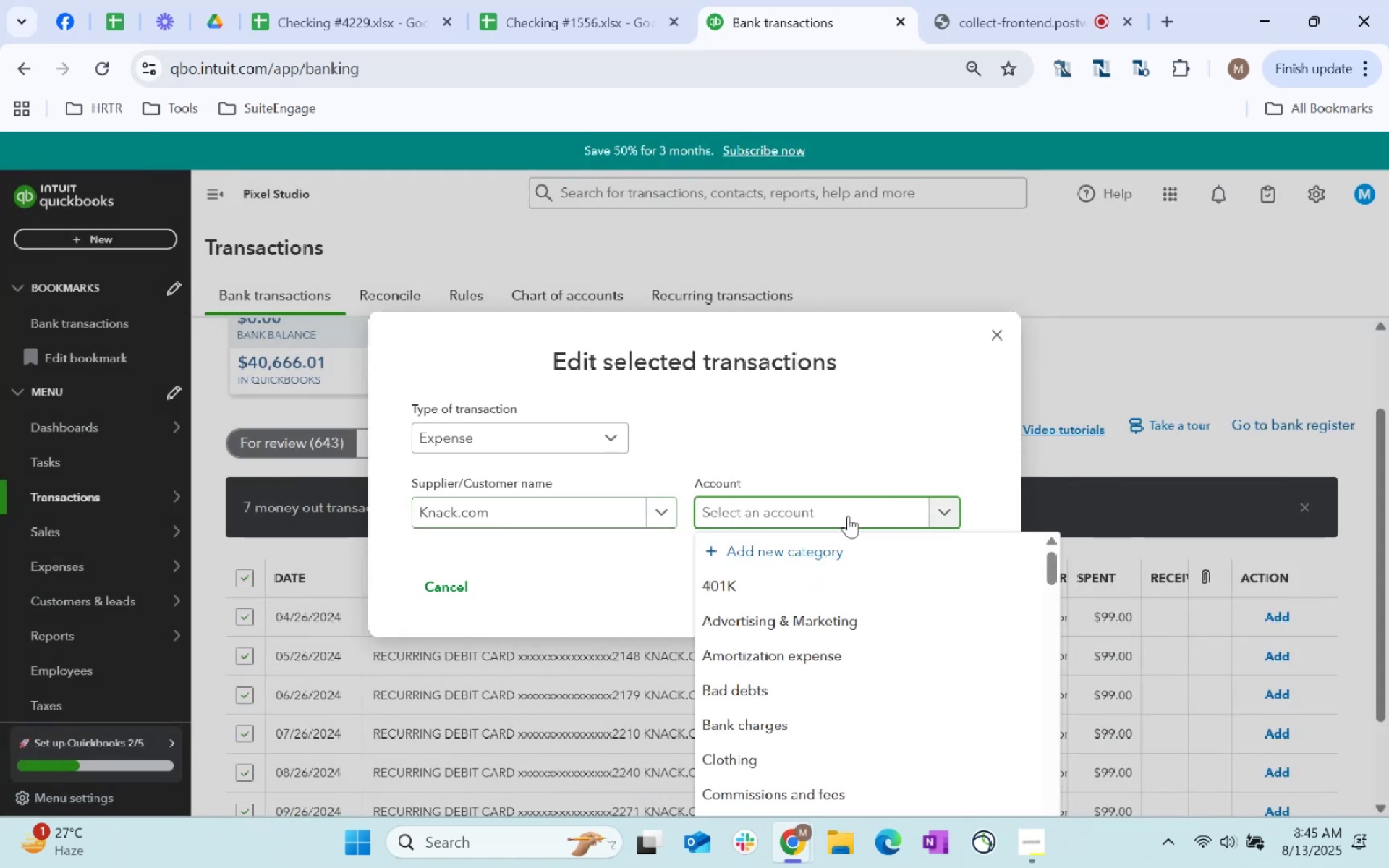 
type(website)
 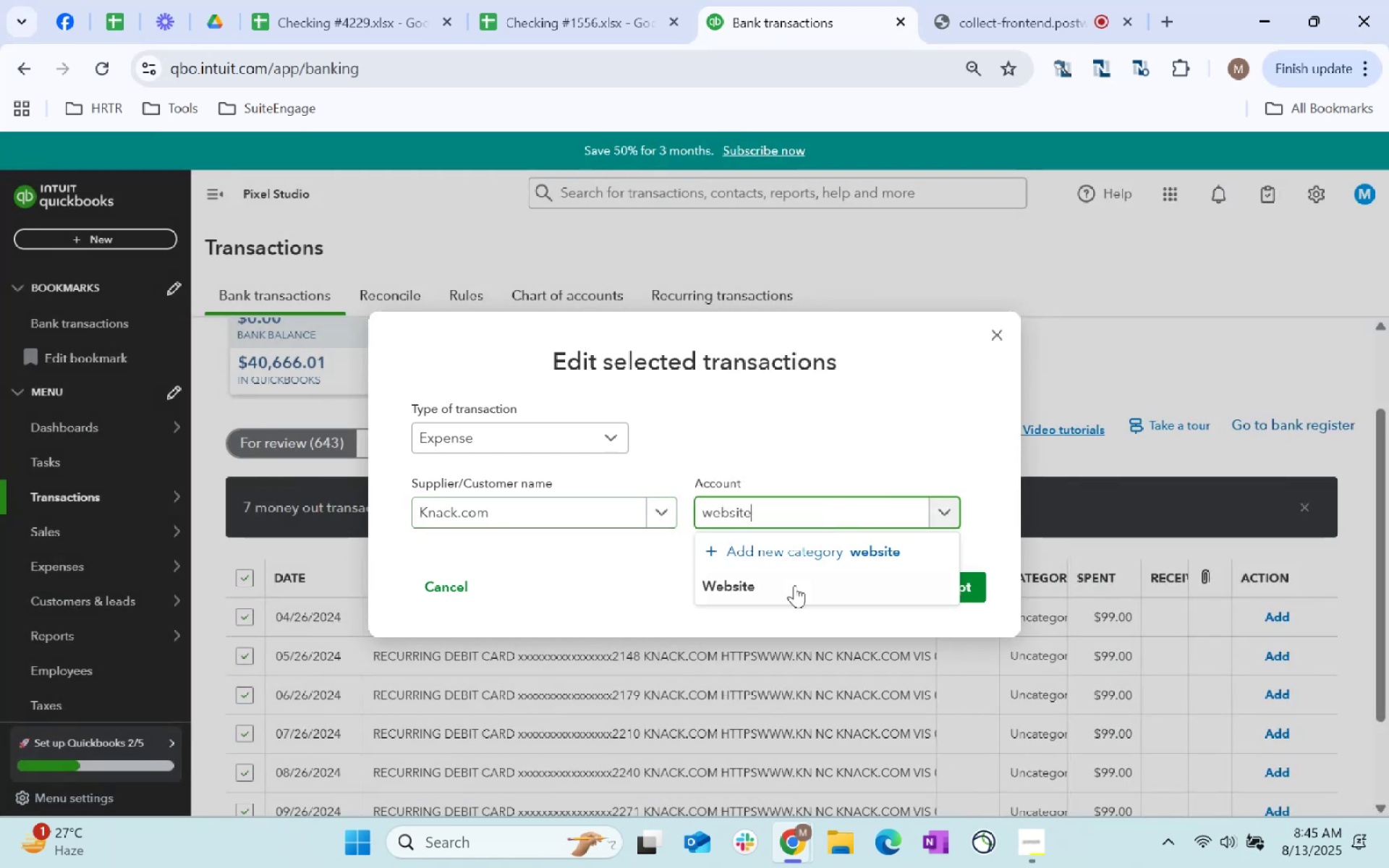 
left_click([778, 590])
 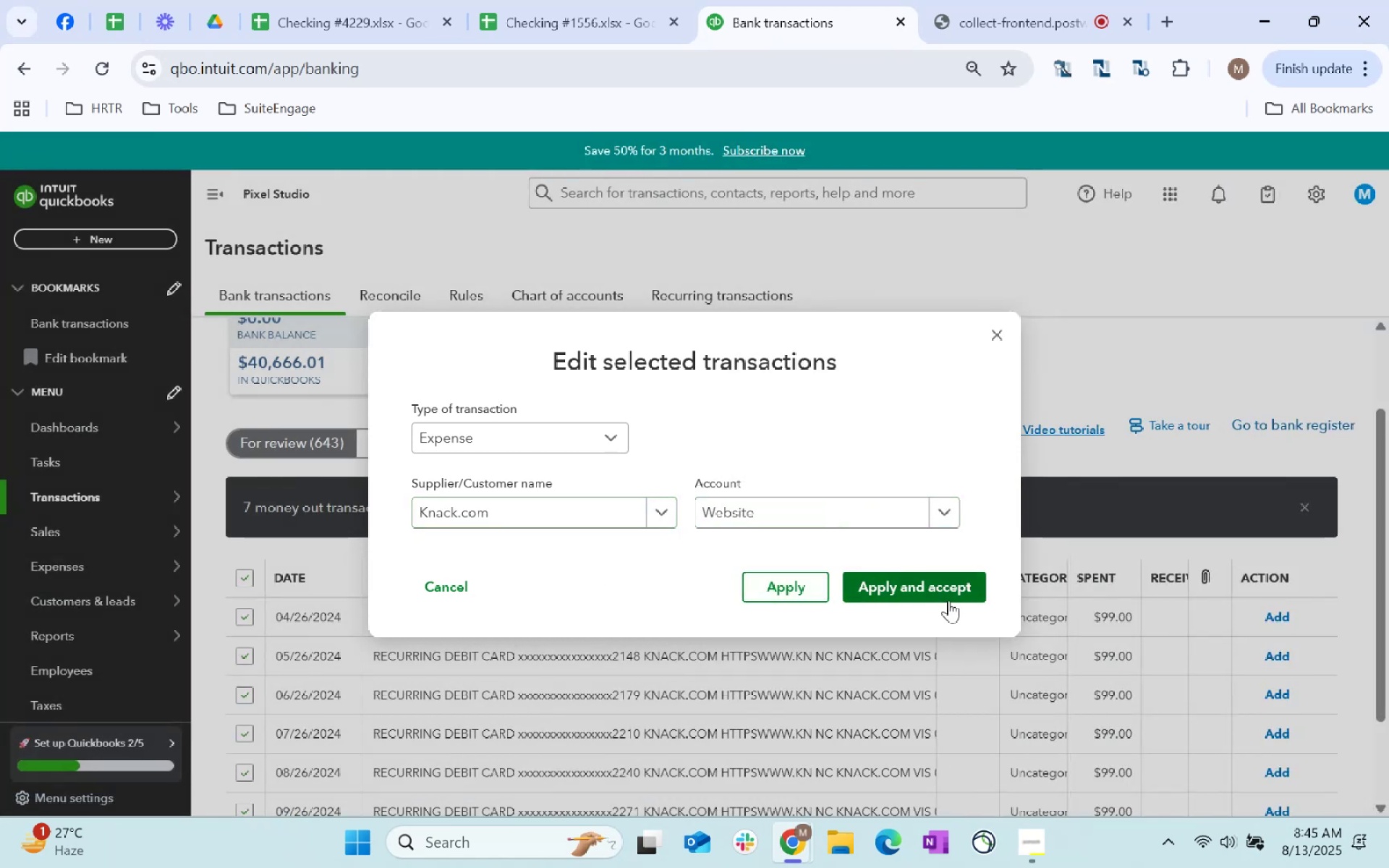 
left_click([933, 592])
 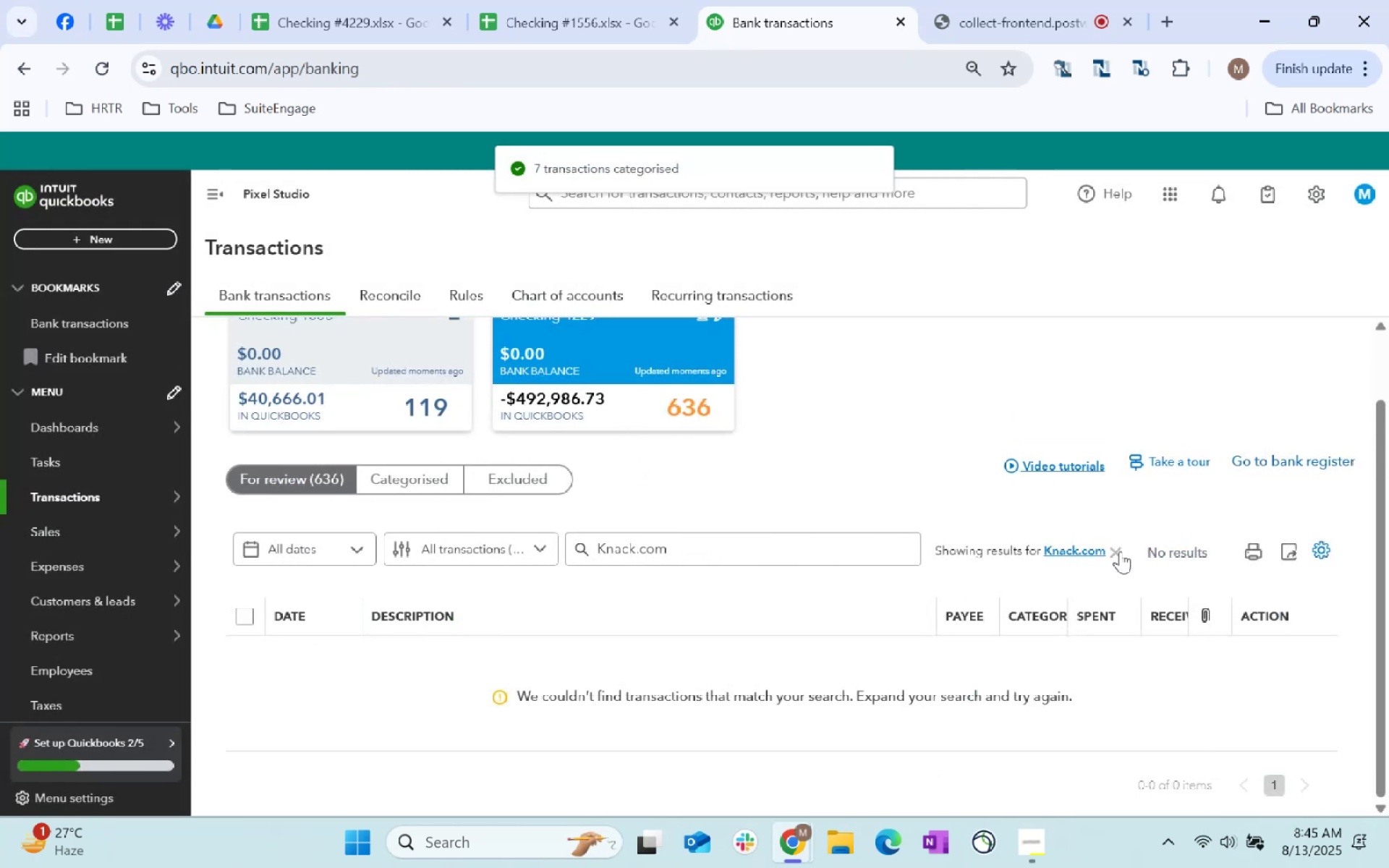 
left_click([1118, 553])
 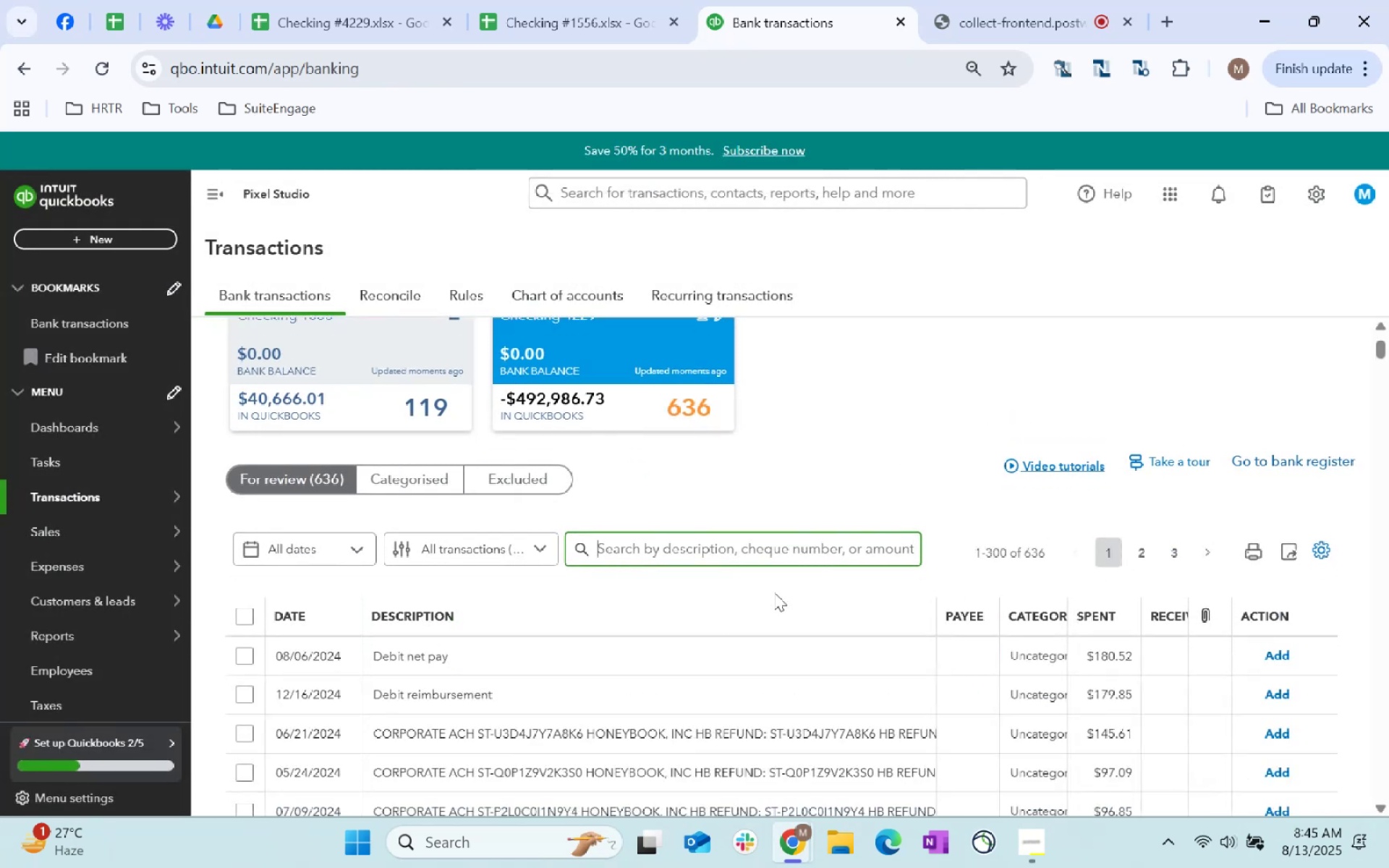 
scroll: coordinate [774, 592], scroll_direction: down, amount: 2.0
 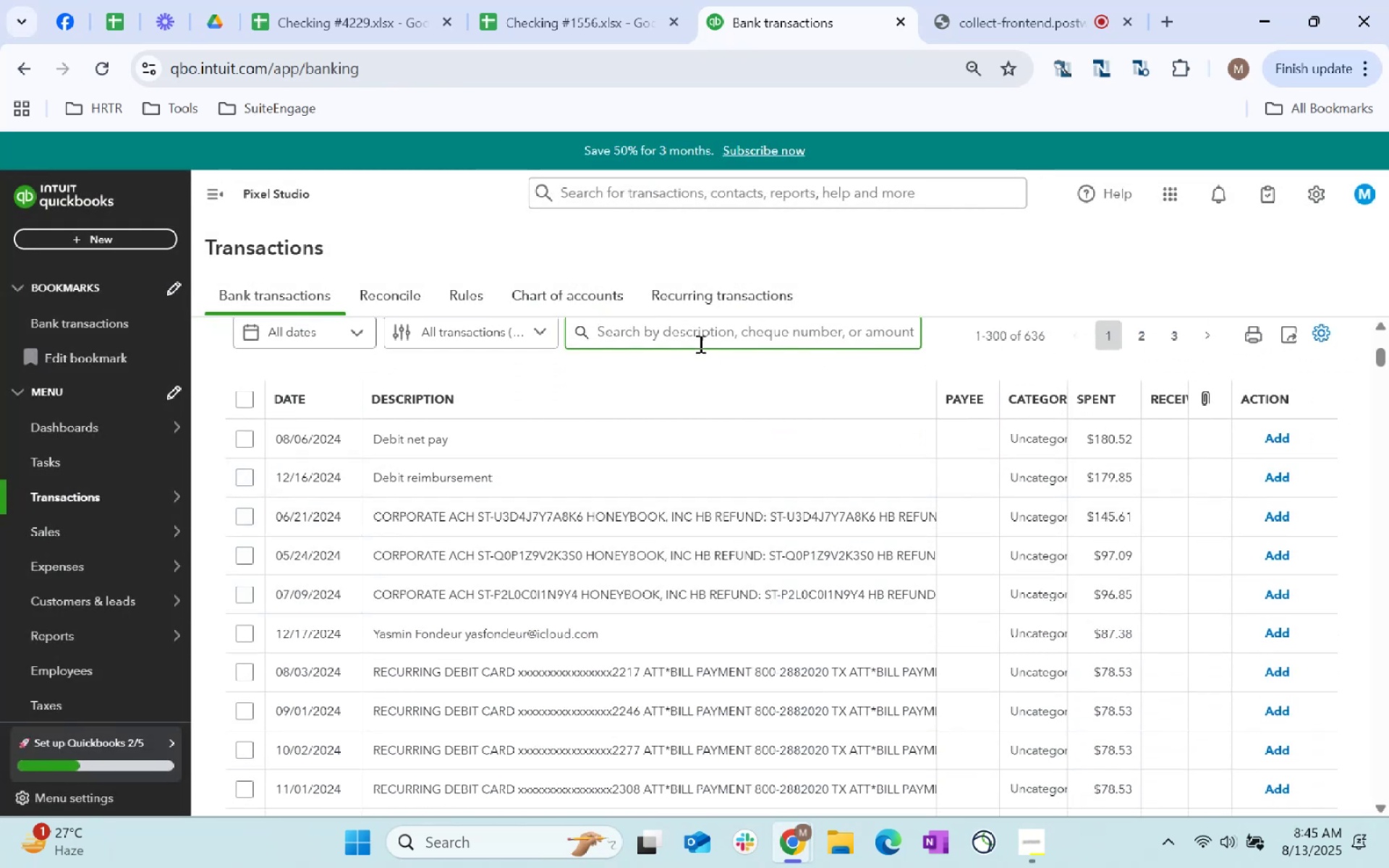 
key(Alt+AltLeft)
 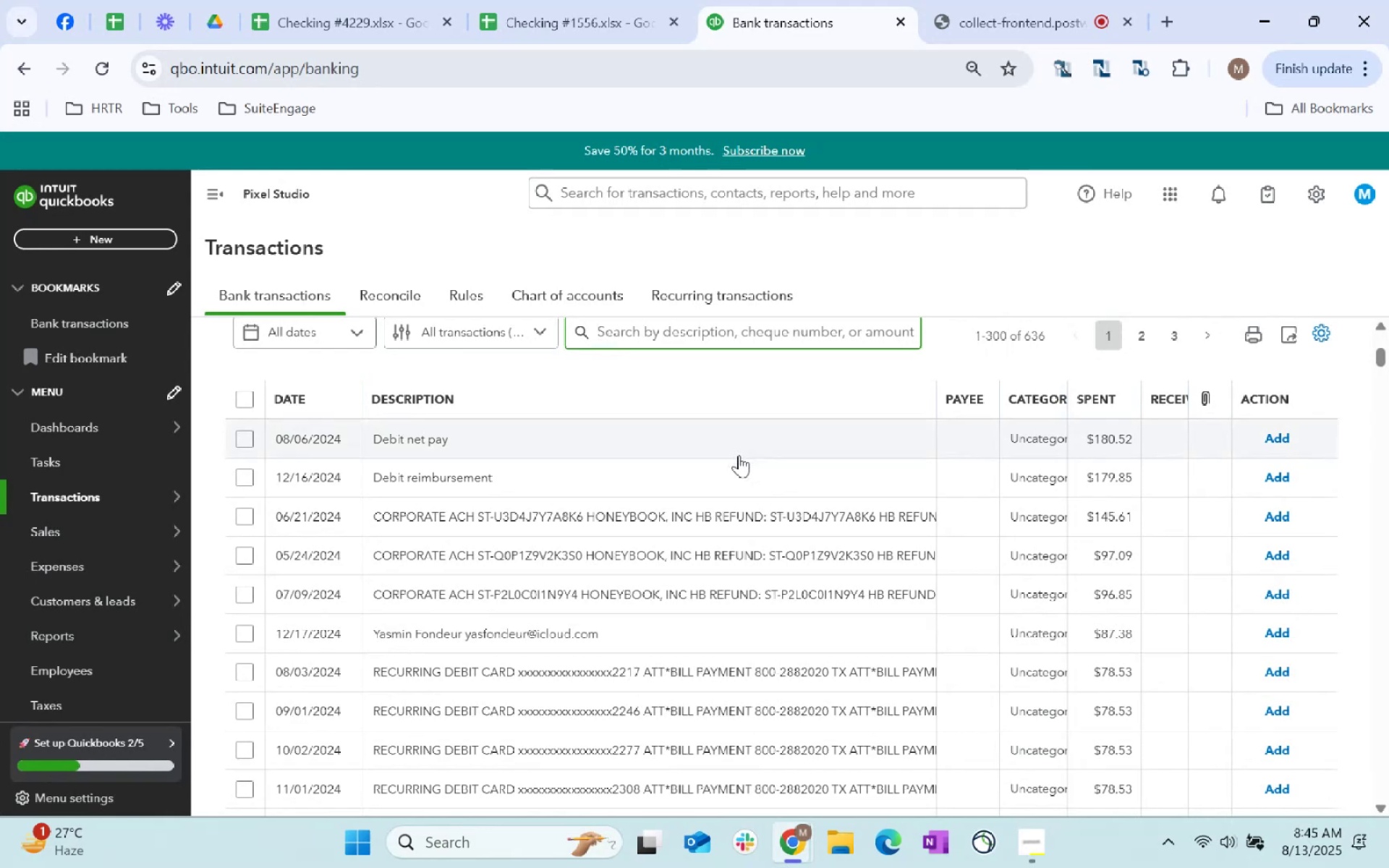 
key(Tab)
type(Honeybook)
 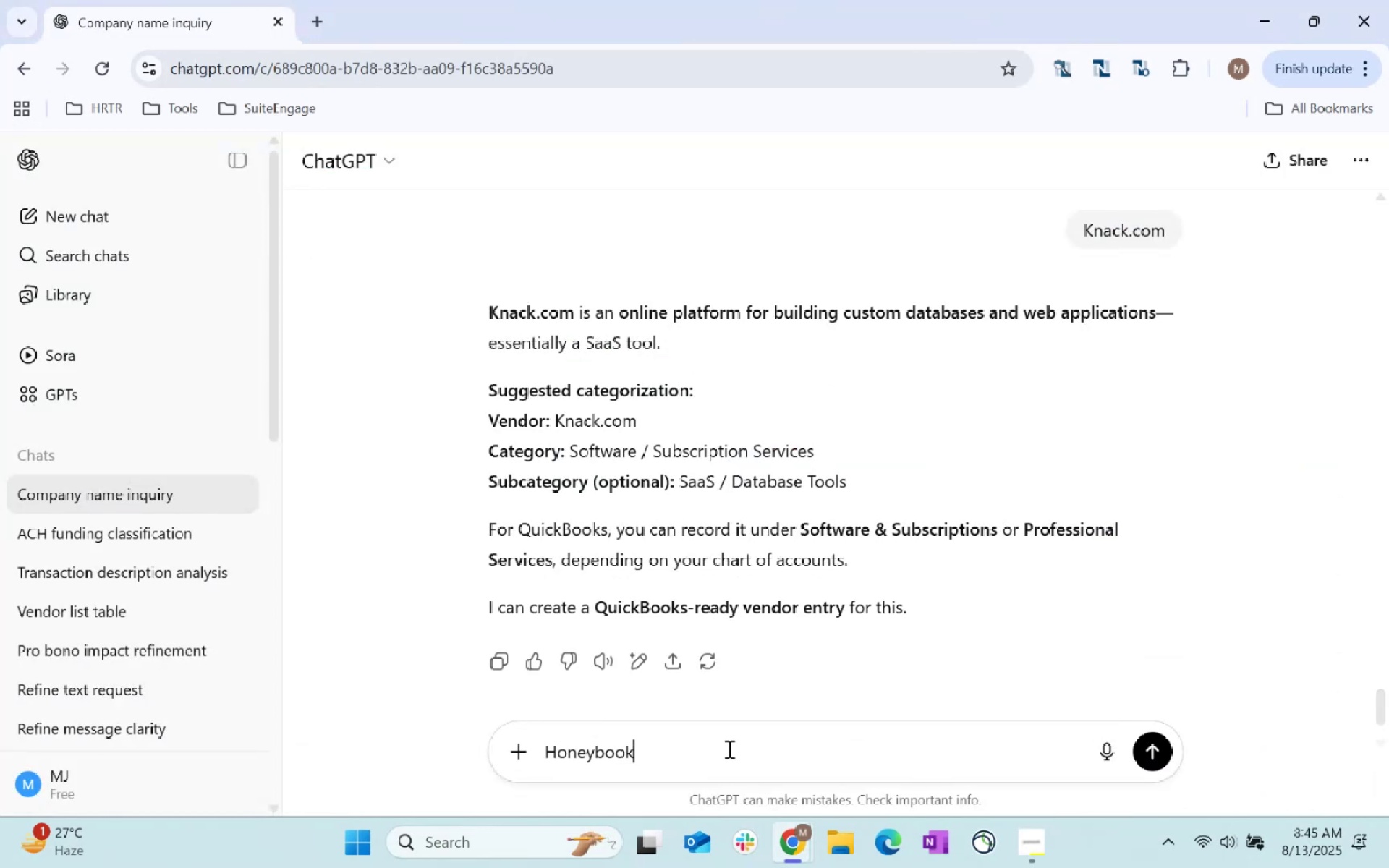 
key(Enter)
 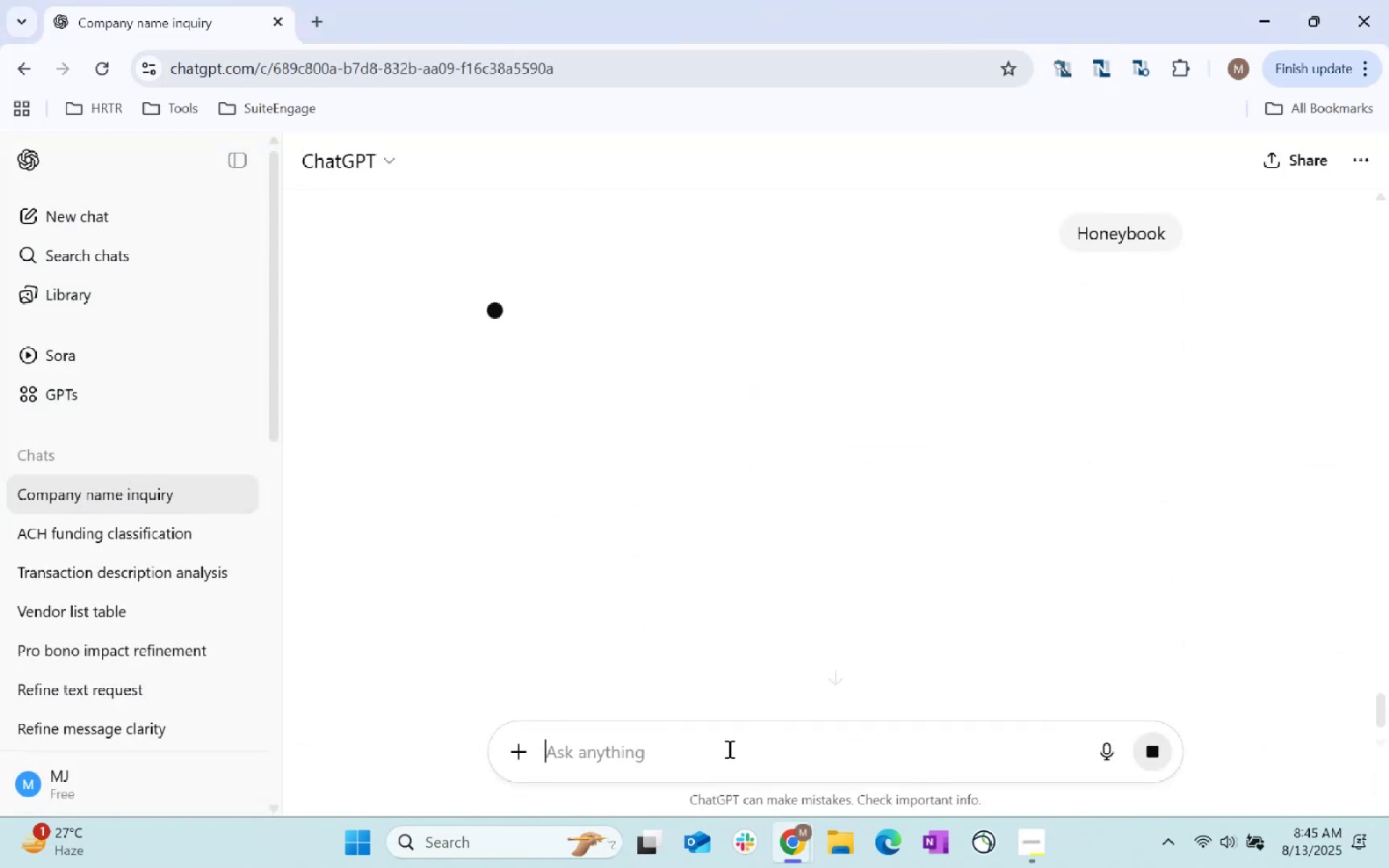 
key(Alt+AltLeft)
 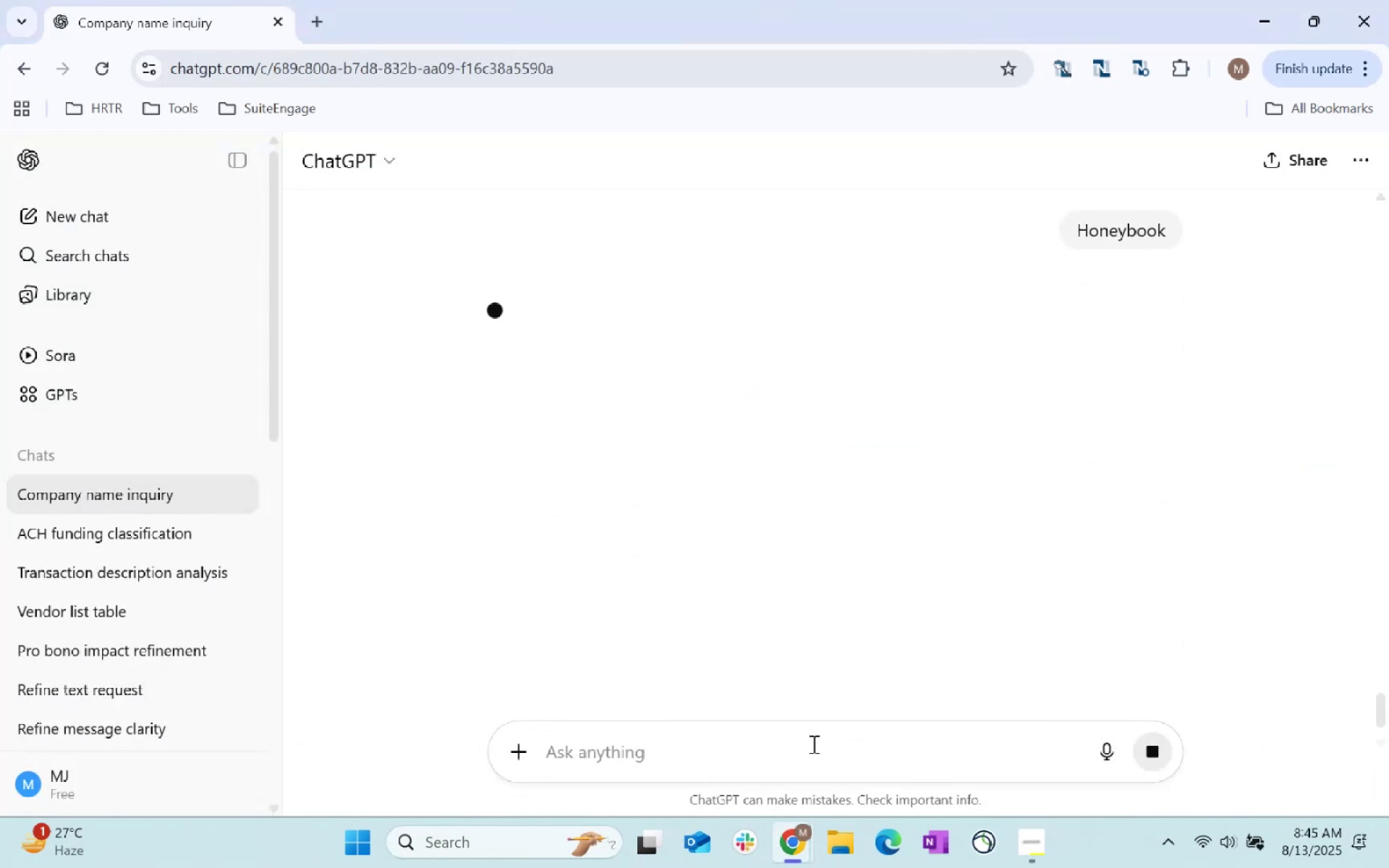 
key(Alt+Tab)
 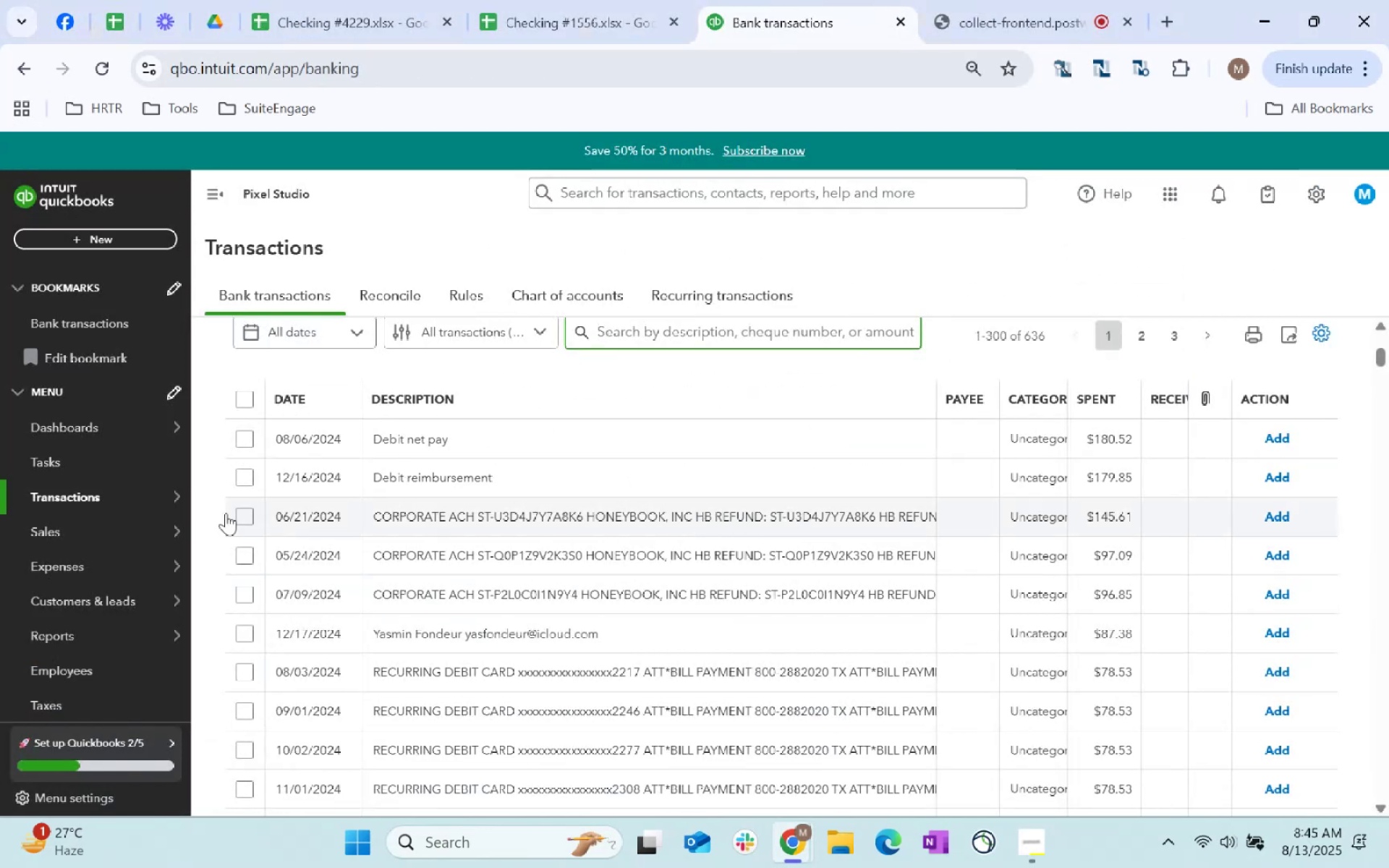 
left_click([715, 340])
 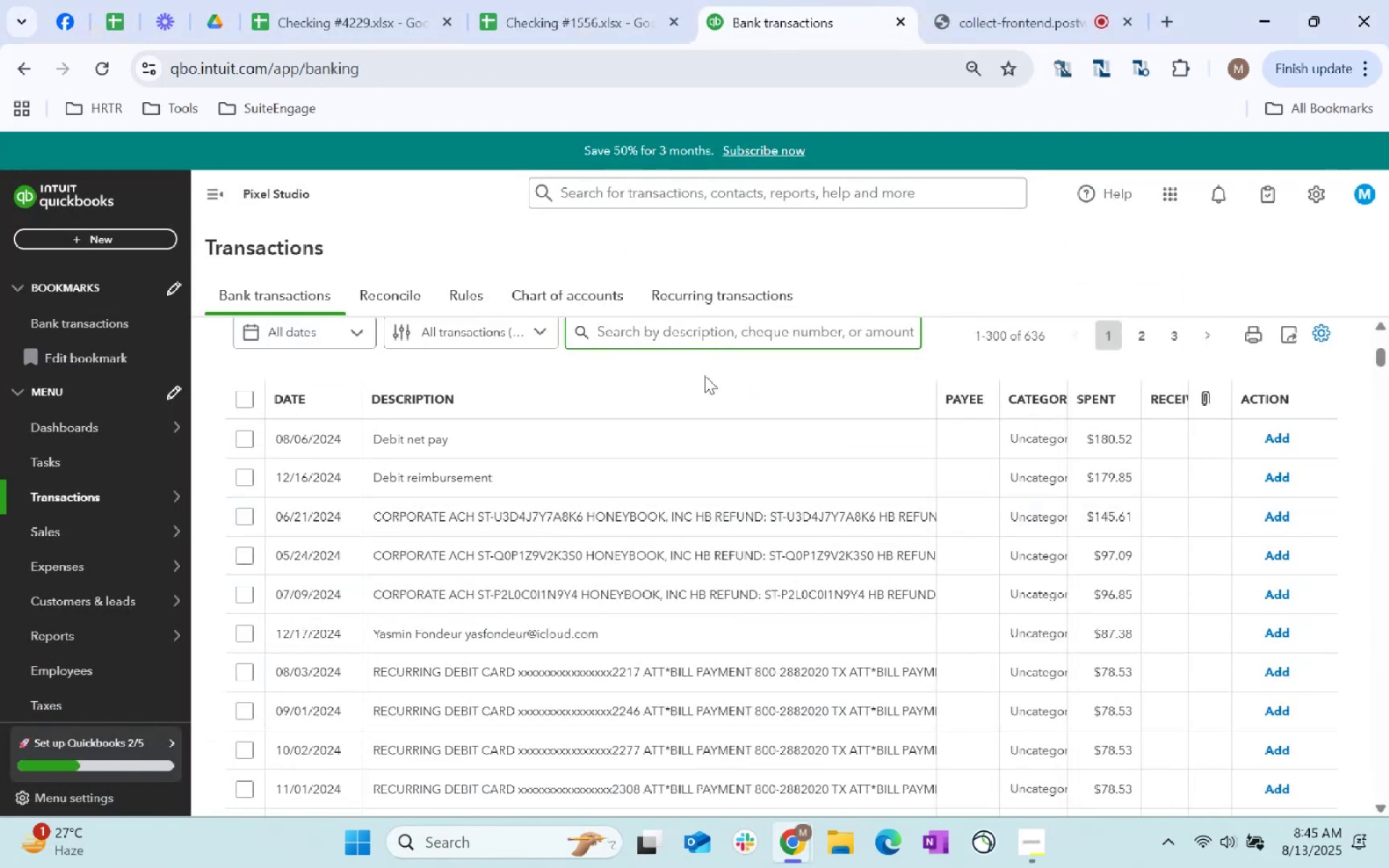 
type(honeybook)
 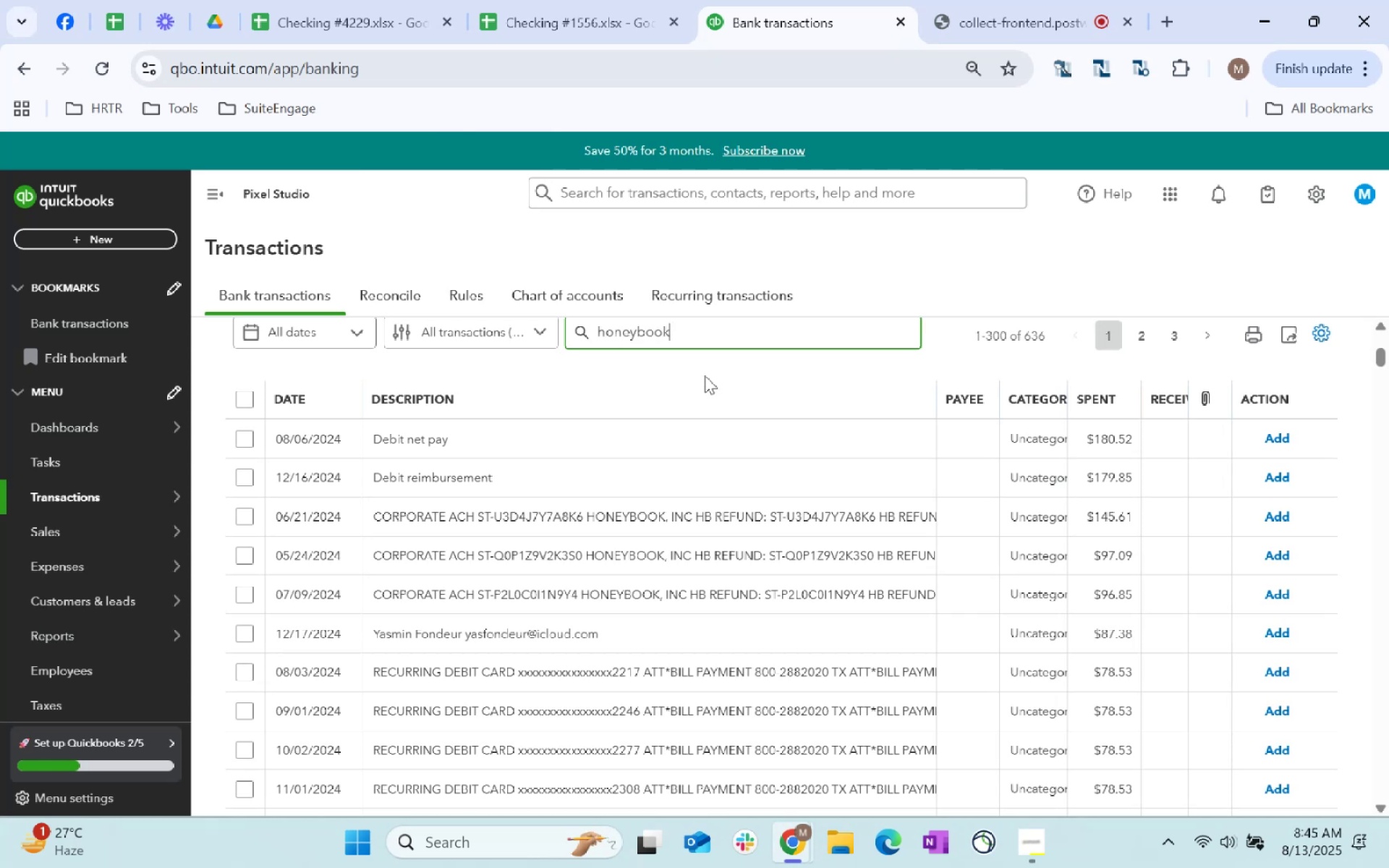 
key(Enter)
 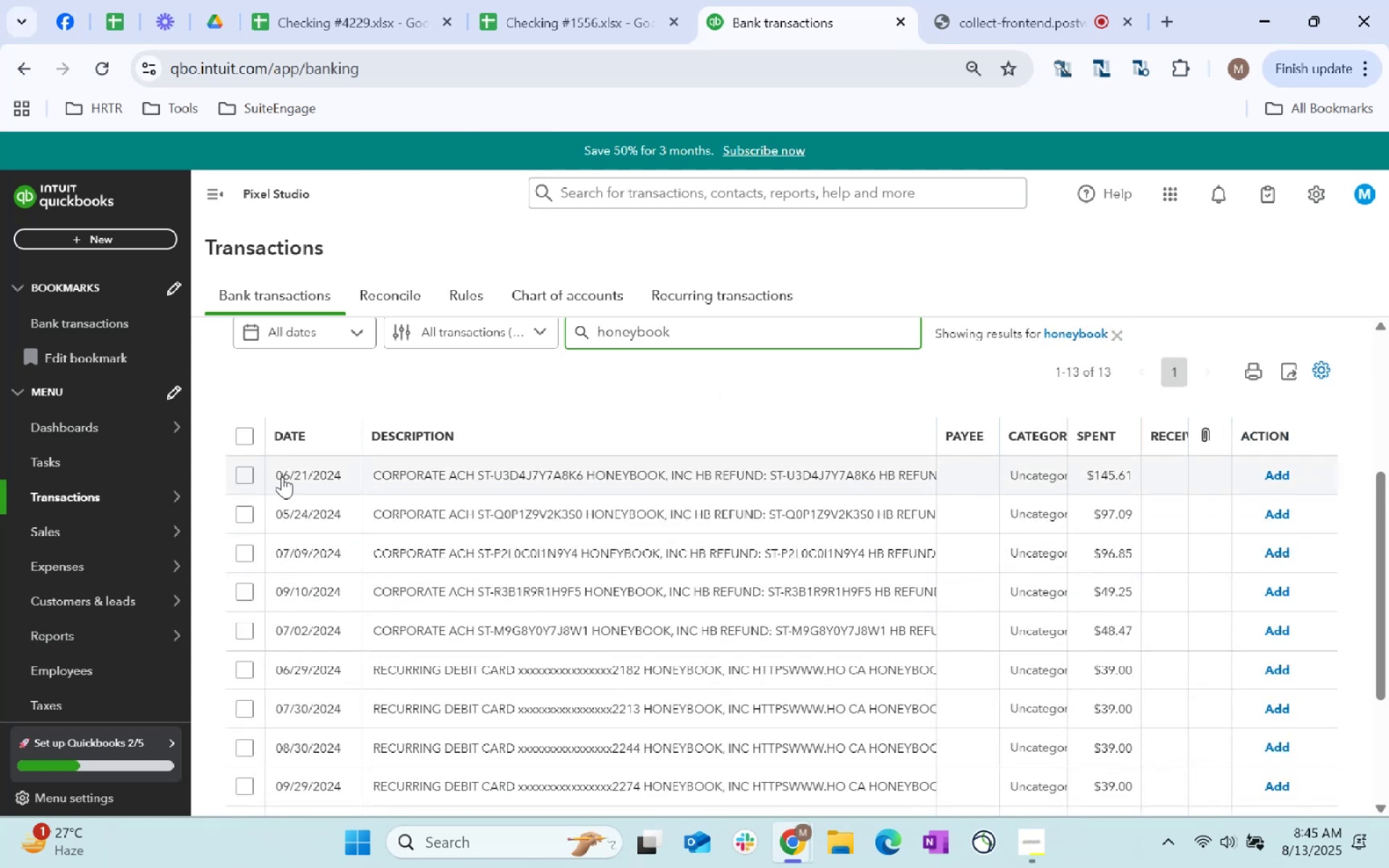 
scroll: coordinate [633, 527], scroll_direction: down, amount: 5.0
 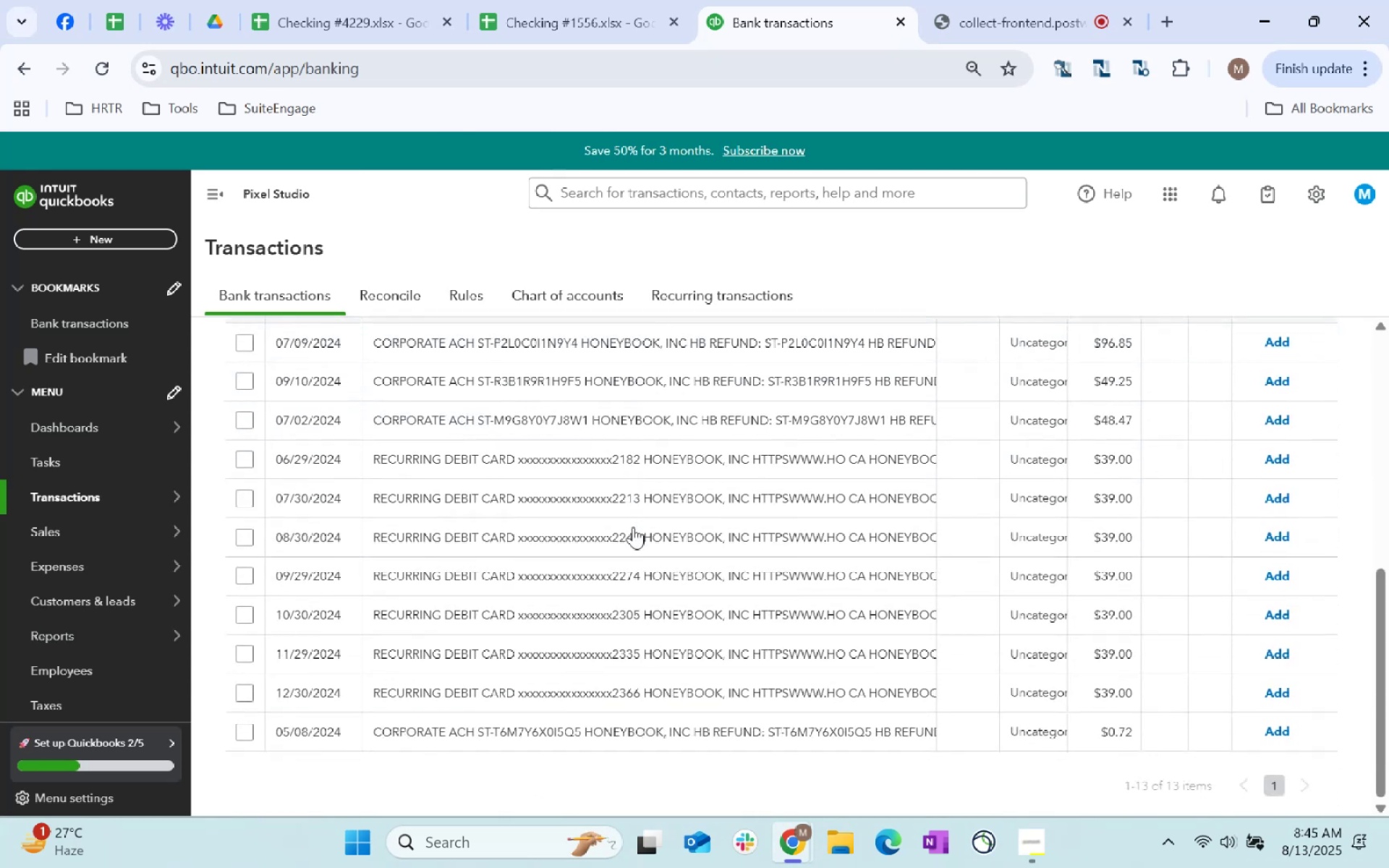 
scroll: coordinate [617, 534], scroll_direction: up, amount: 7.0
 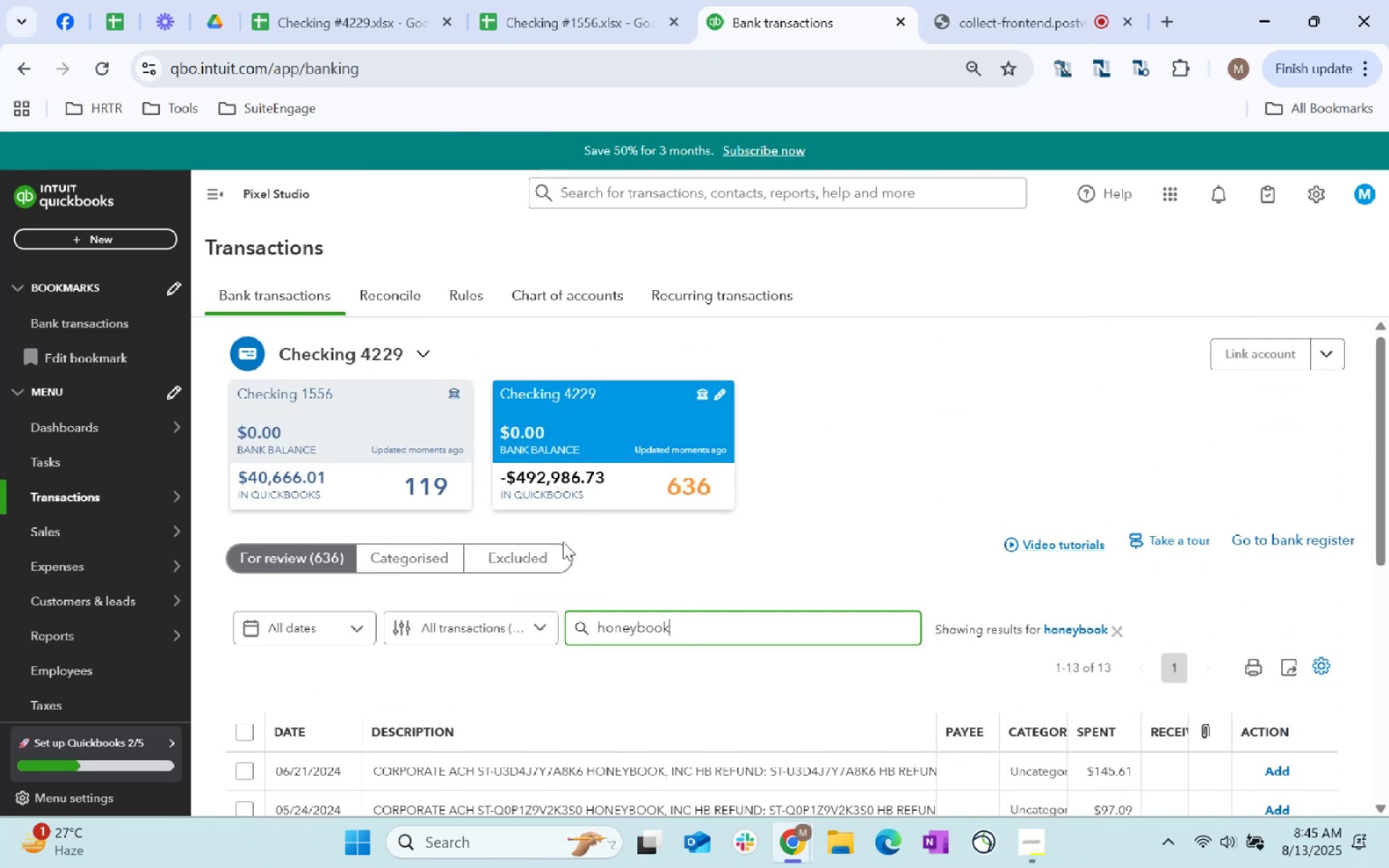 
scroll: coordinate [336, 453], scroll_direction: down, amount: 18.0
 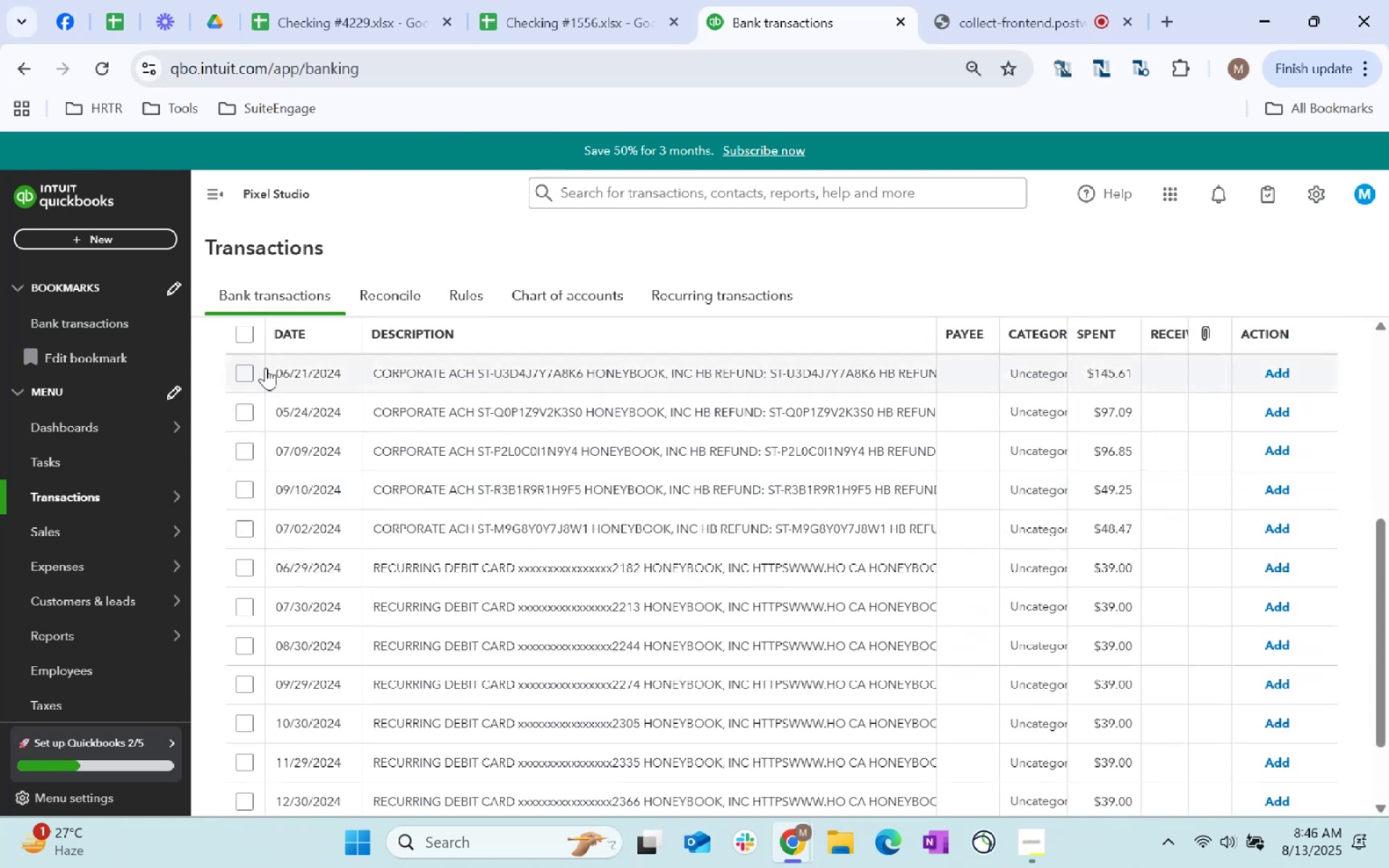 
left_click([242, 330])
 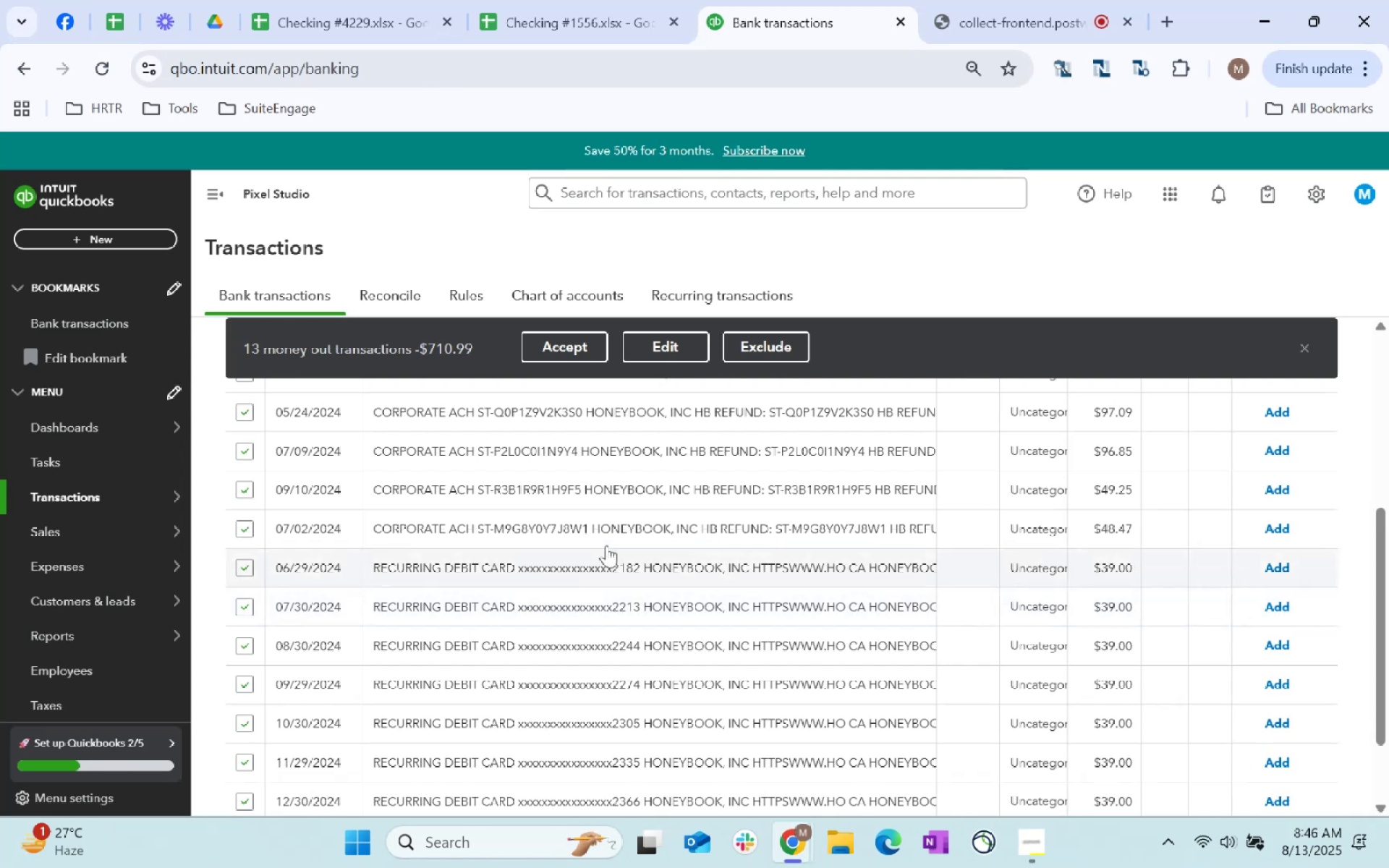 
scroll: coordinate [726, 535], scroll_direction: up, amount: 6.0
 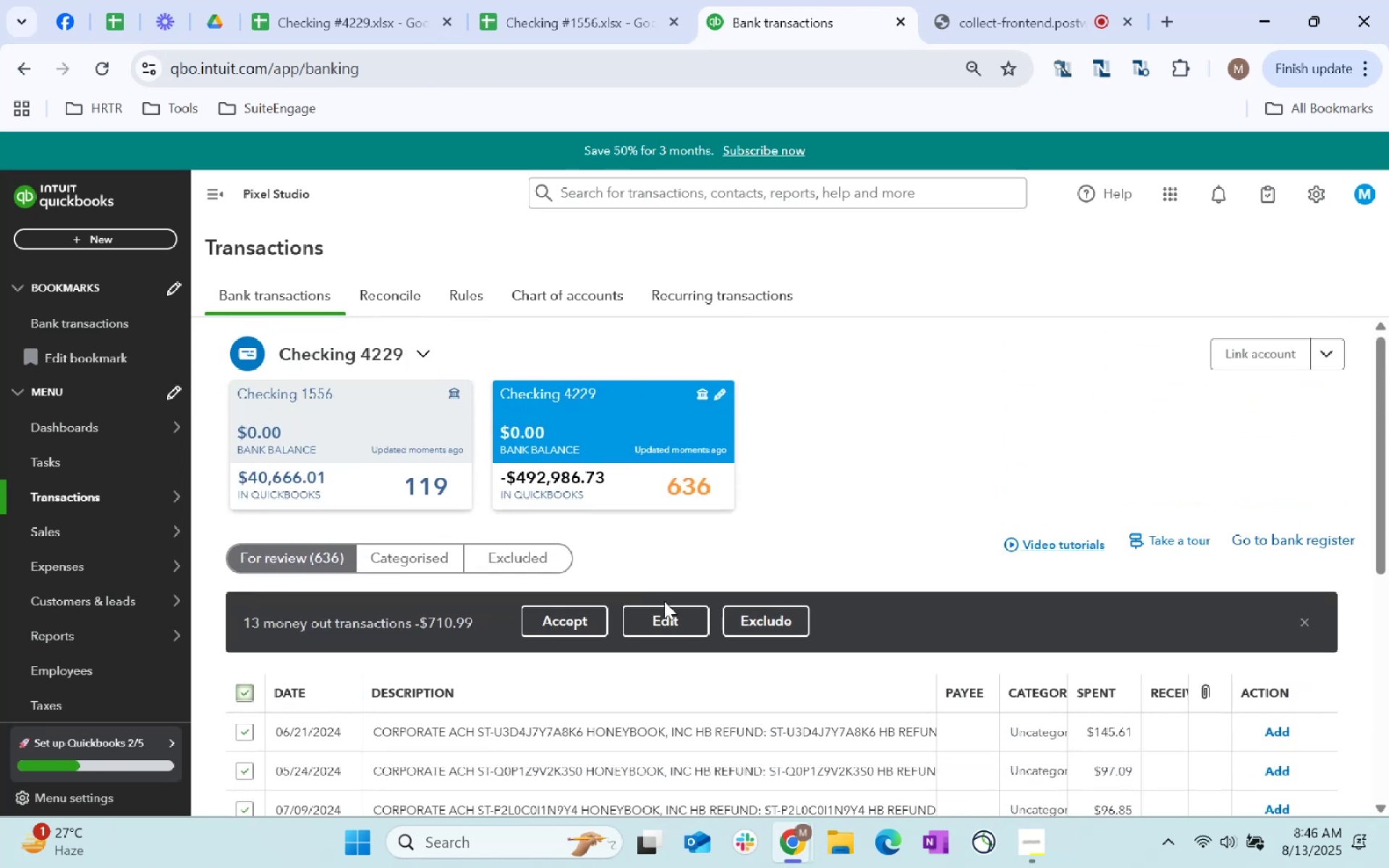 
left_click([674, 617])
 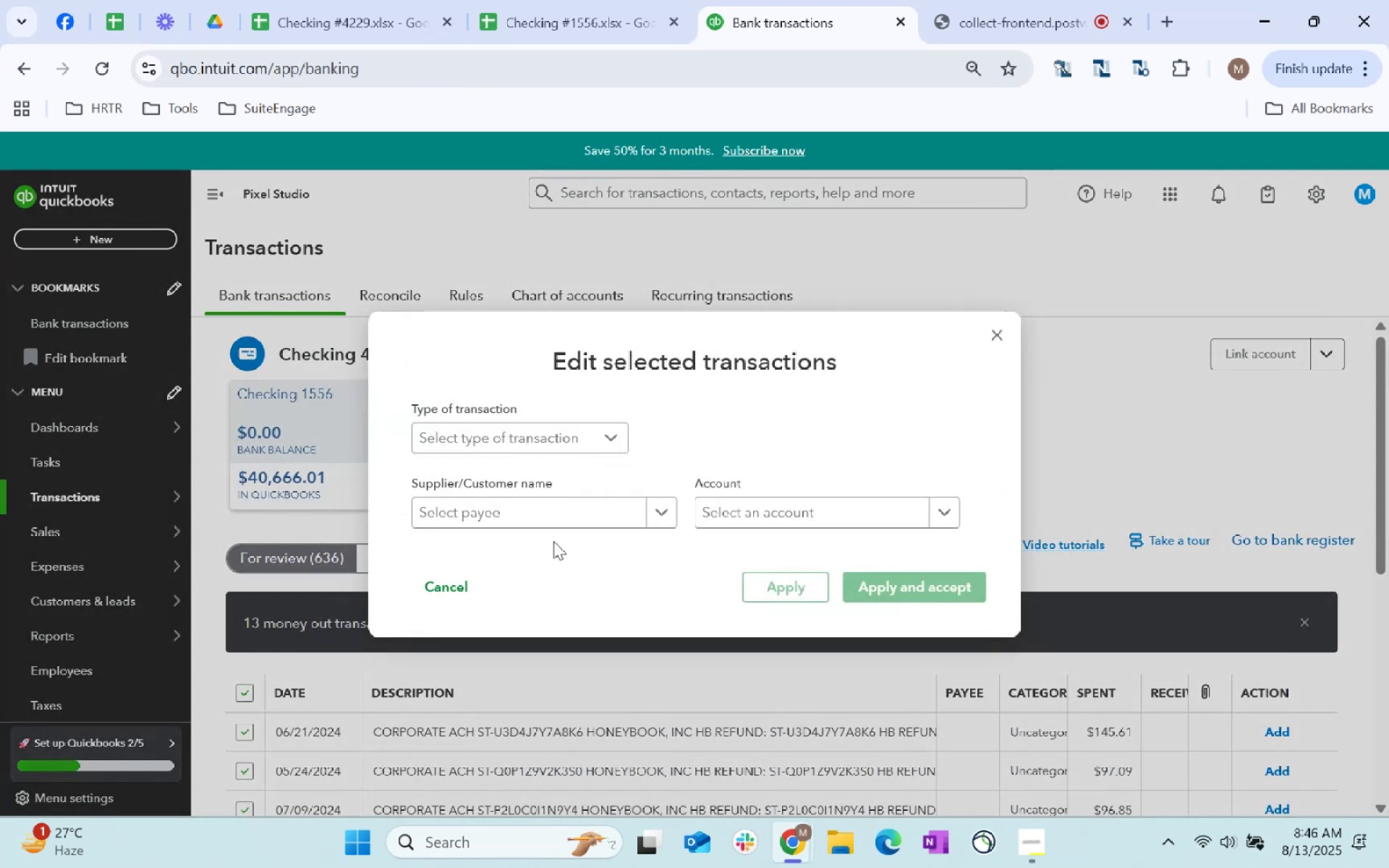 
left_click([551, 520])
 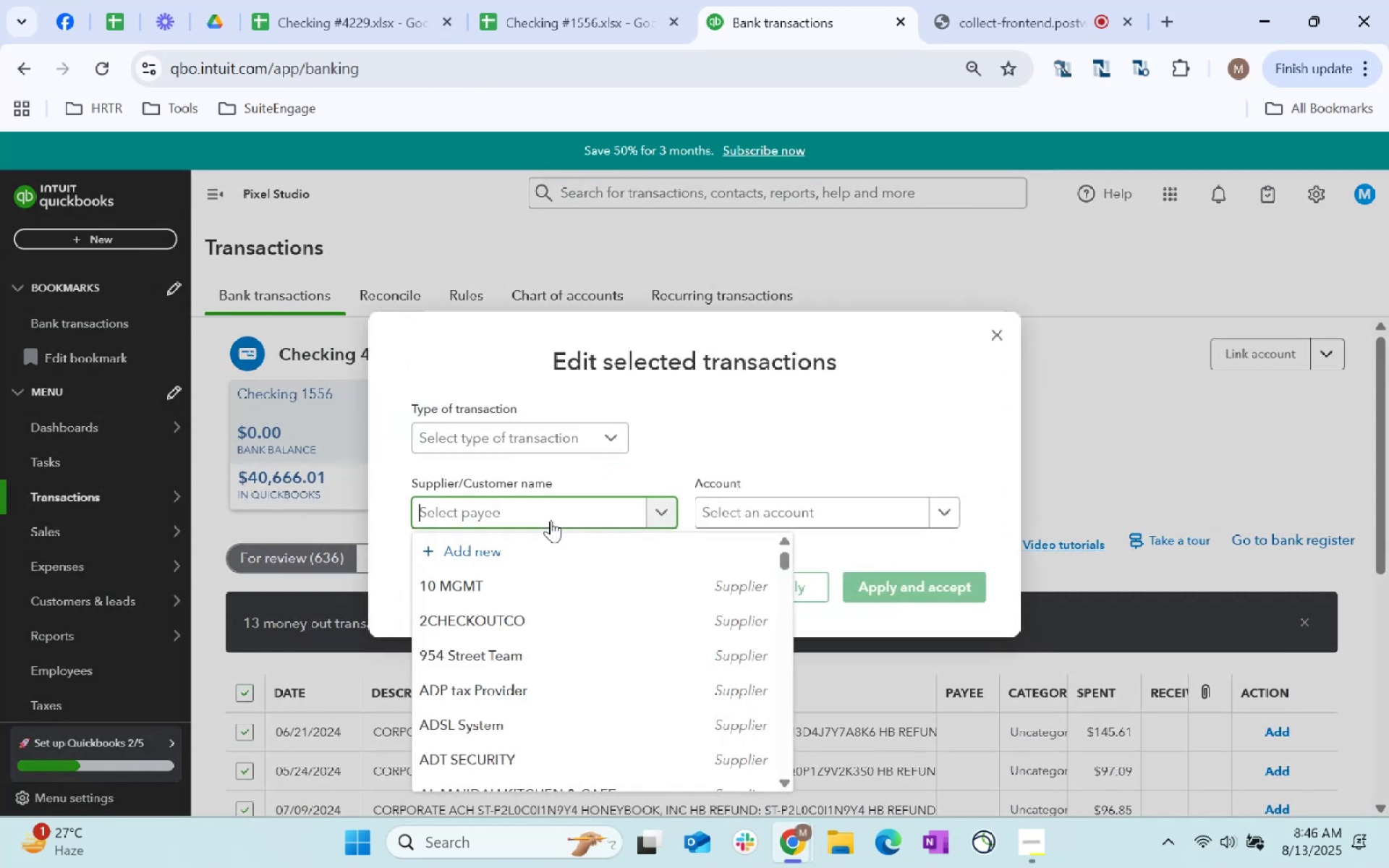 
key(Control+ControlLeft)
 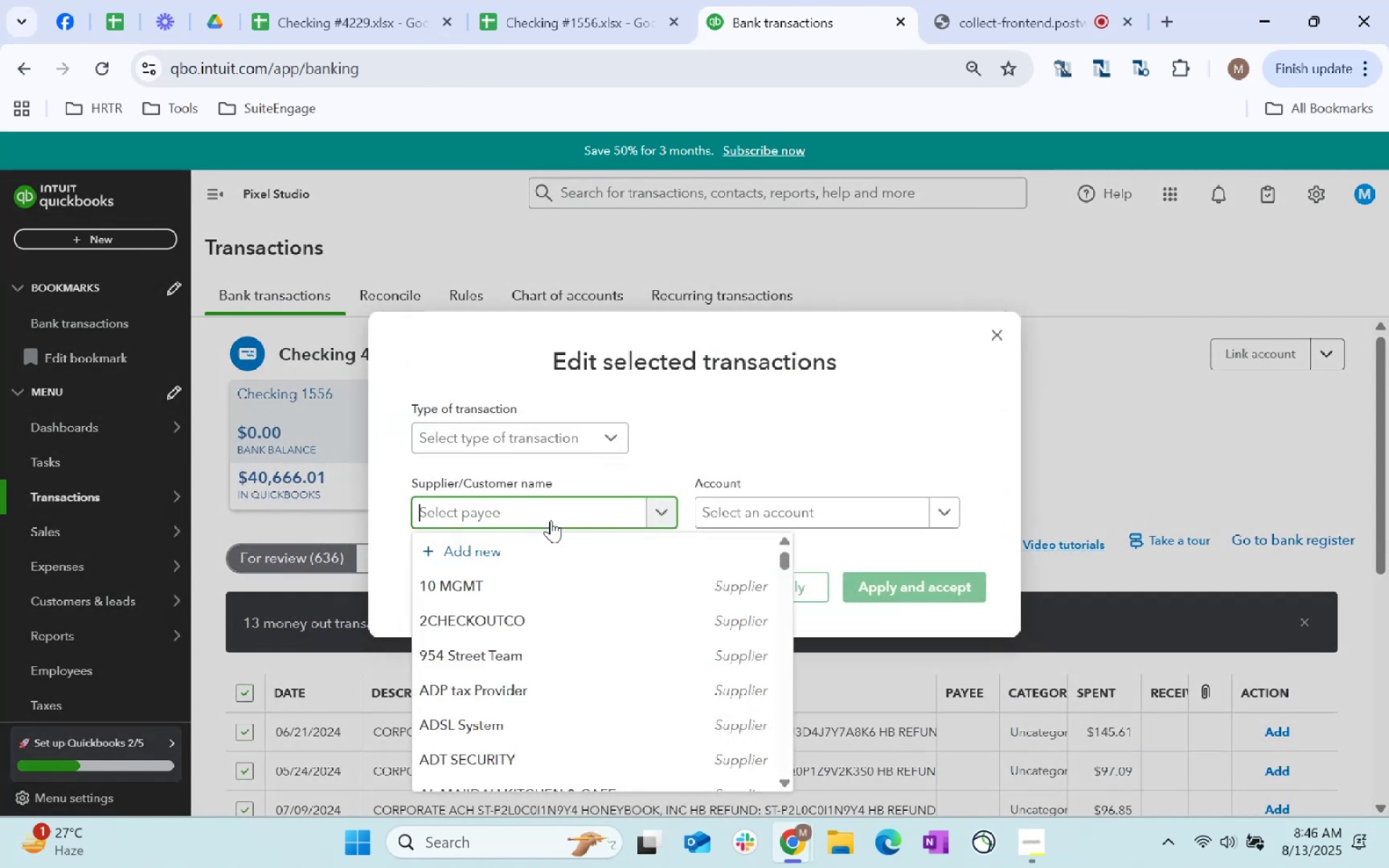 
type(vHoneybok)
key(Backspace)
type(ok, INC)
key(Tab)
 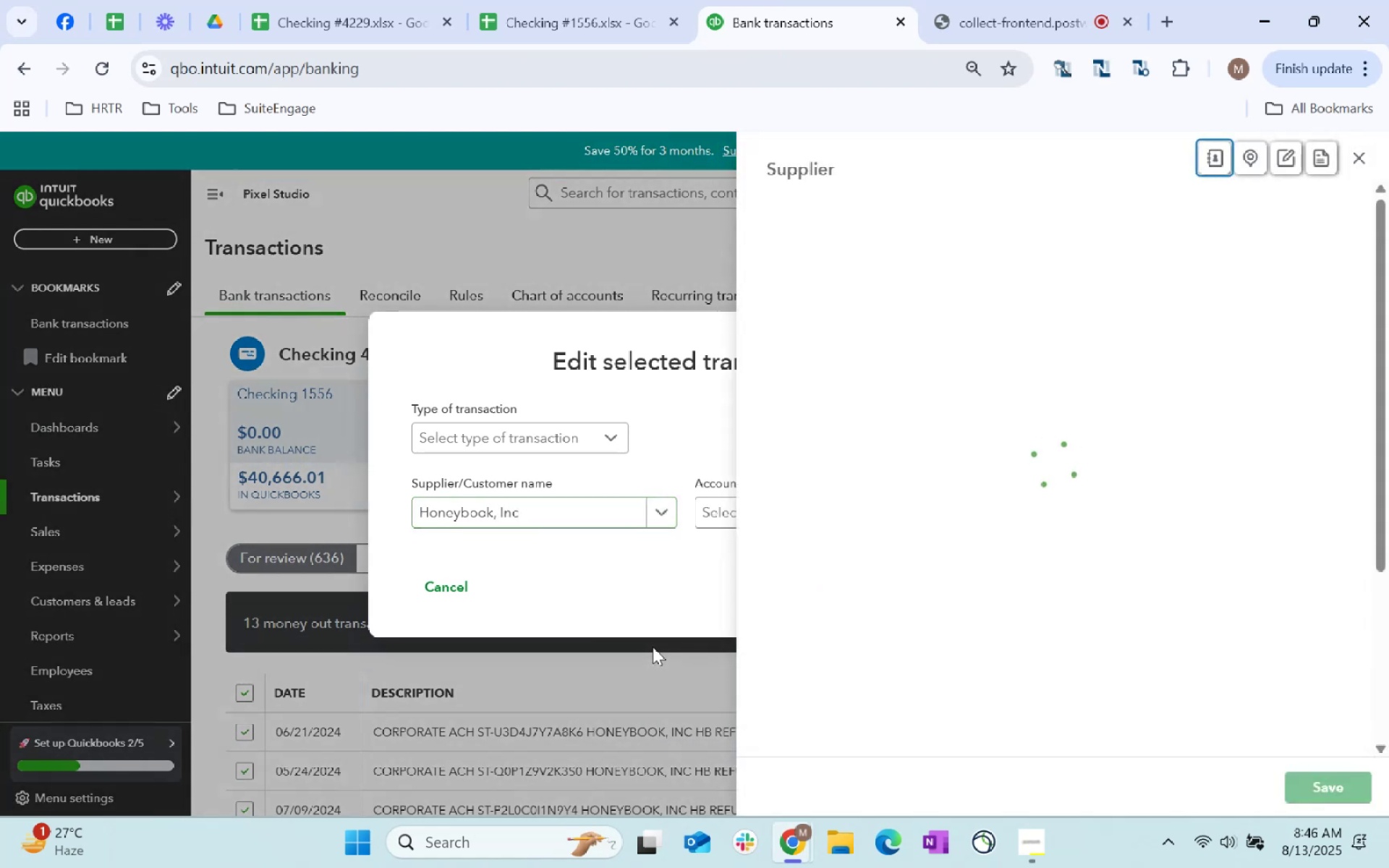 
left_click_drag(start_coordinate=[511, 512], to_coordinate=[271, 513])
 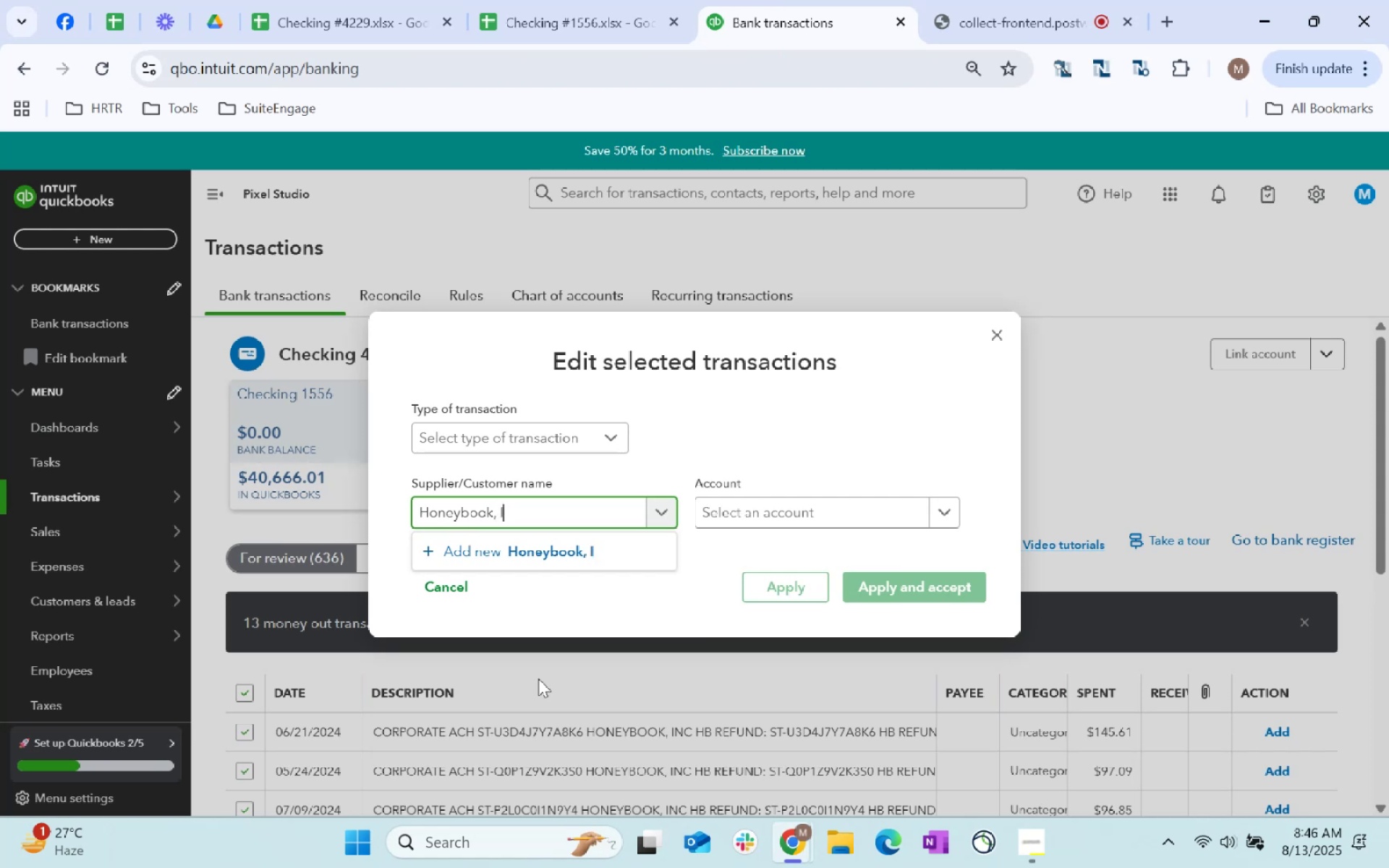 
scroll: coordinate [840, 396], scroll_direction: down, amount: 222.0
 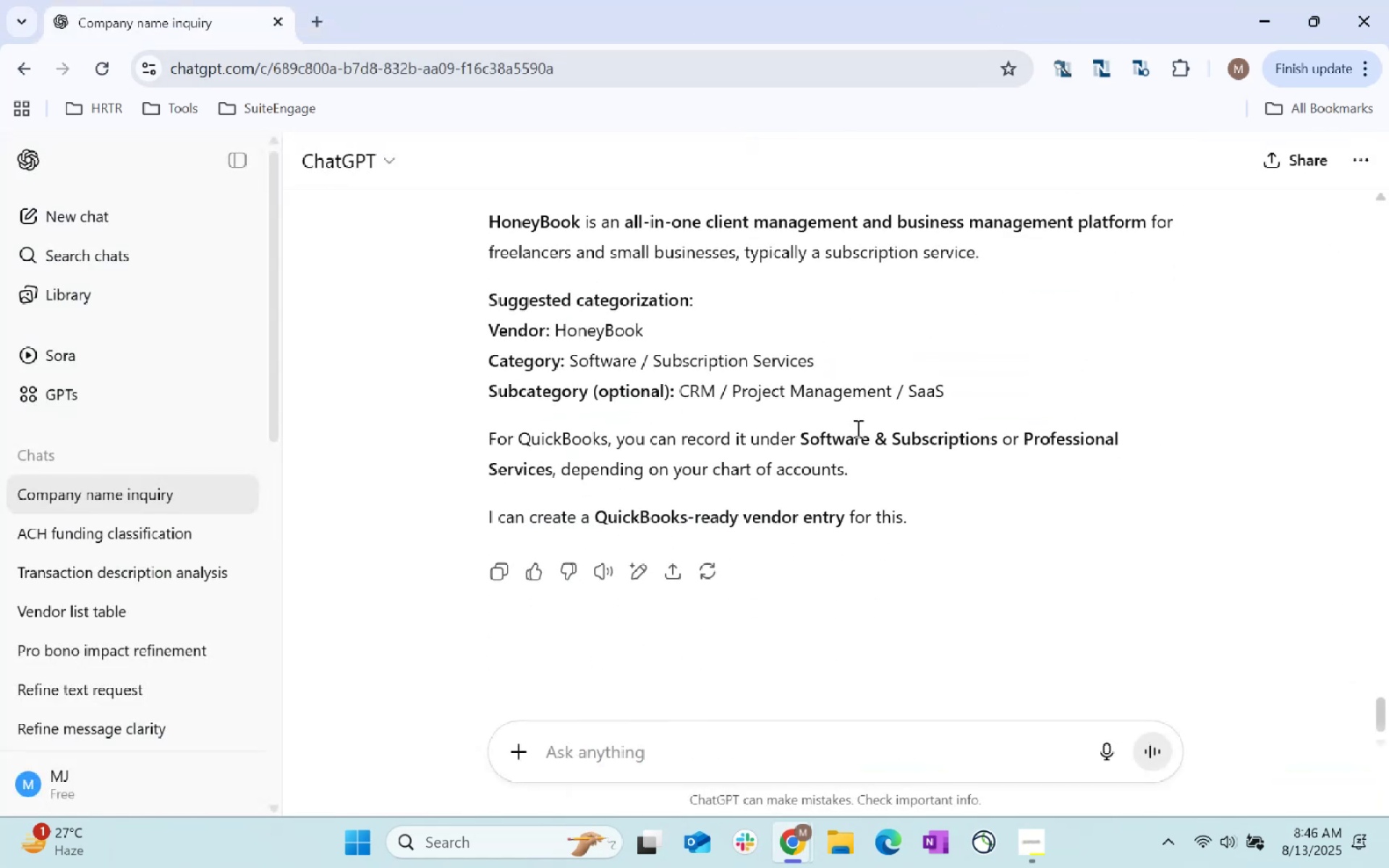 
key(Alt+AltLeft)
 